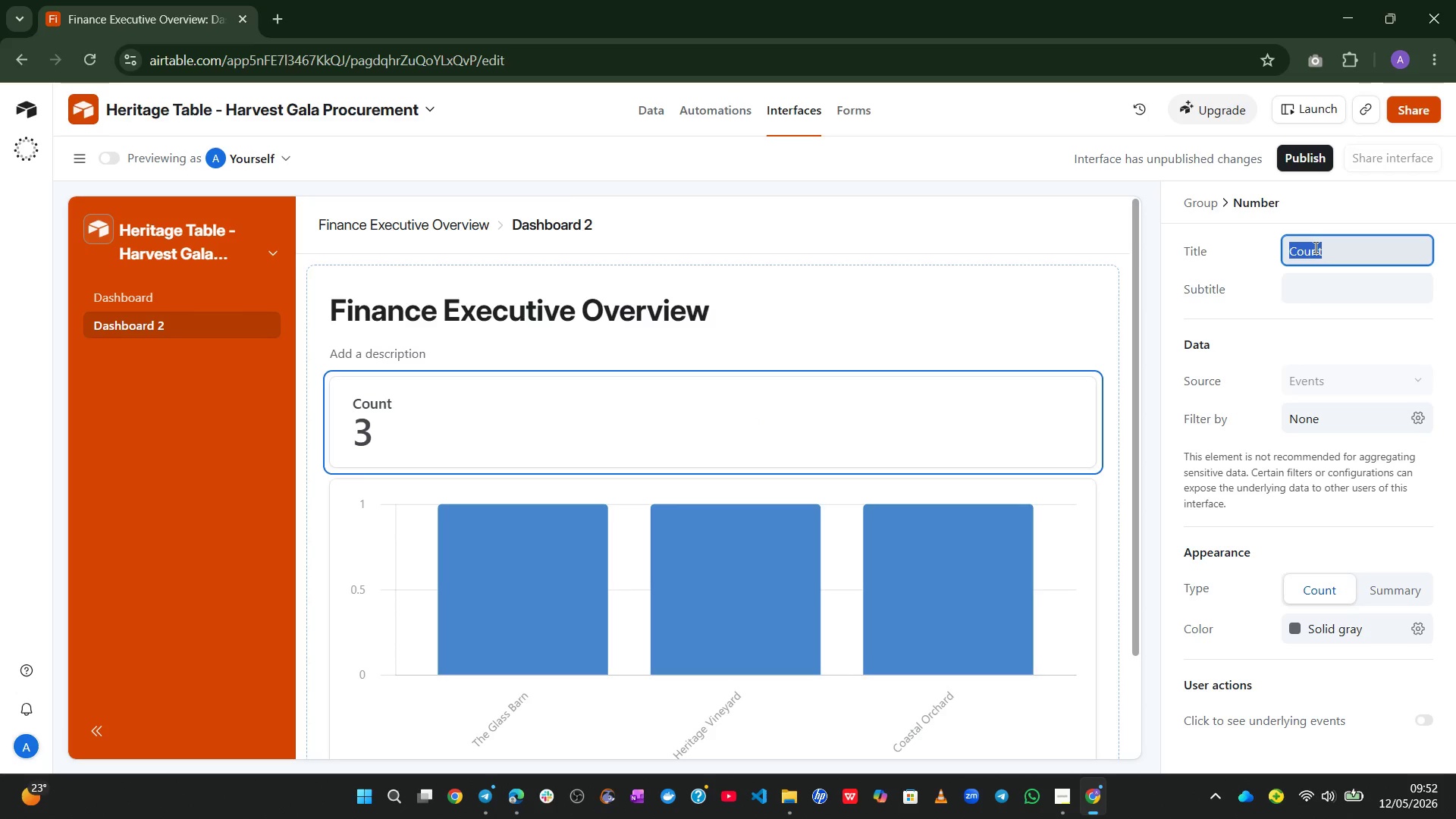 
left_click([1314, 247])
 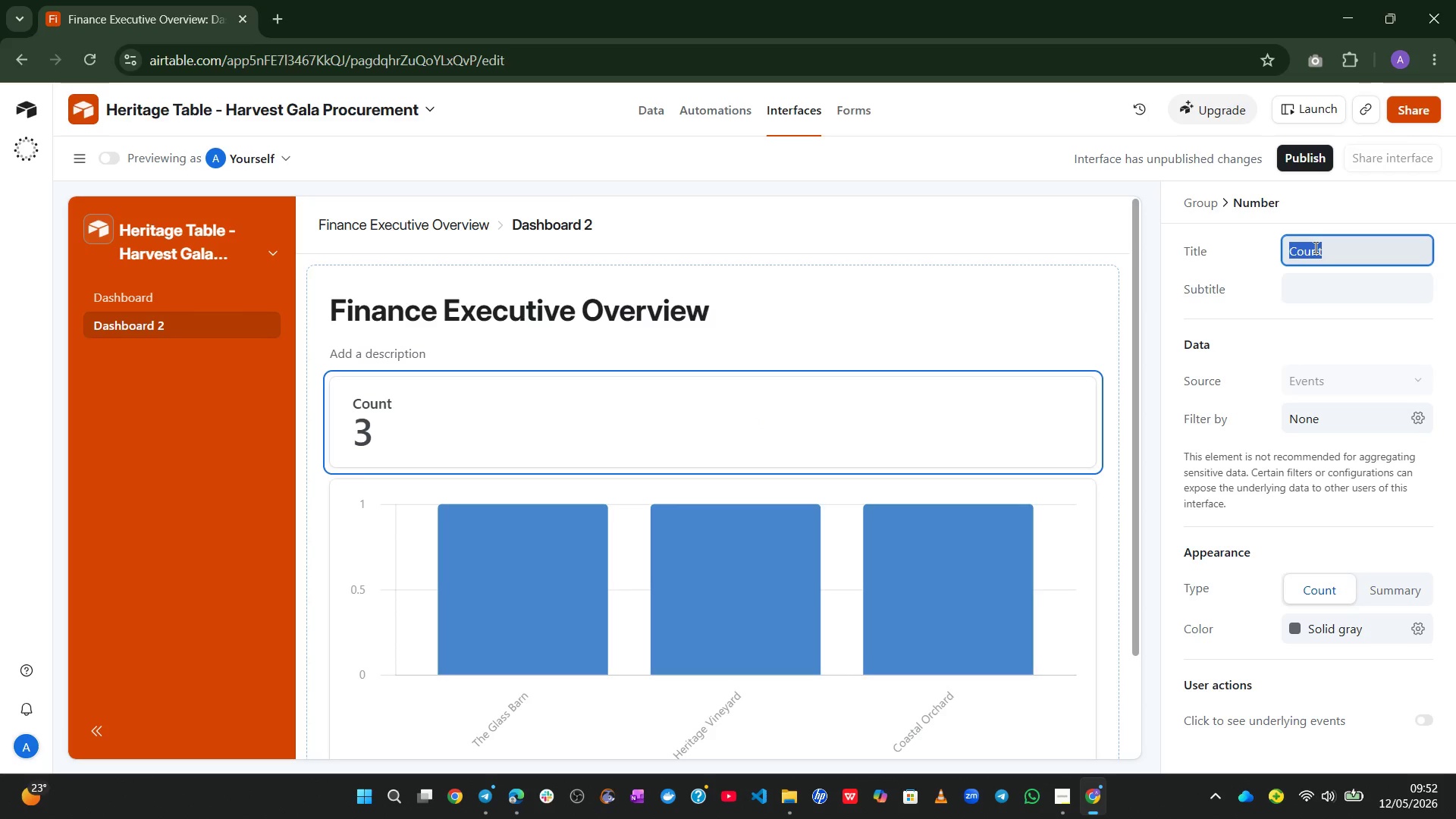 
type(Y)
key(Backspace)
type(Total Budget Variance)
 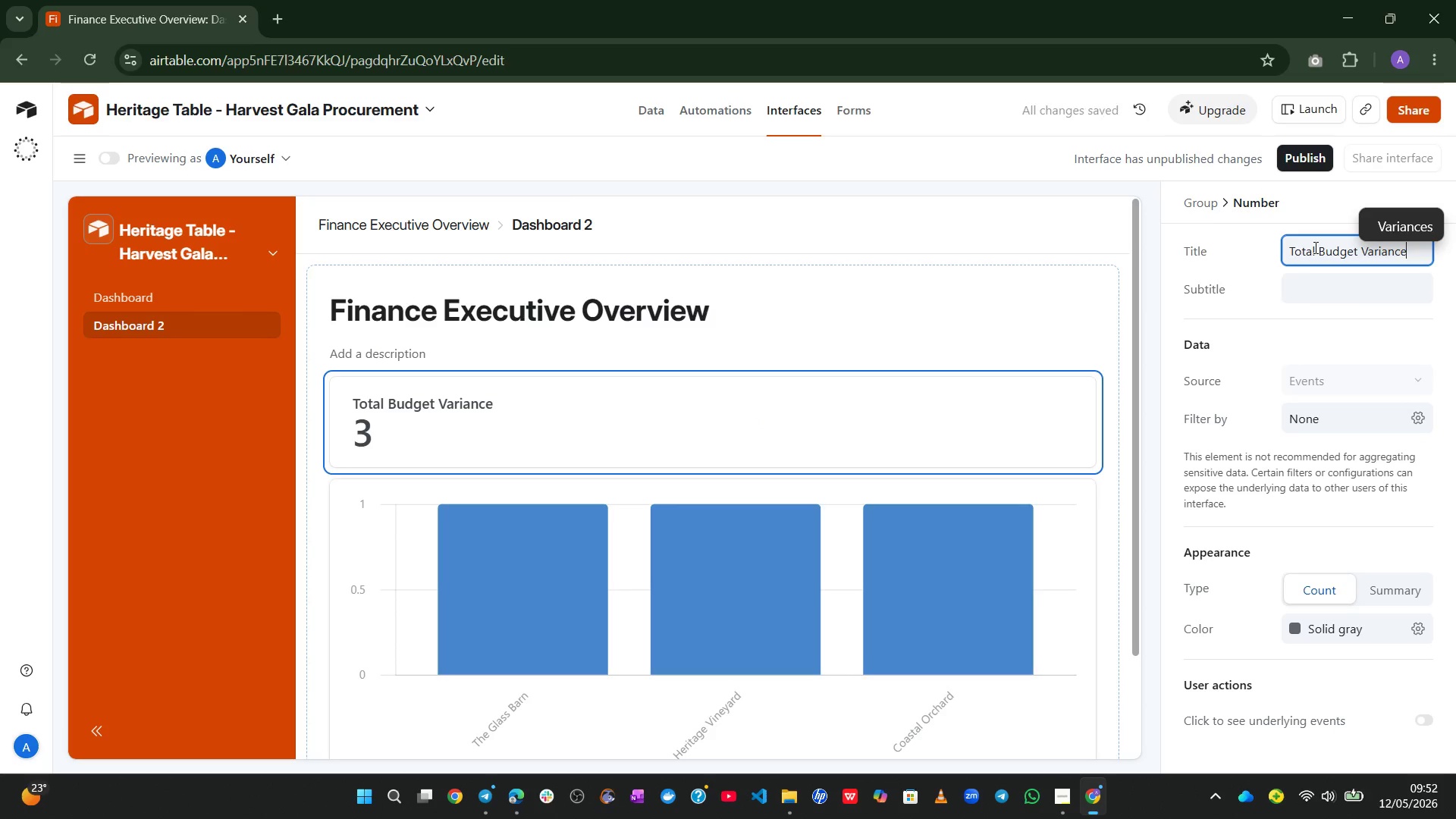 
left_click([1270, 325])
 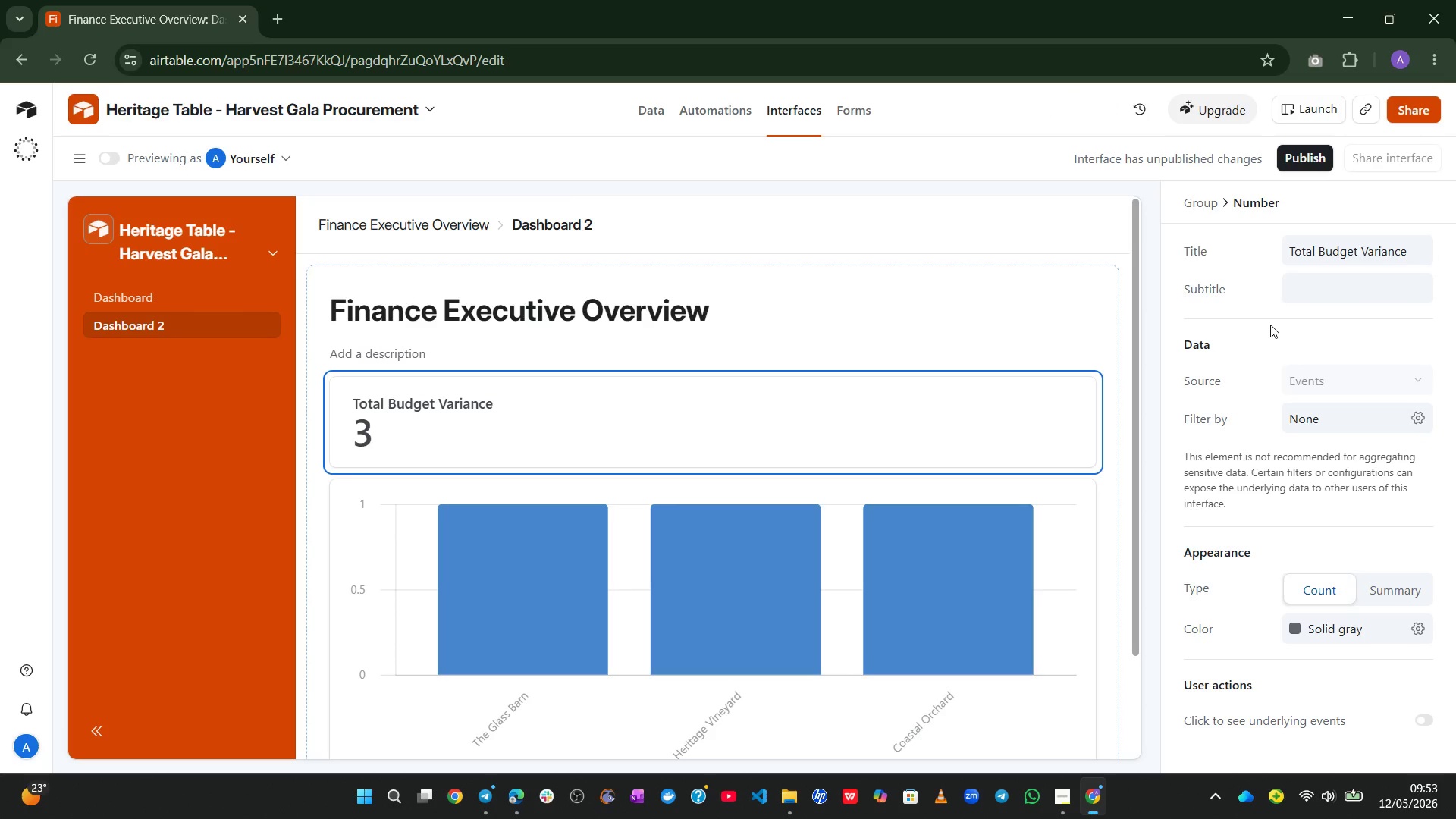 
wait(25.55)
 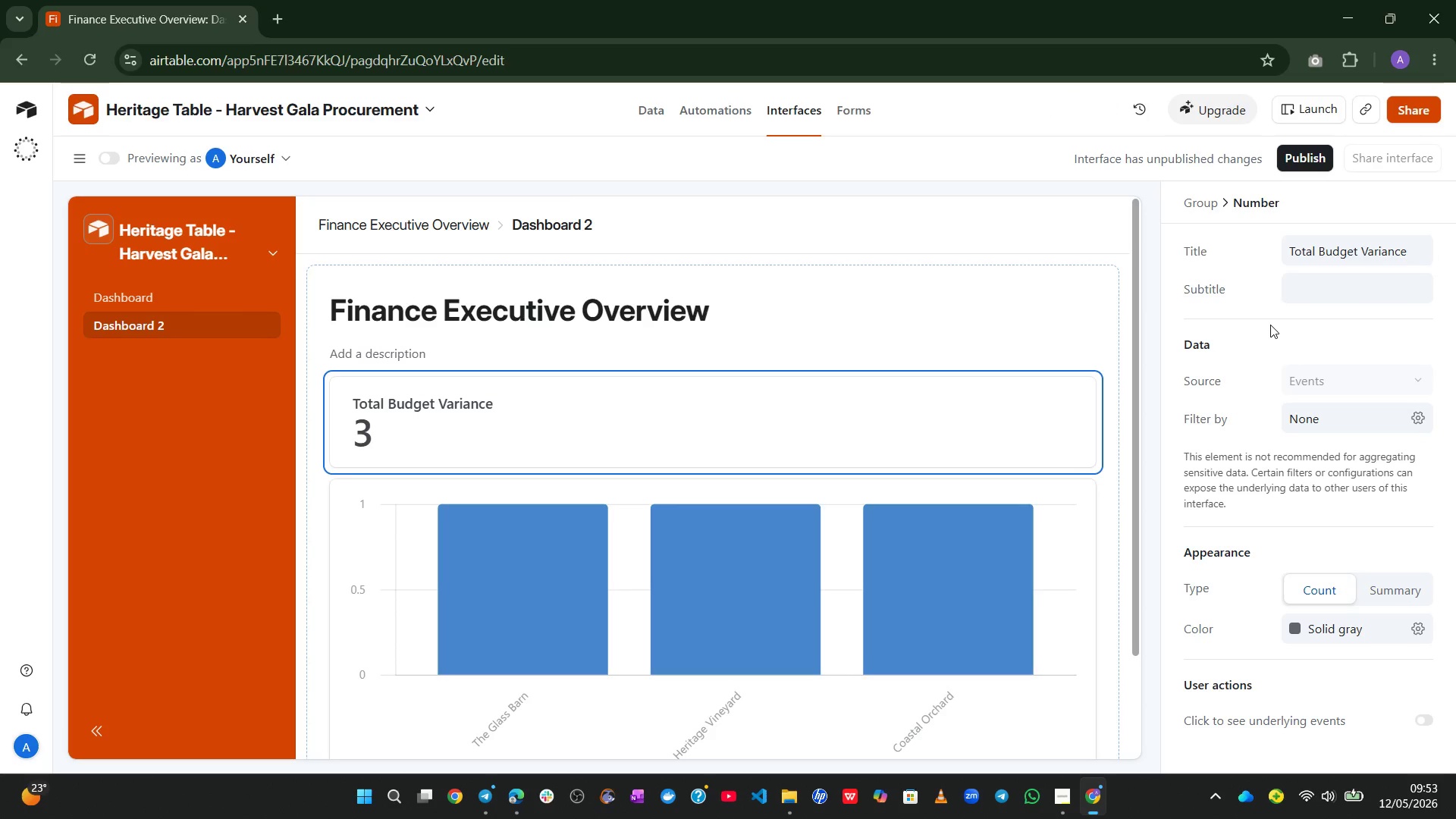 
left_click([1345, 243])
 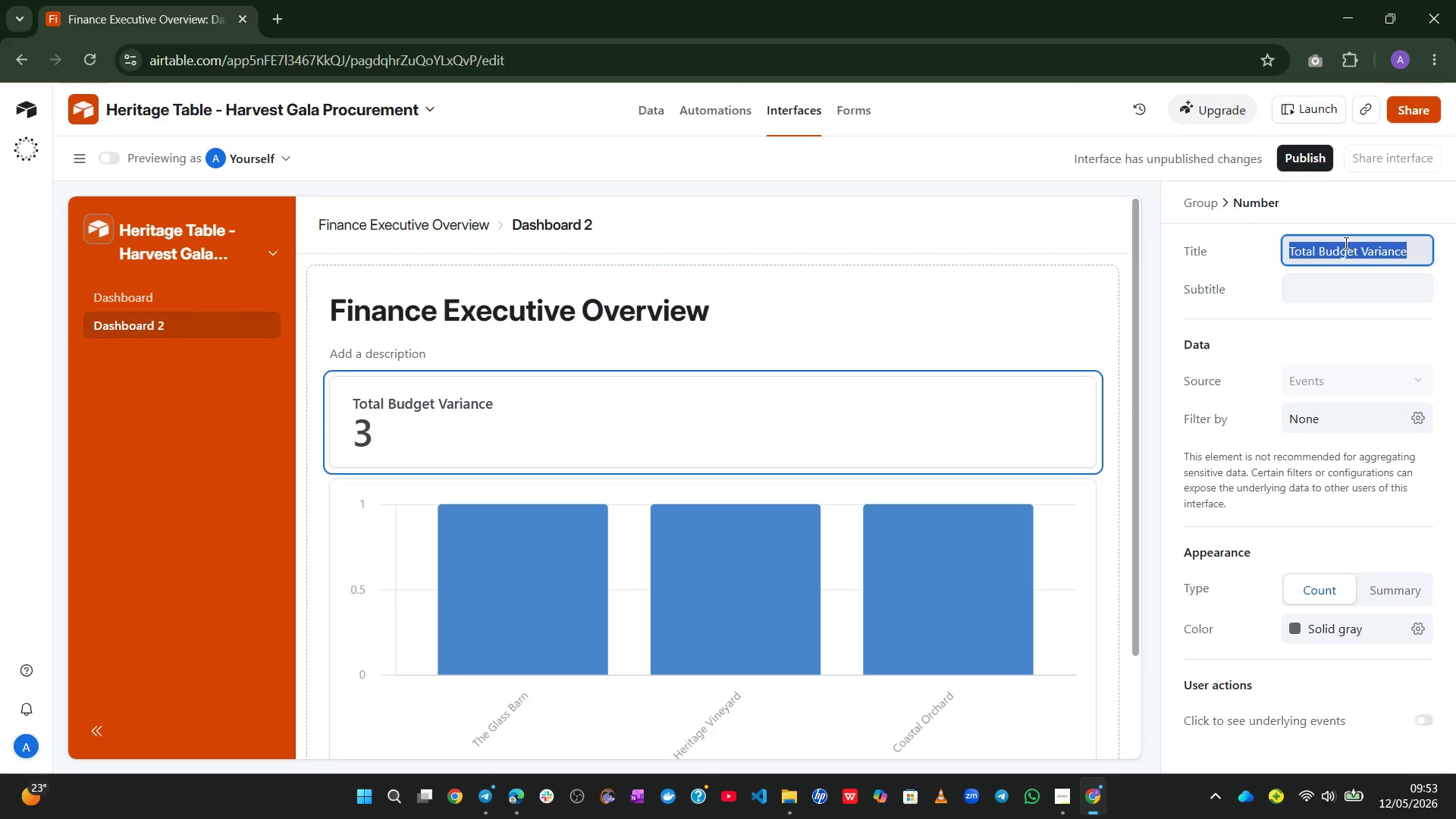 
key(Control+X)
 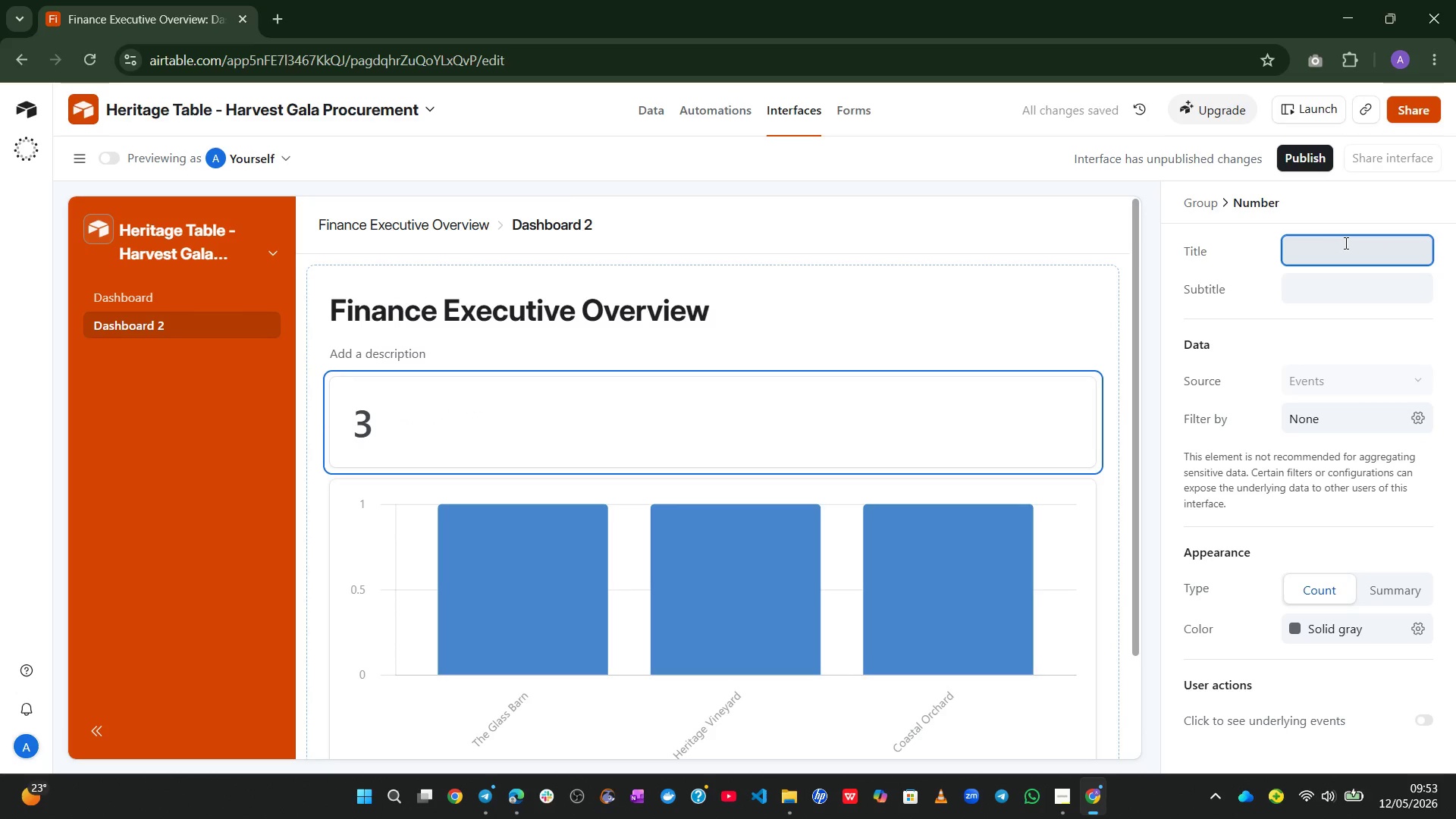 
type(Total Committed Spend)
 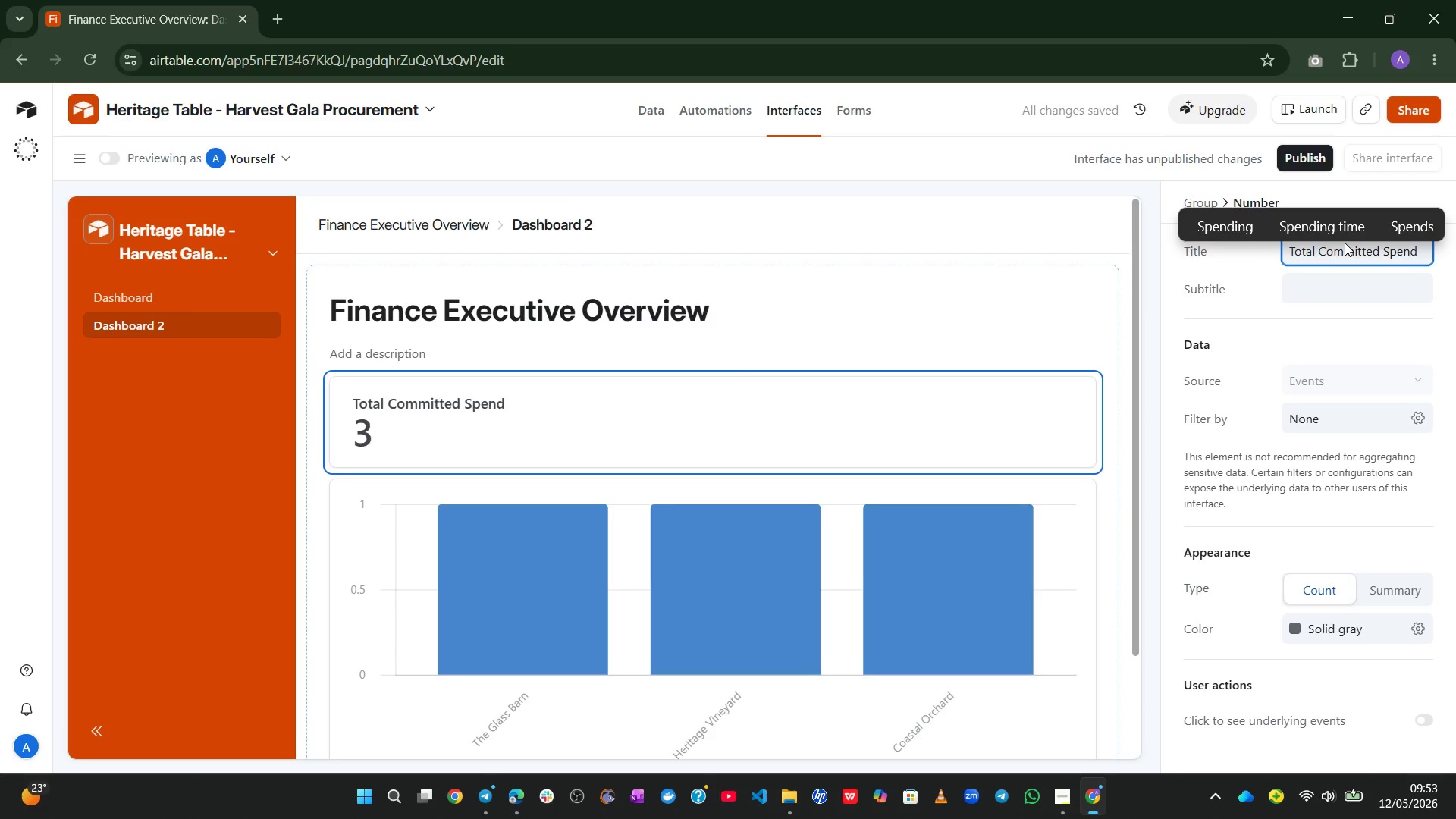 
left_click([1345, 327])
 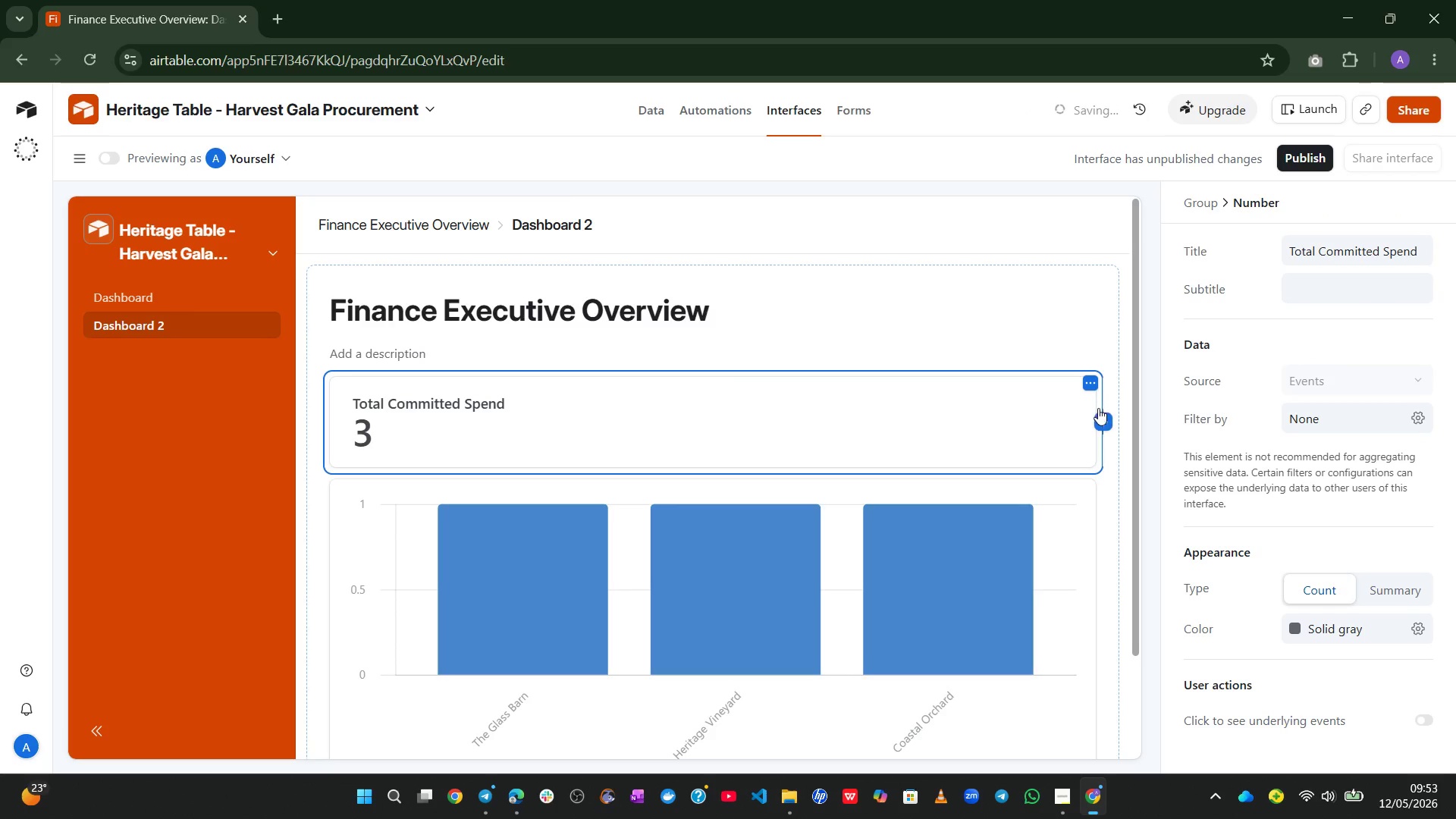 
left_click([1102, 413])
 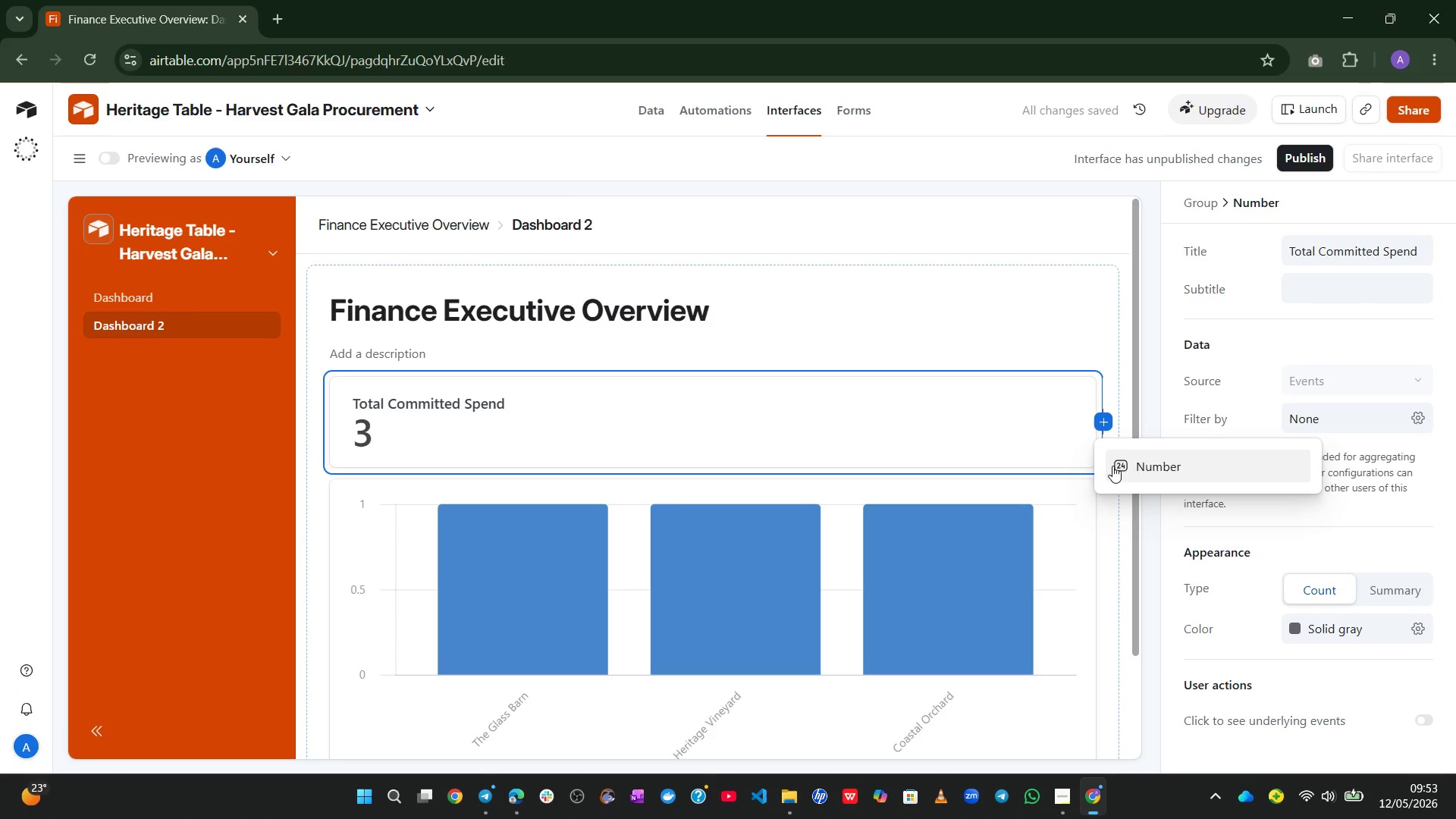 
left_click([1132, 465])
 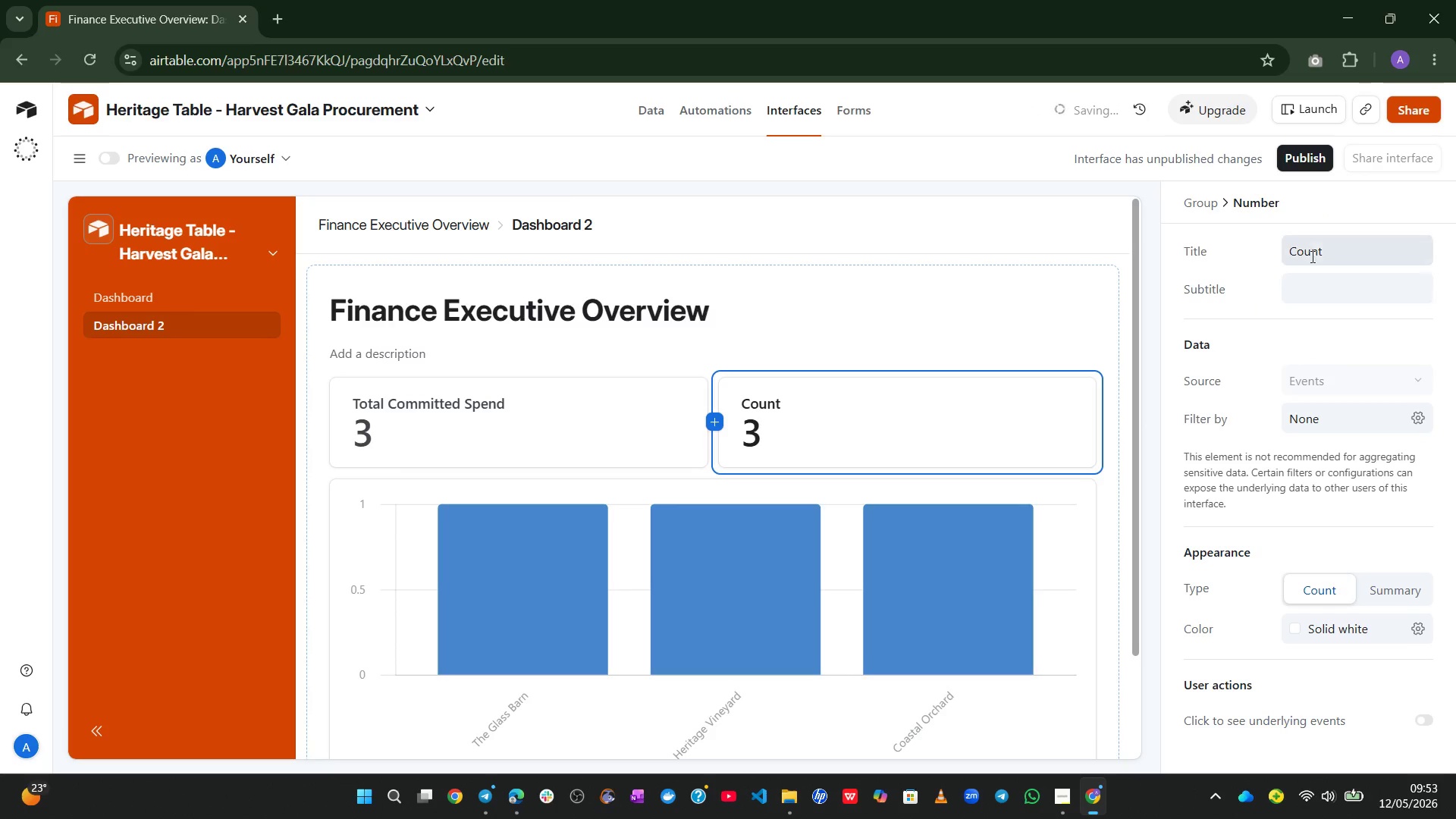 
left_click([1320, 252])
 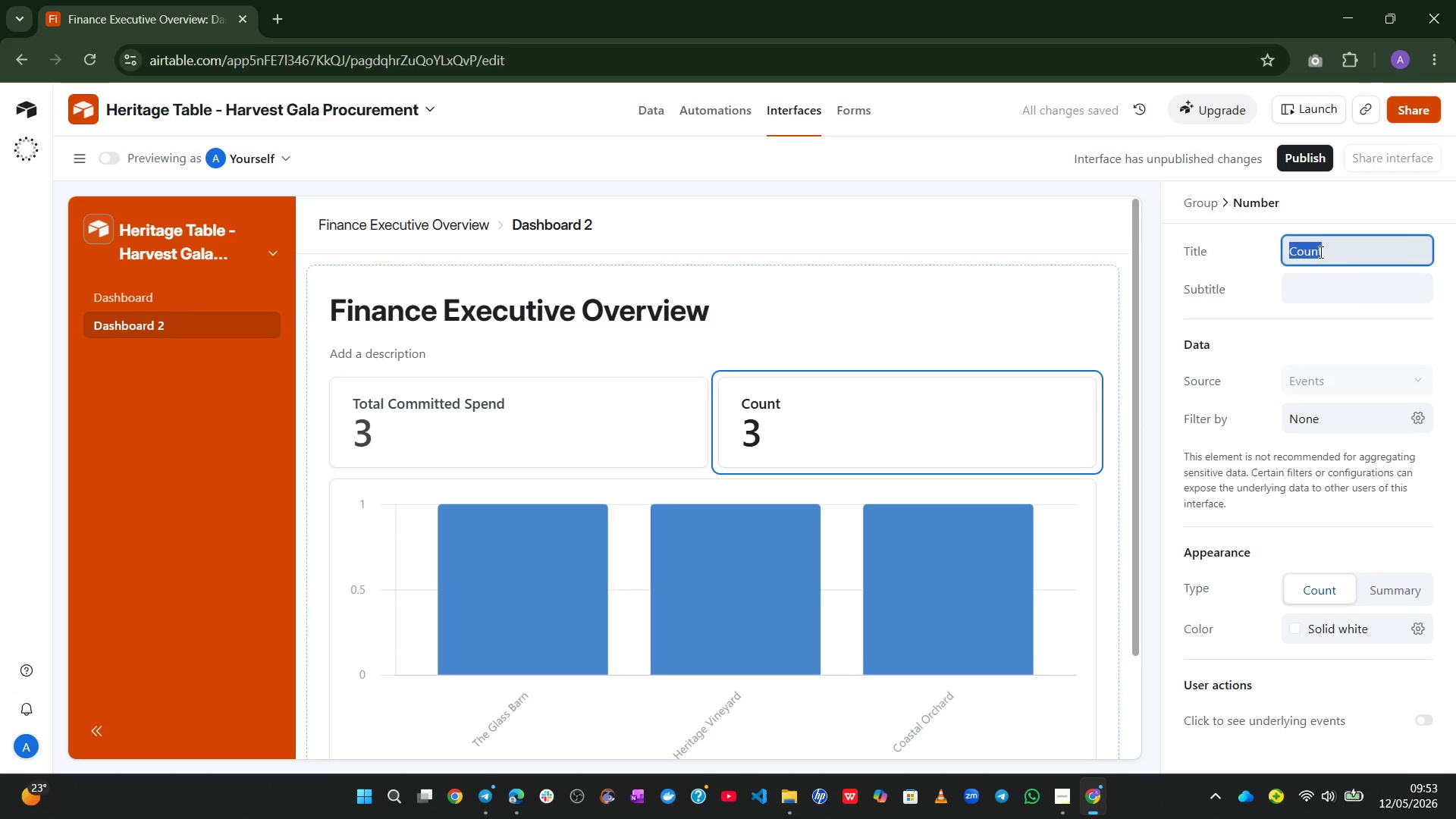 
key(Control+ControlLeft)
 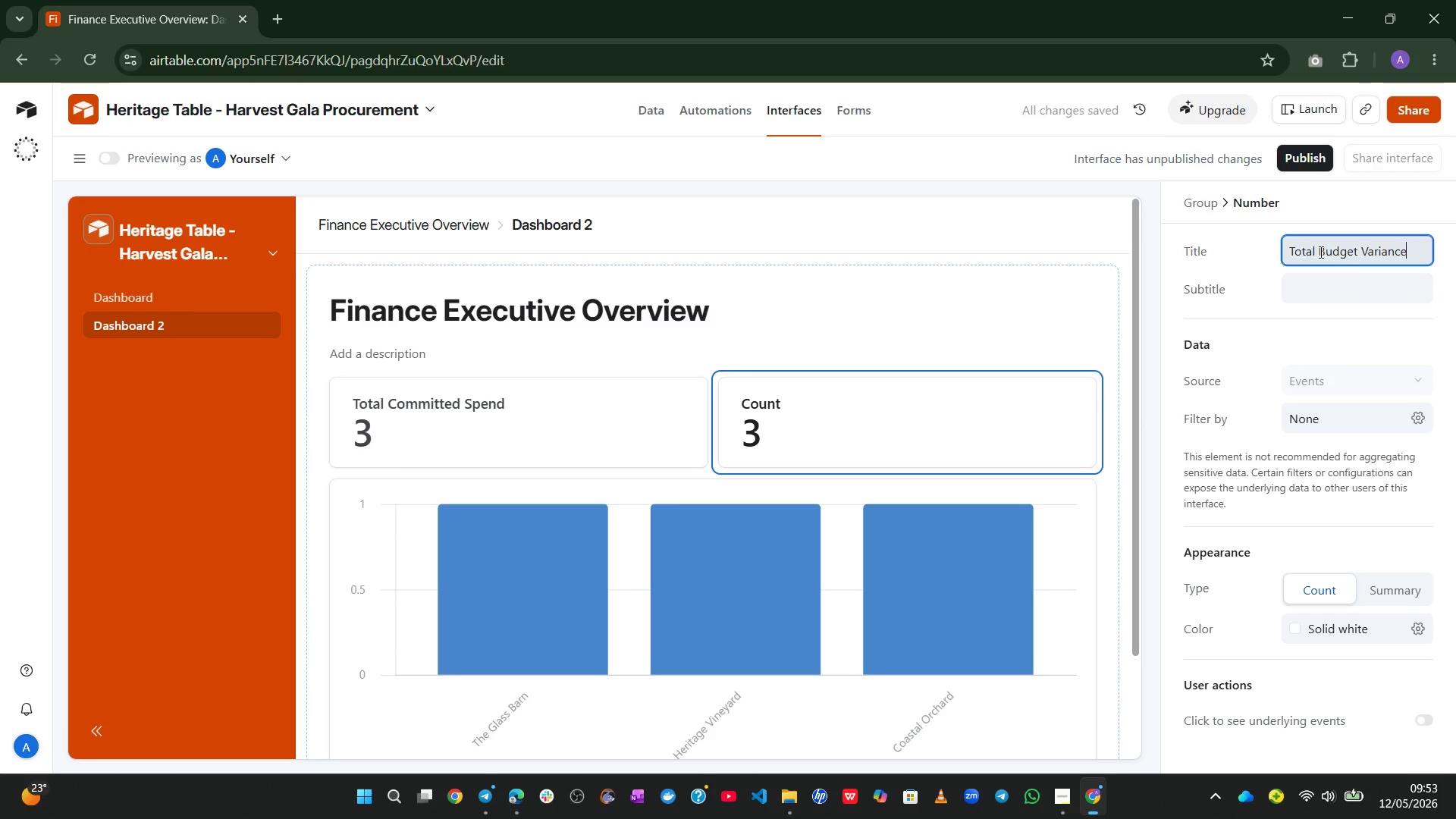 
key(Control+V)
 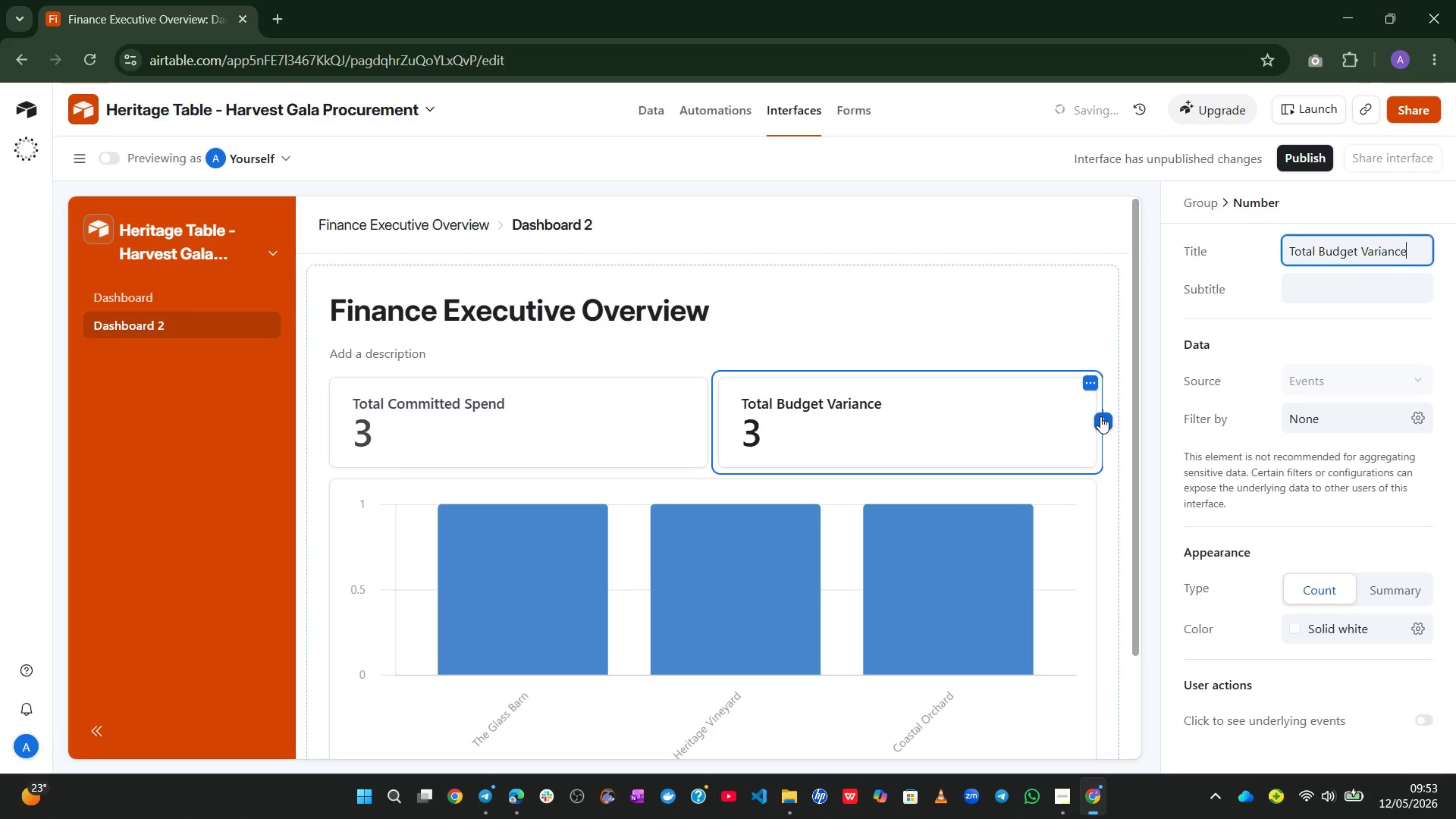 
left_click([1100, 417])
 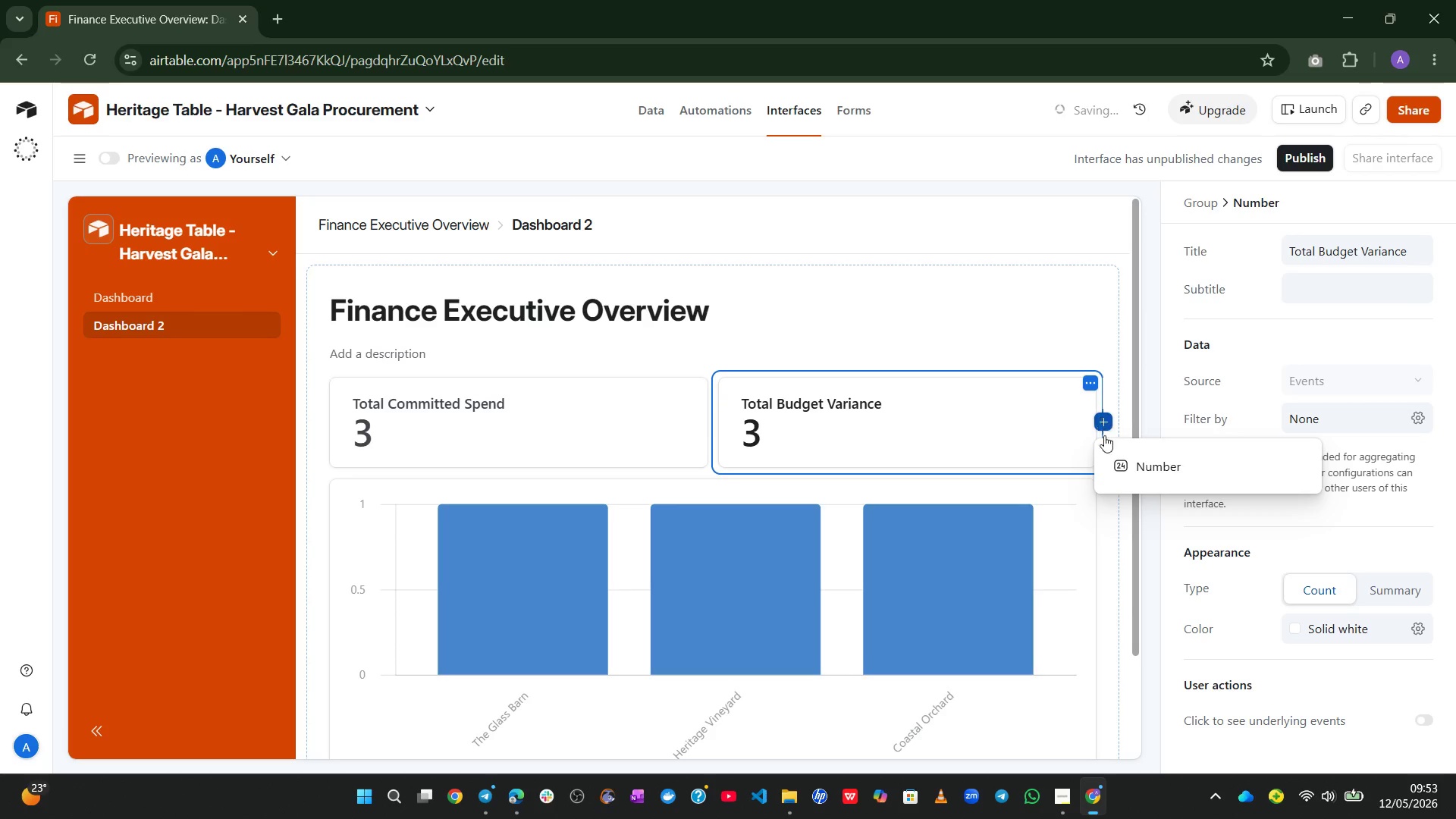 
left_click([1131, 449])
 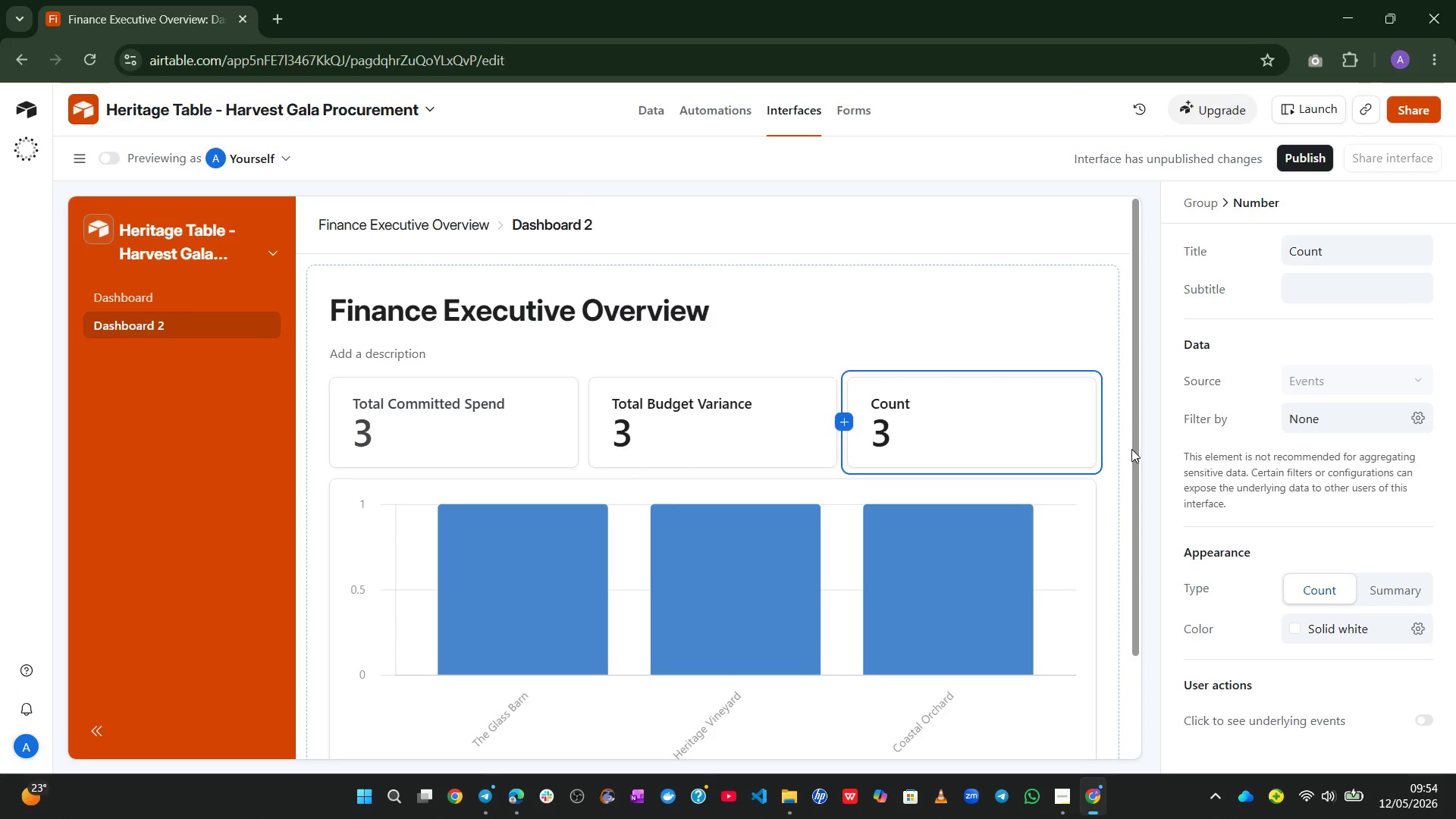 
wait(31.22)
 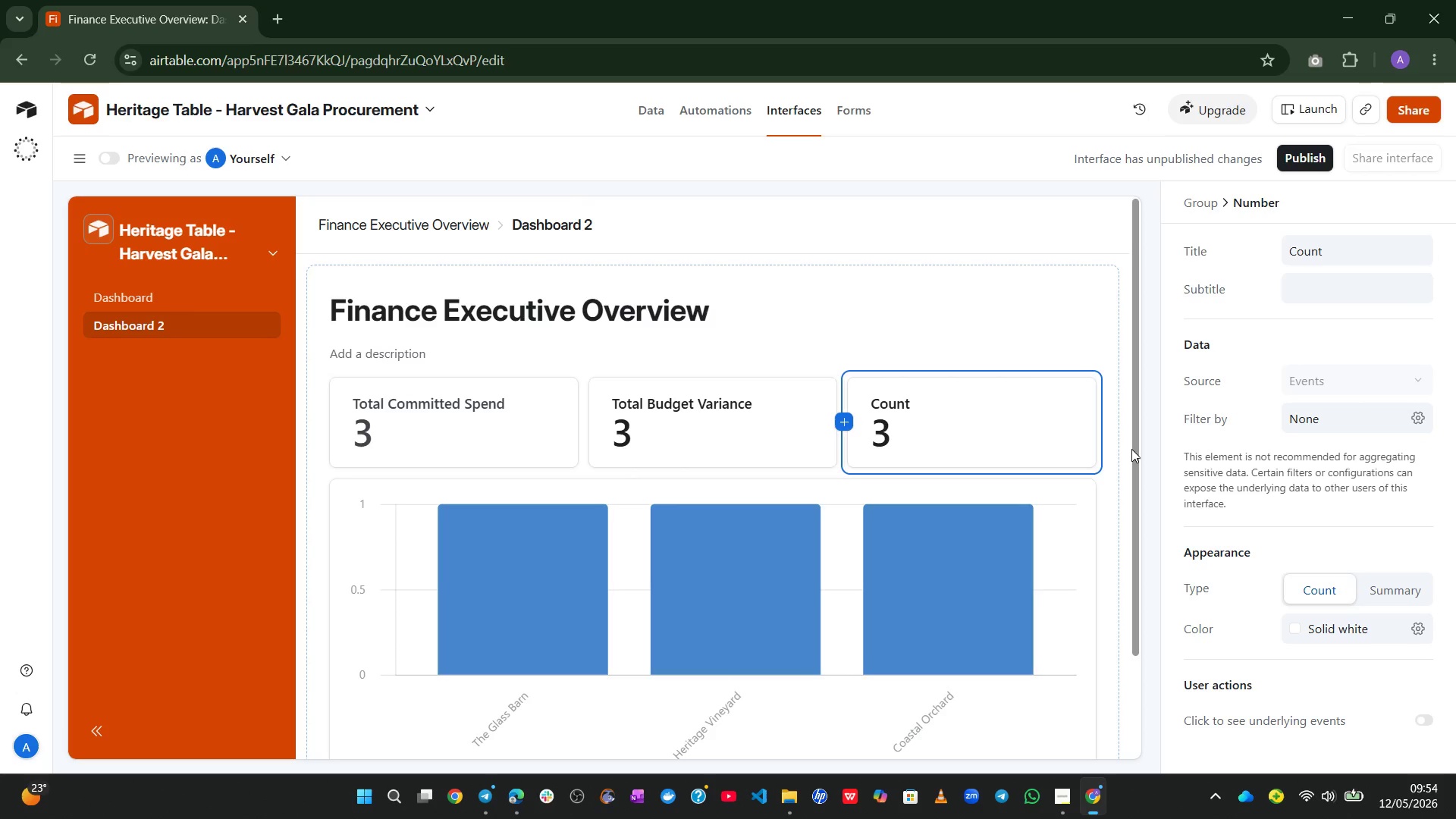 
left_click([458, 433])
 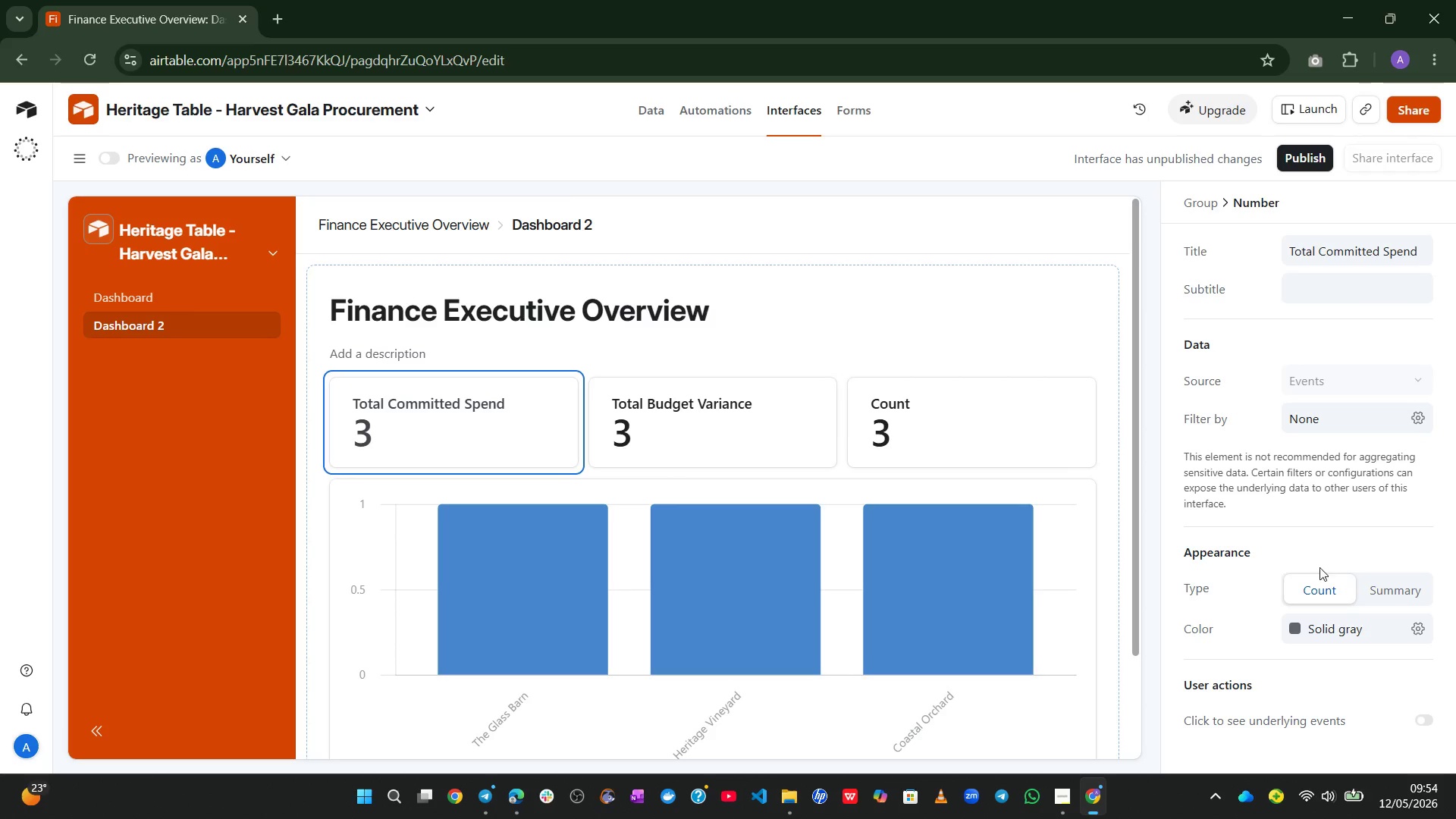 
left_click([1392, 595])
 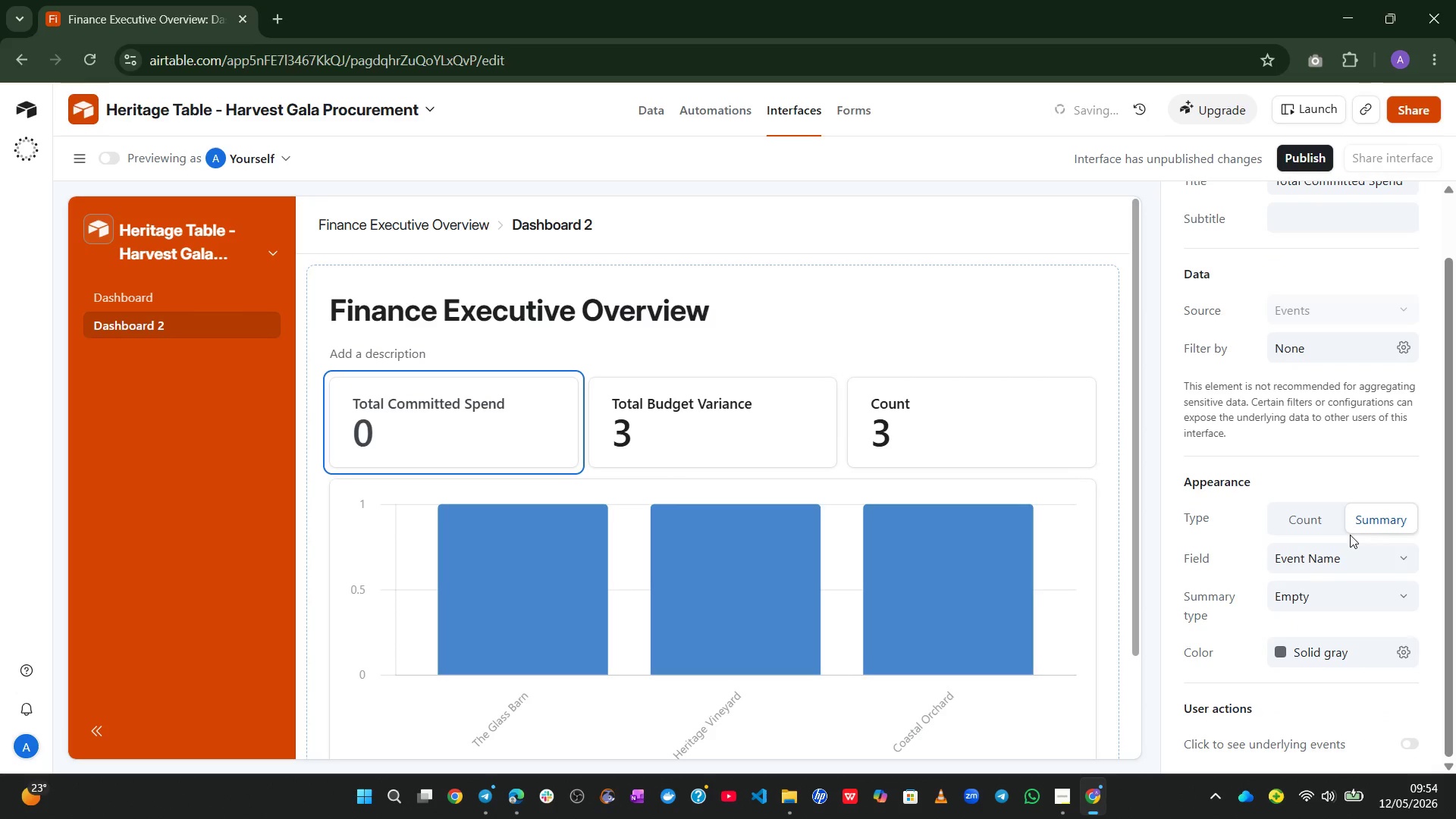 
left_click([1317, 576])
 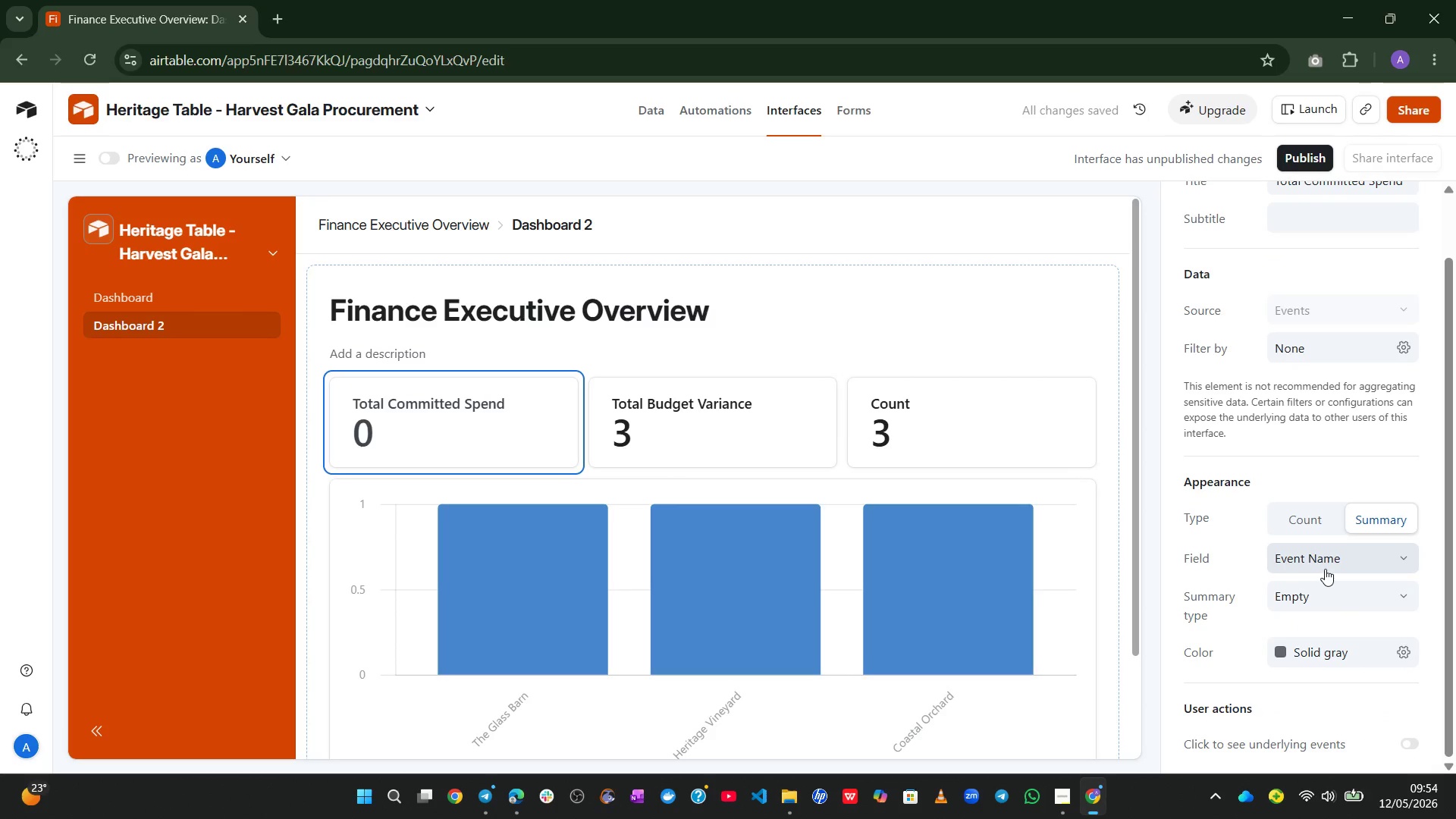 
left_click([1326, 568])
 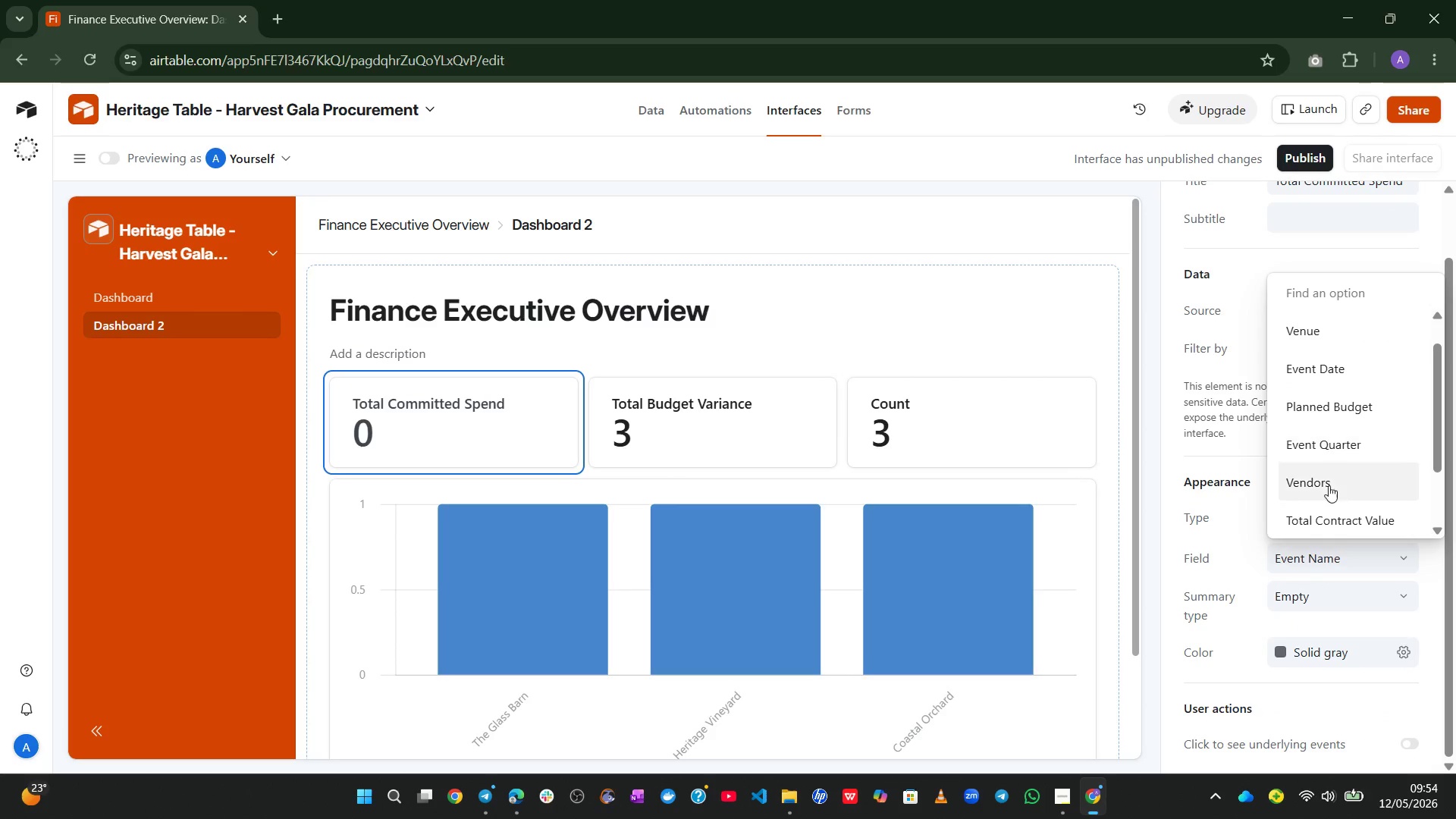 
wait(5.83)
 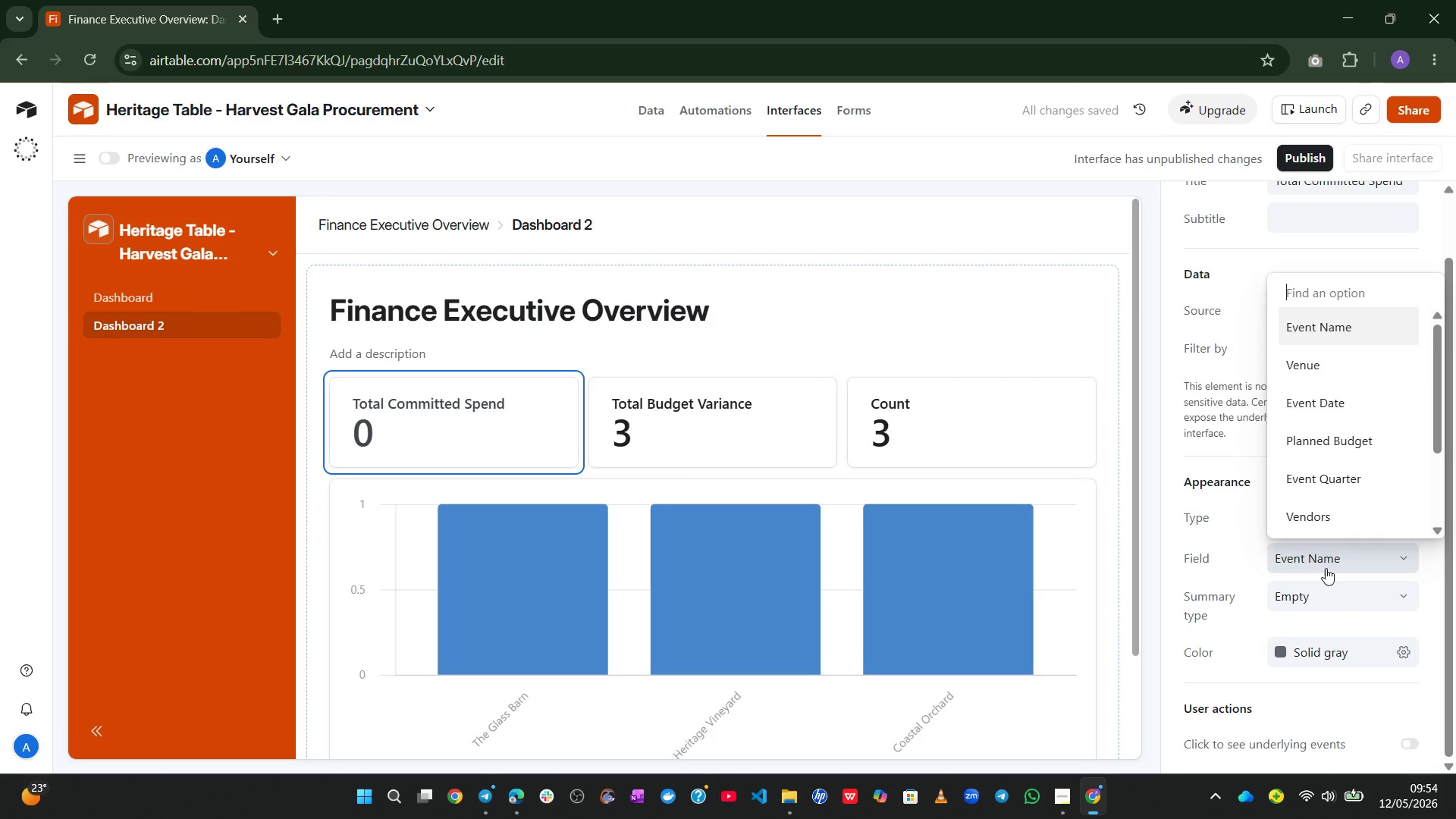 
left_click([1336, 492])
 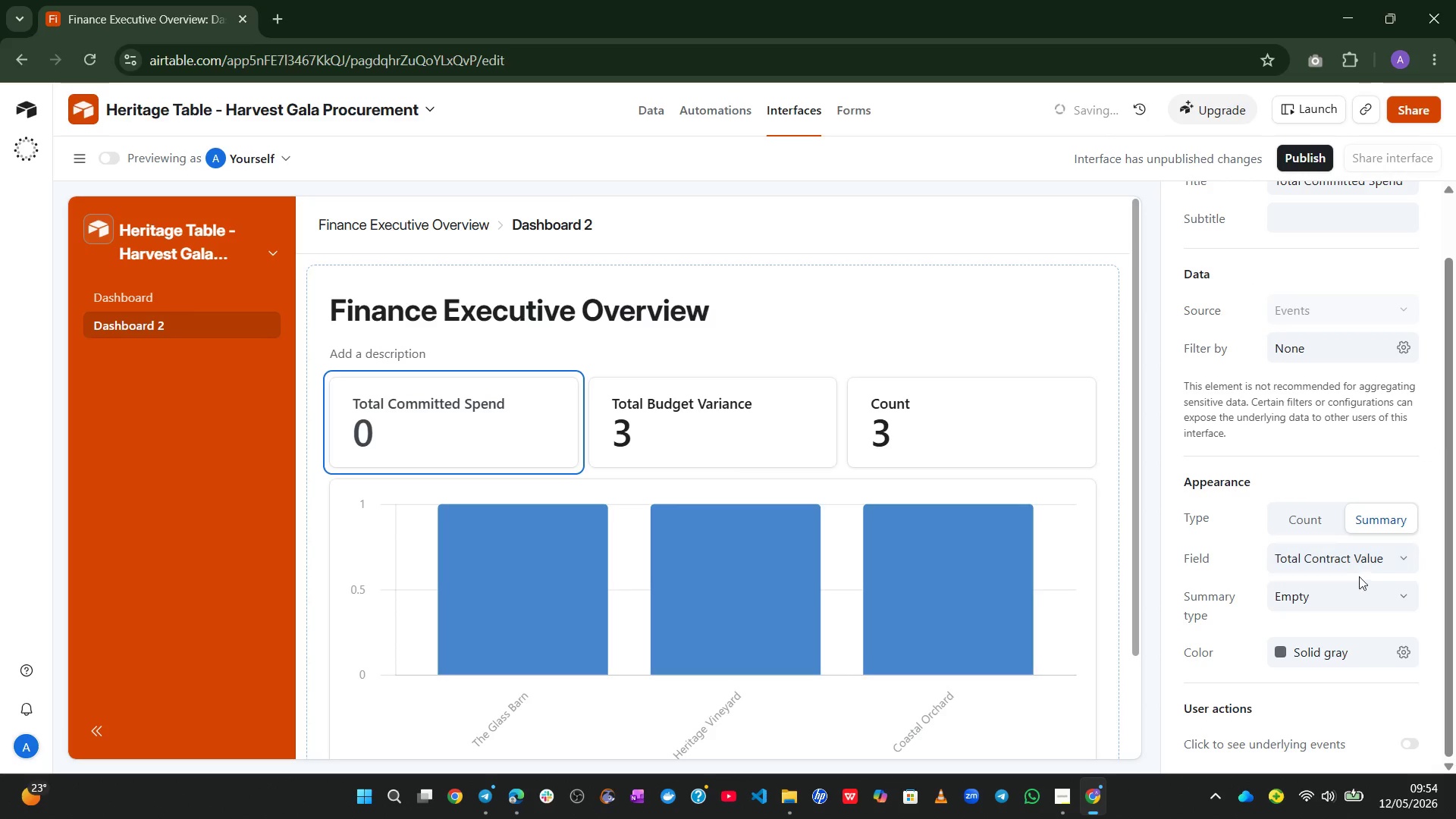 
left_click([1354, 593])
 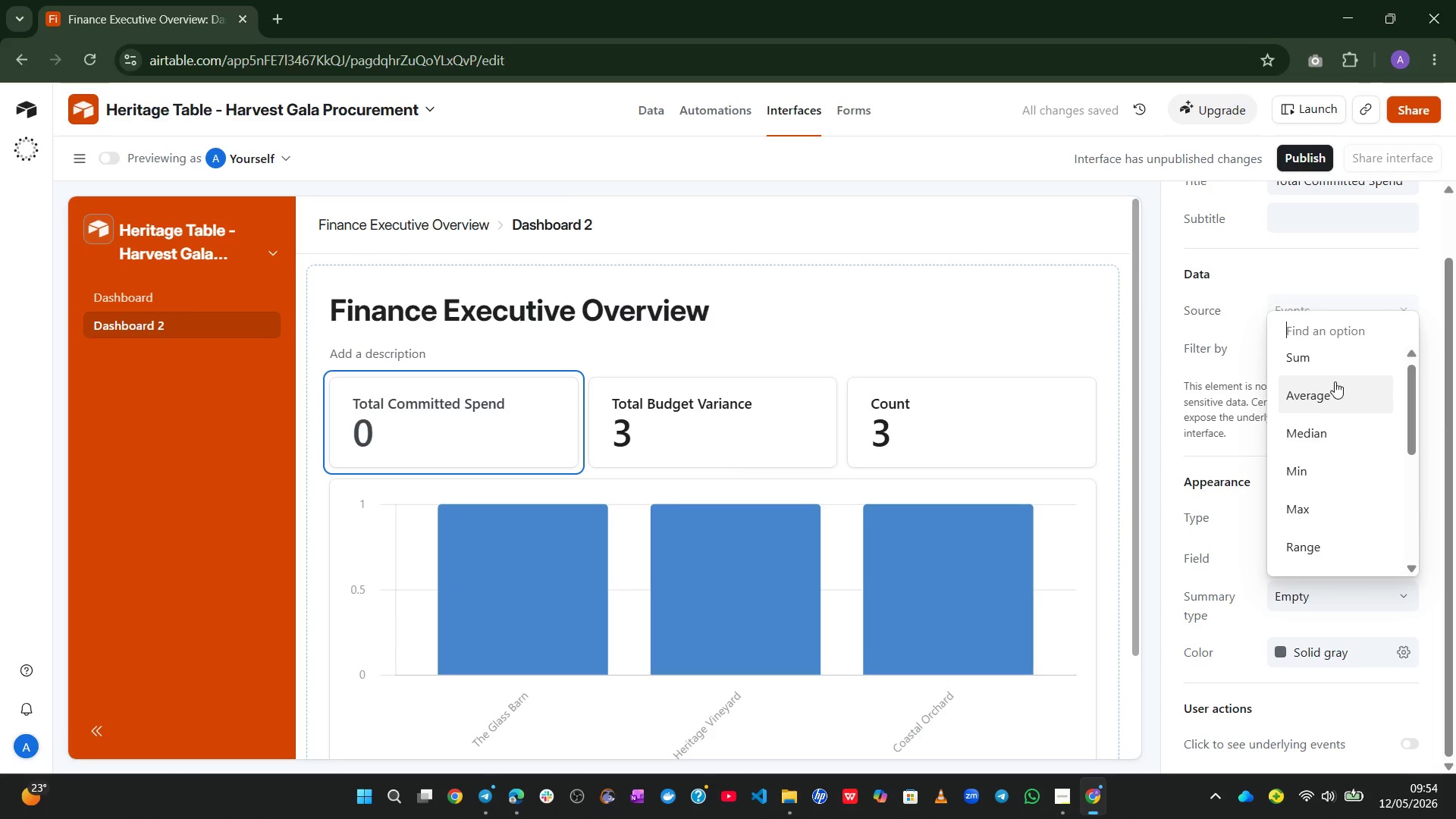 
left_click([1334, 370])
 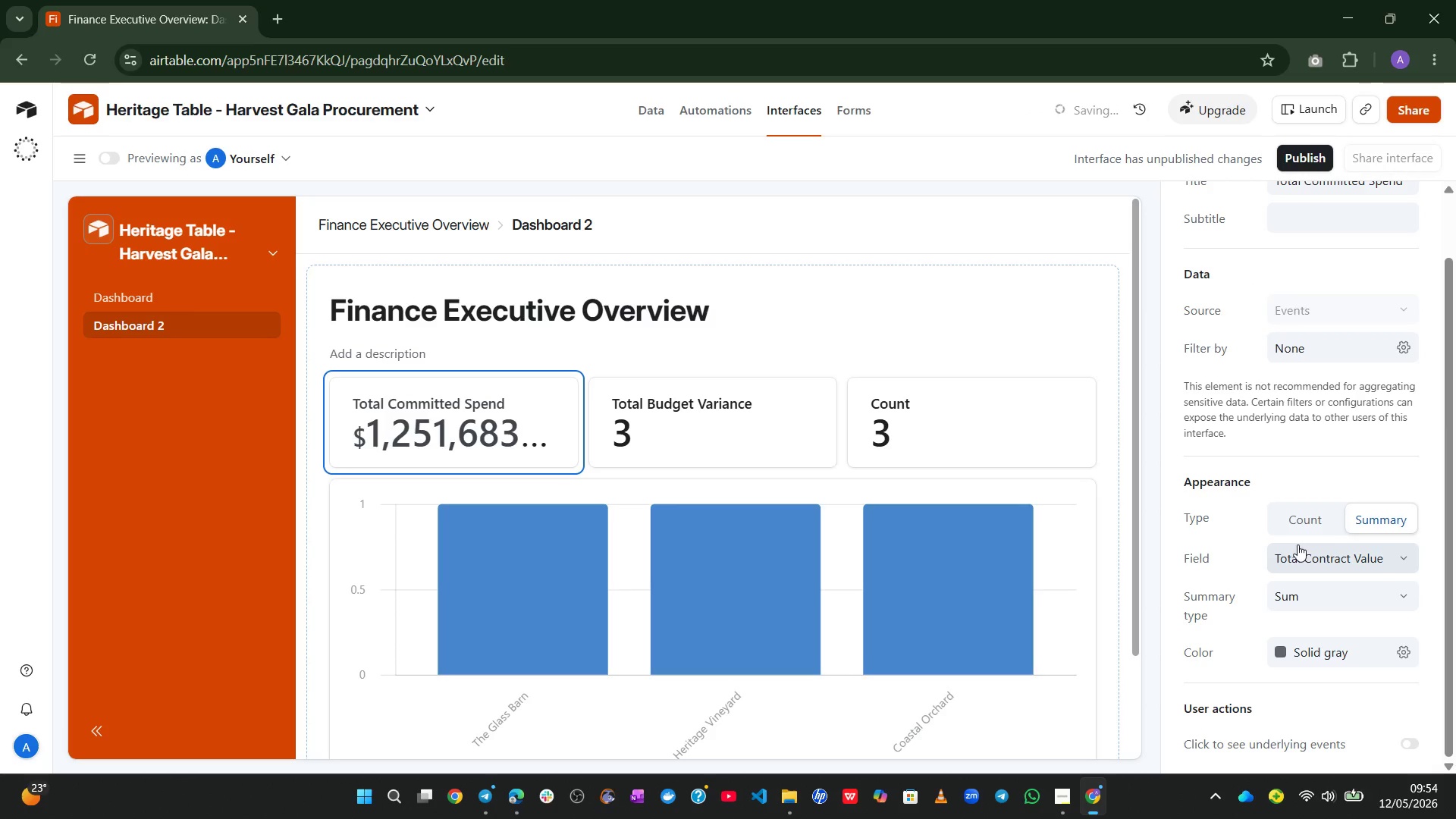 
left_click([1300, 452])
 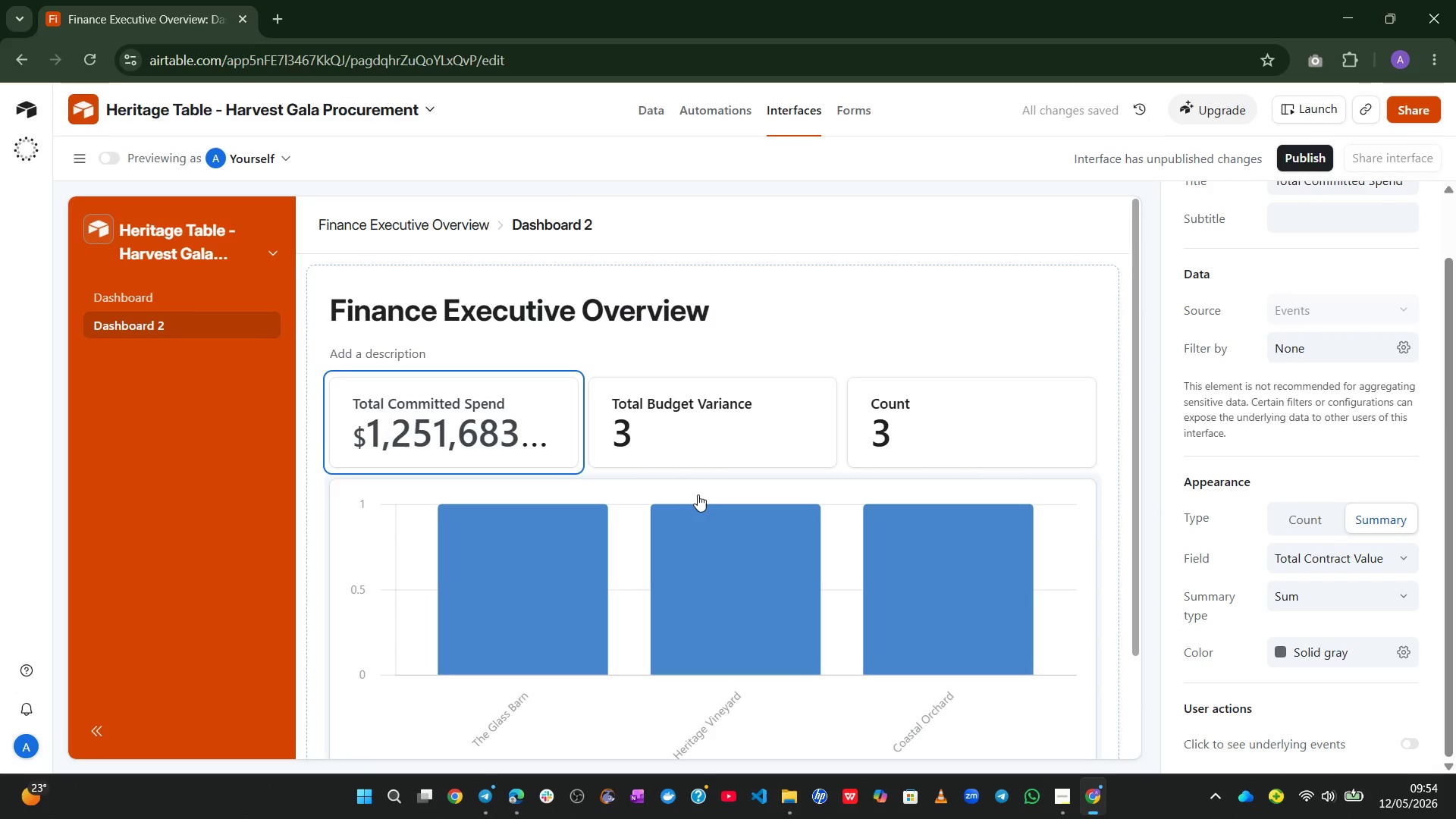 
left_click([747, 440])
 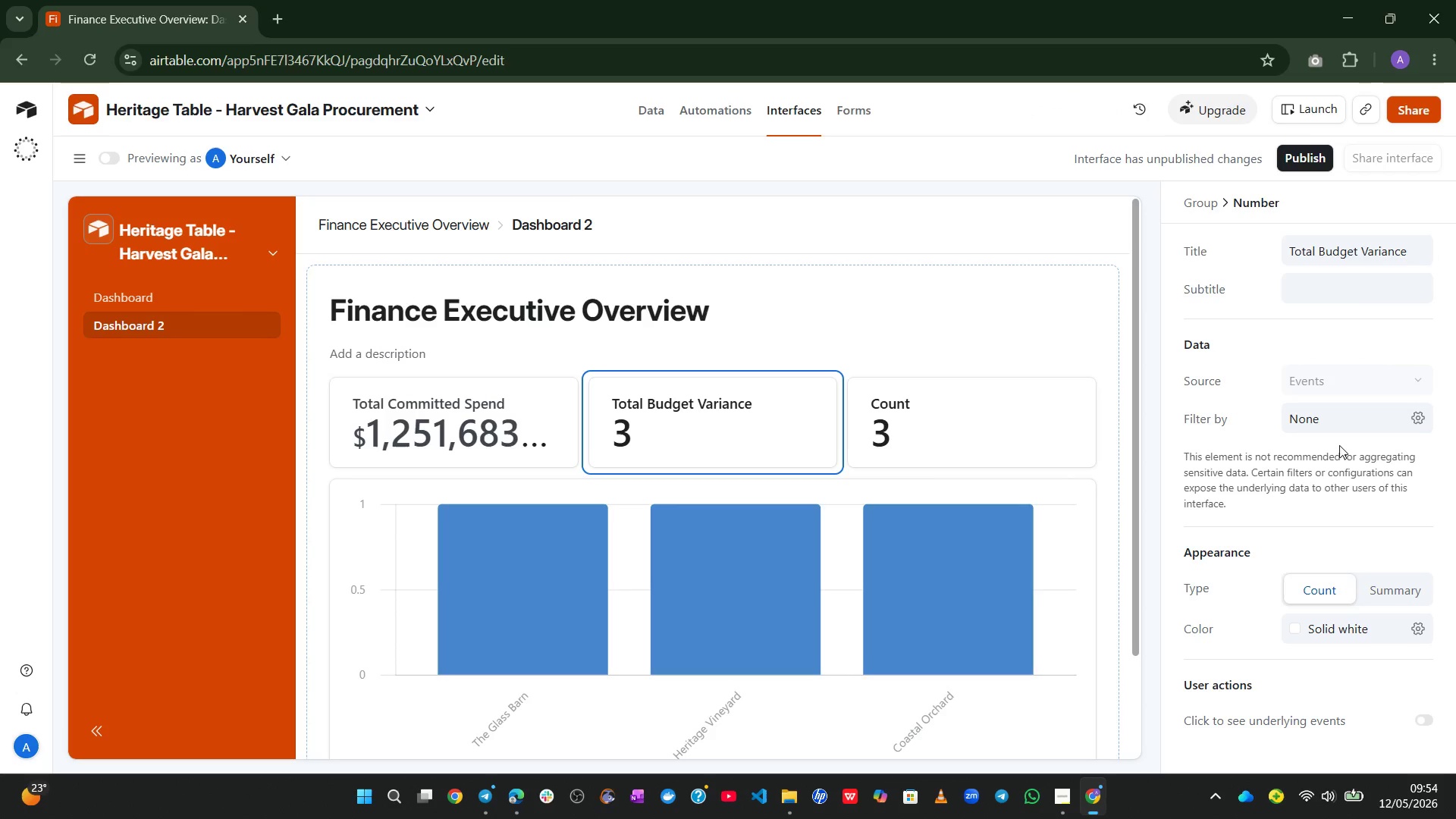 
left_click([1367, 583])
 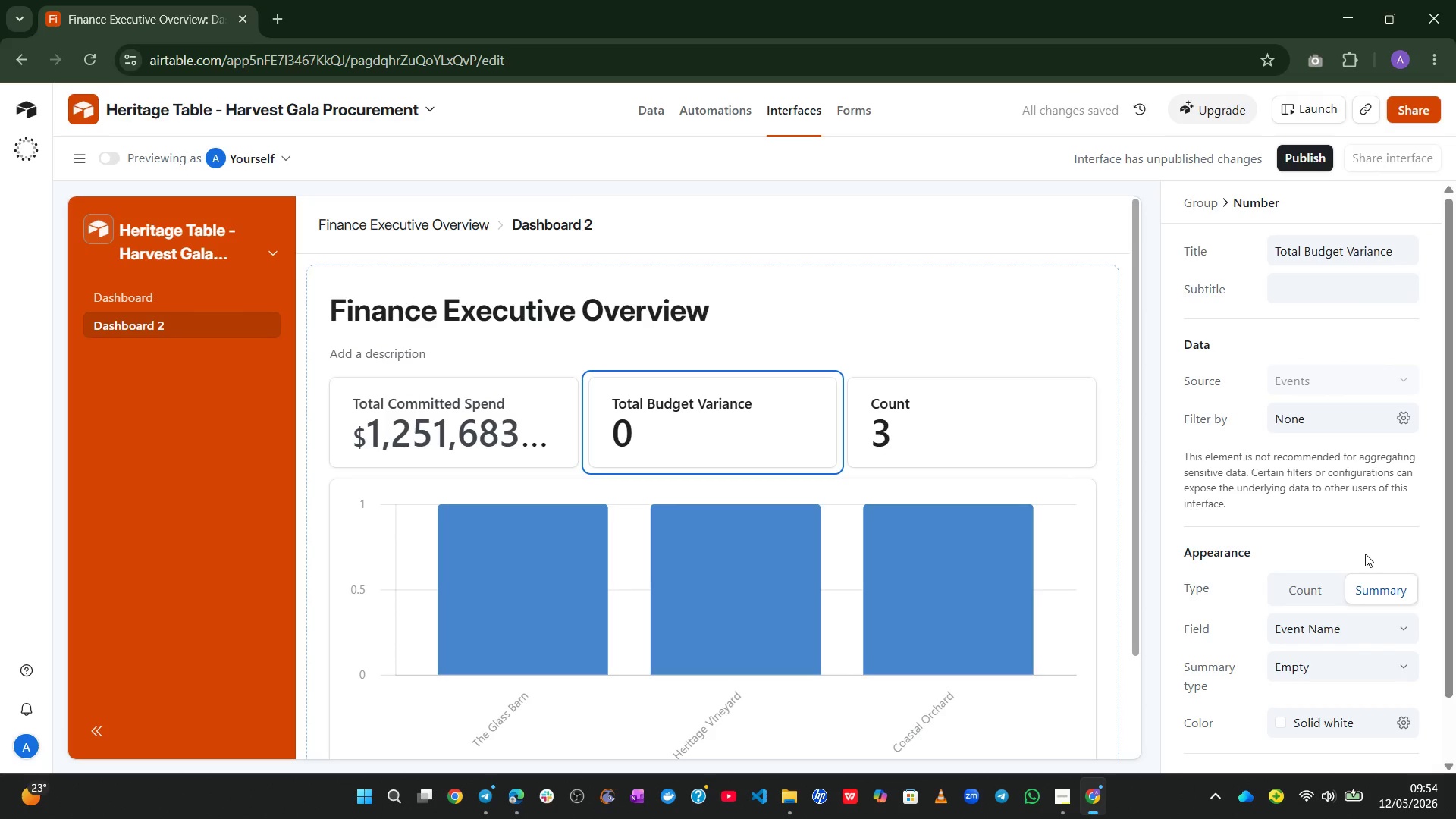 
wait(5.62)
 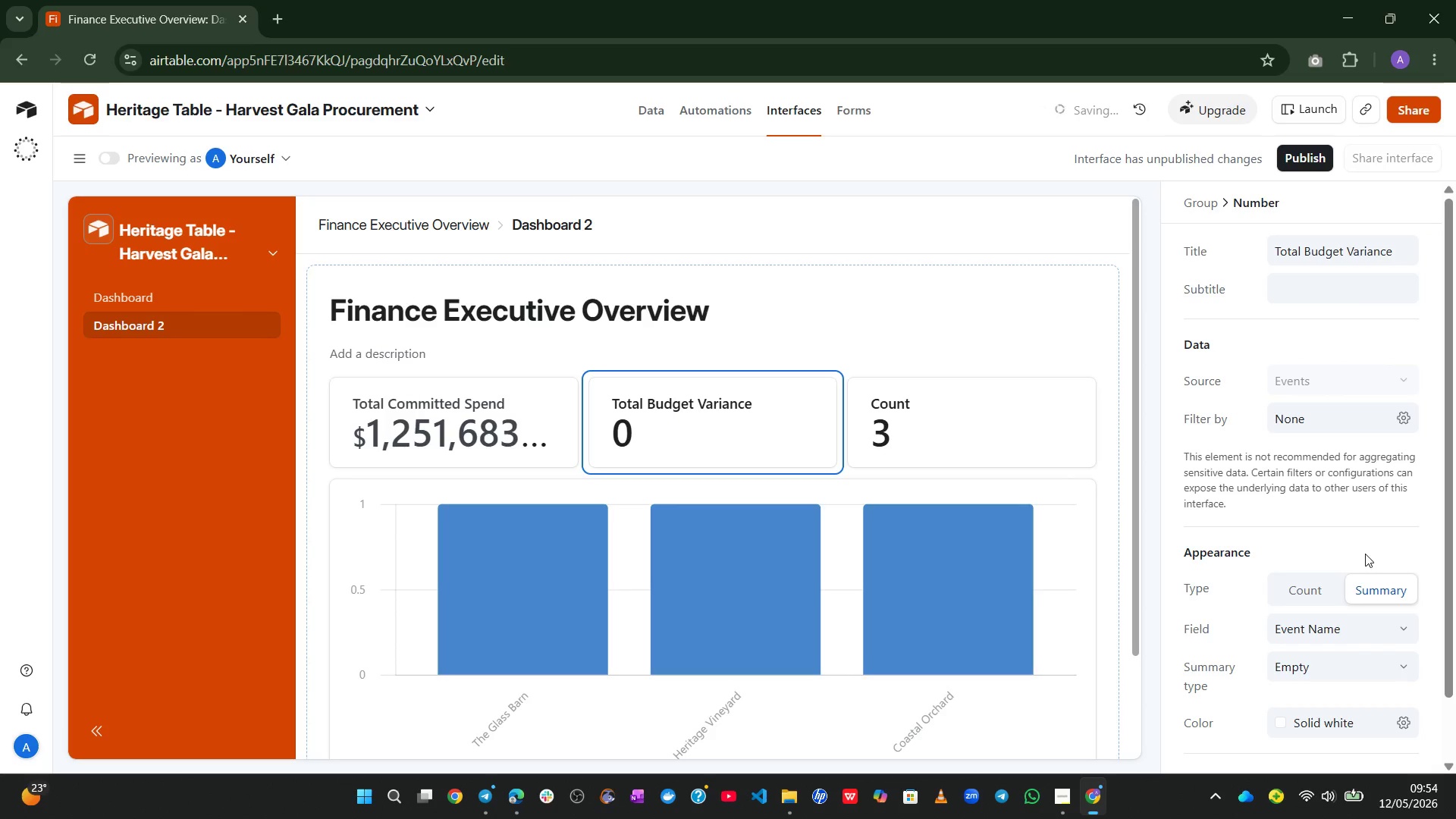 
left_click([1386, 620])
 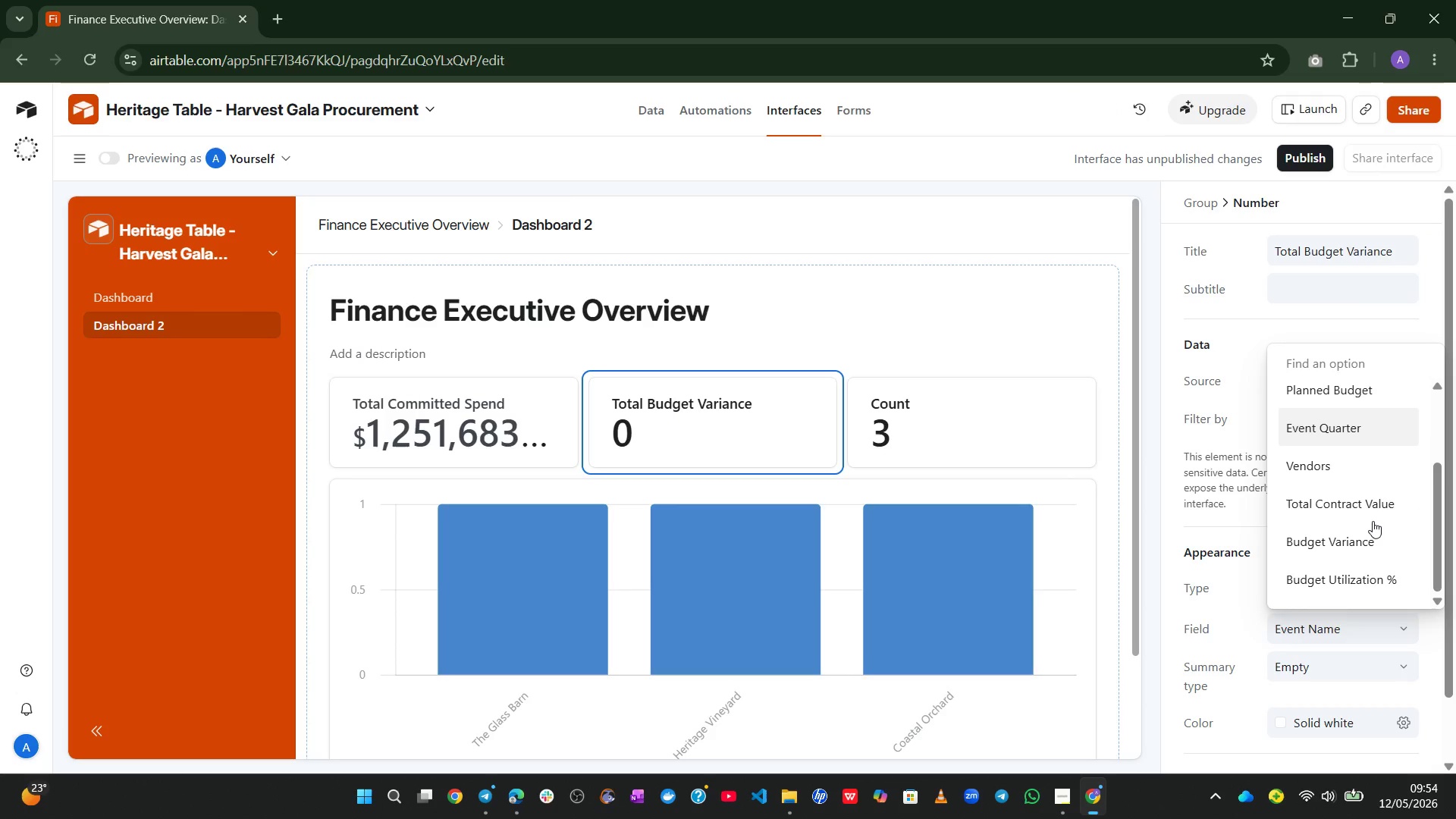 
left_click([1357, 533])
 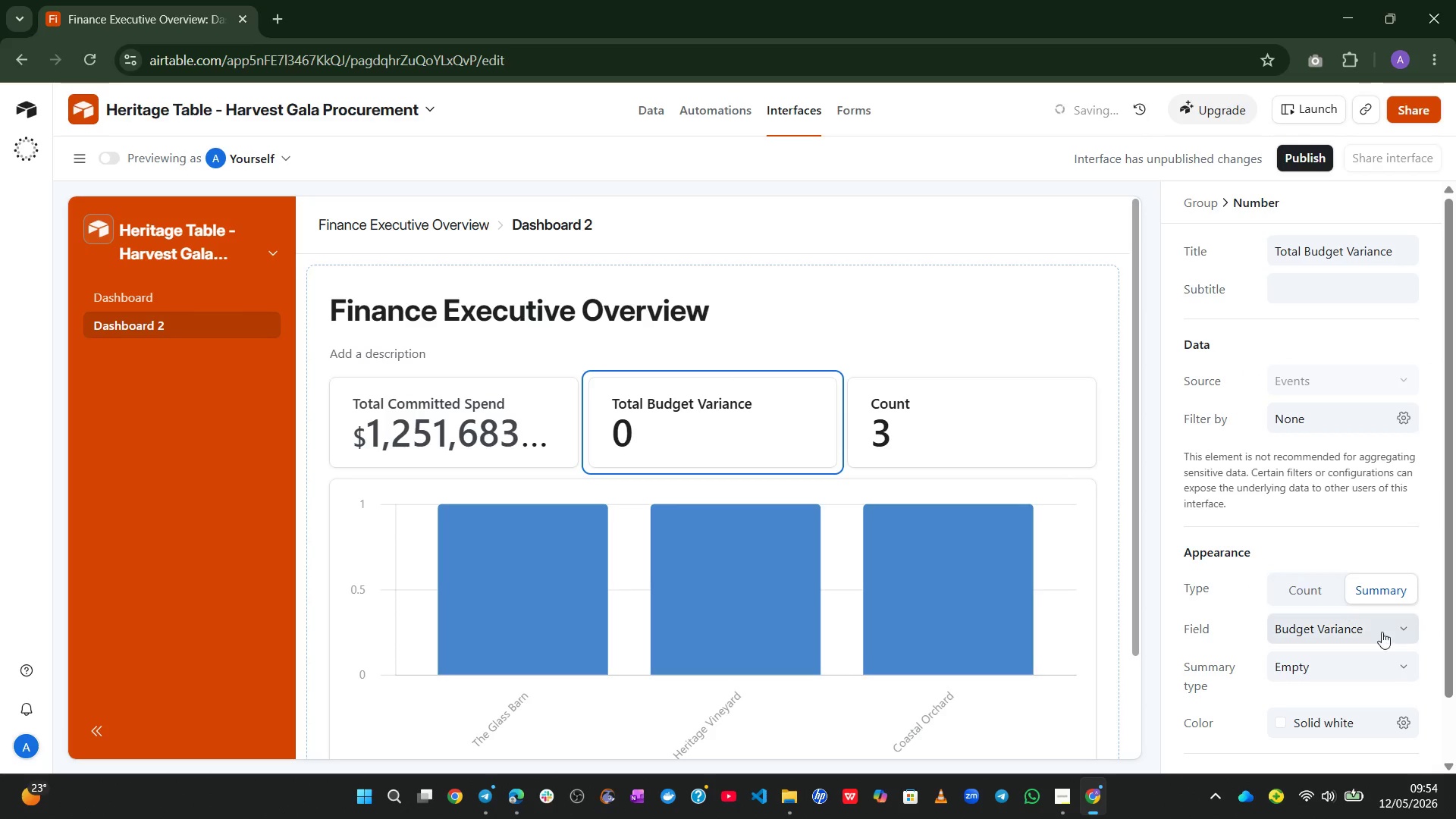 
left_click([1389, 661])
 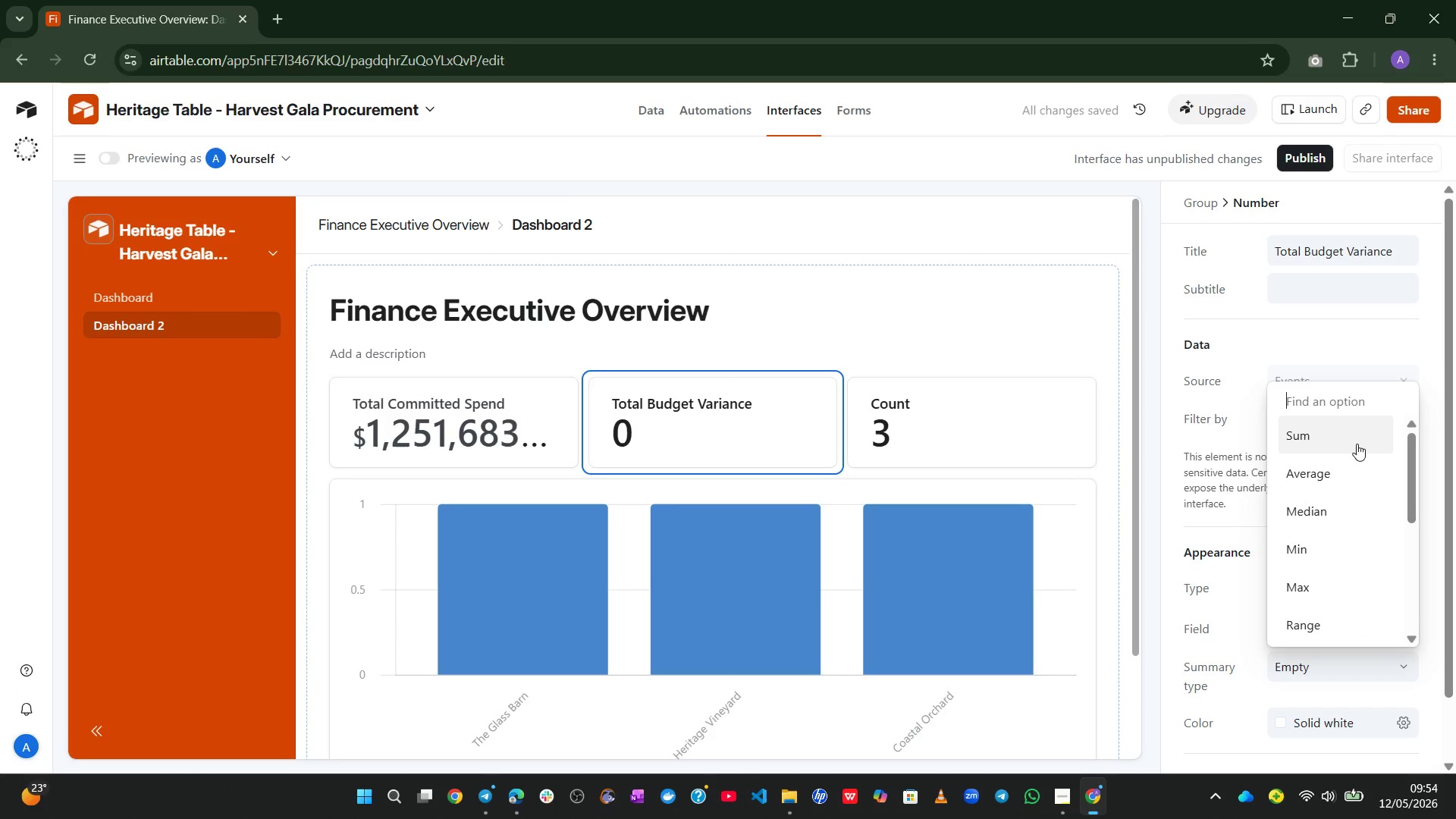 
left_click([1349, 447])
 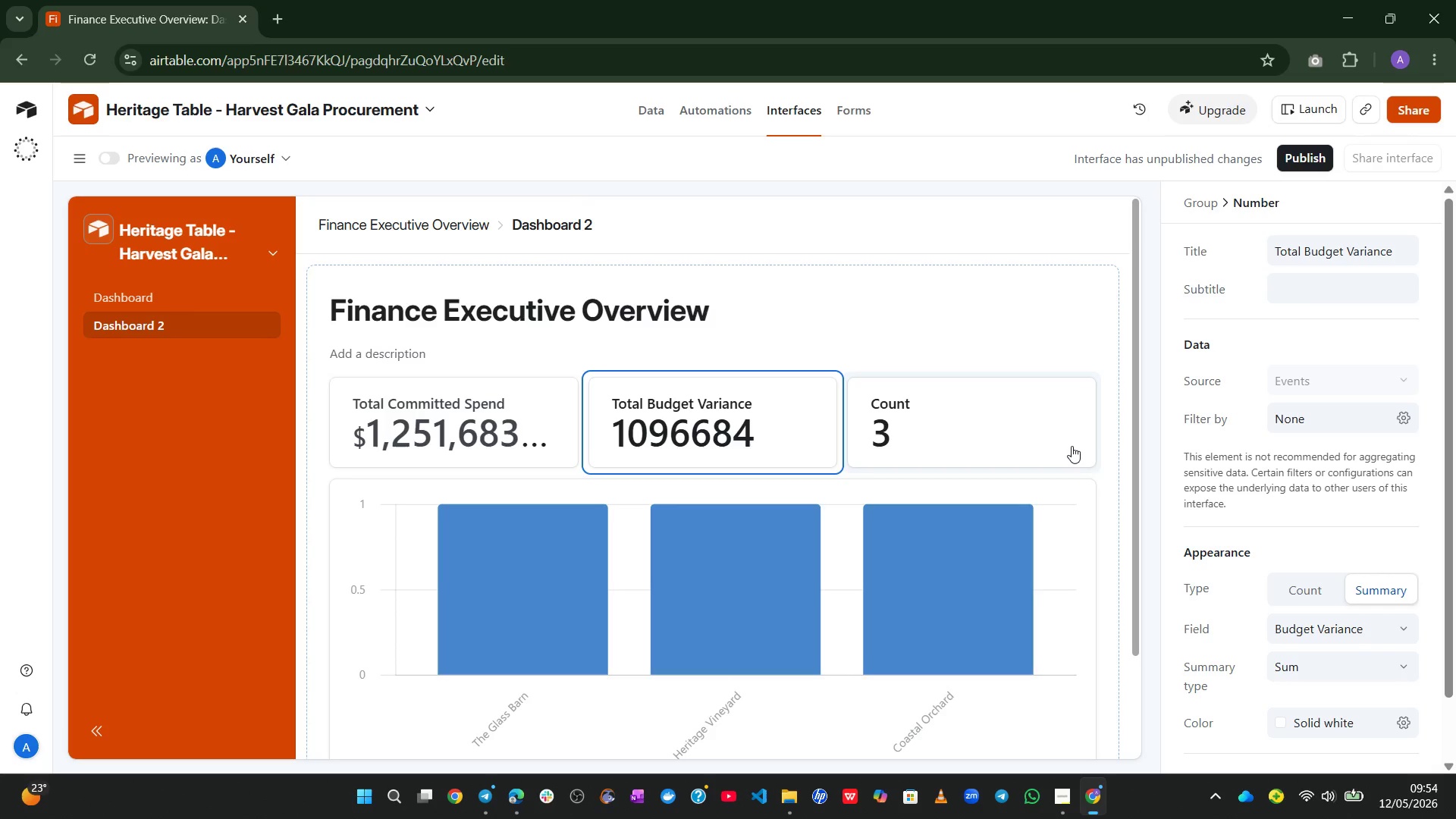 
wait(13.78)
 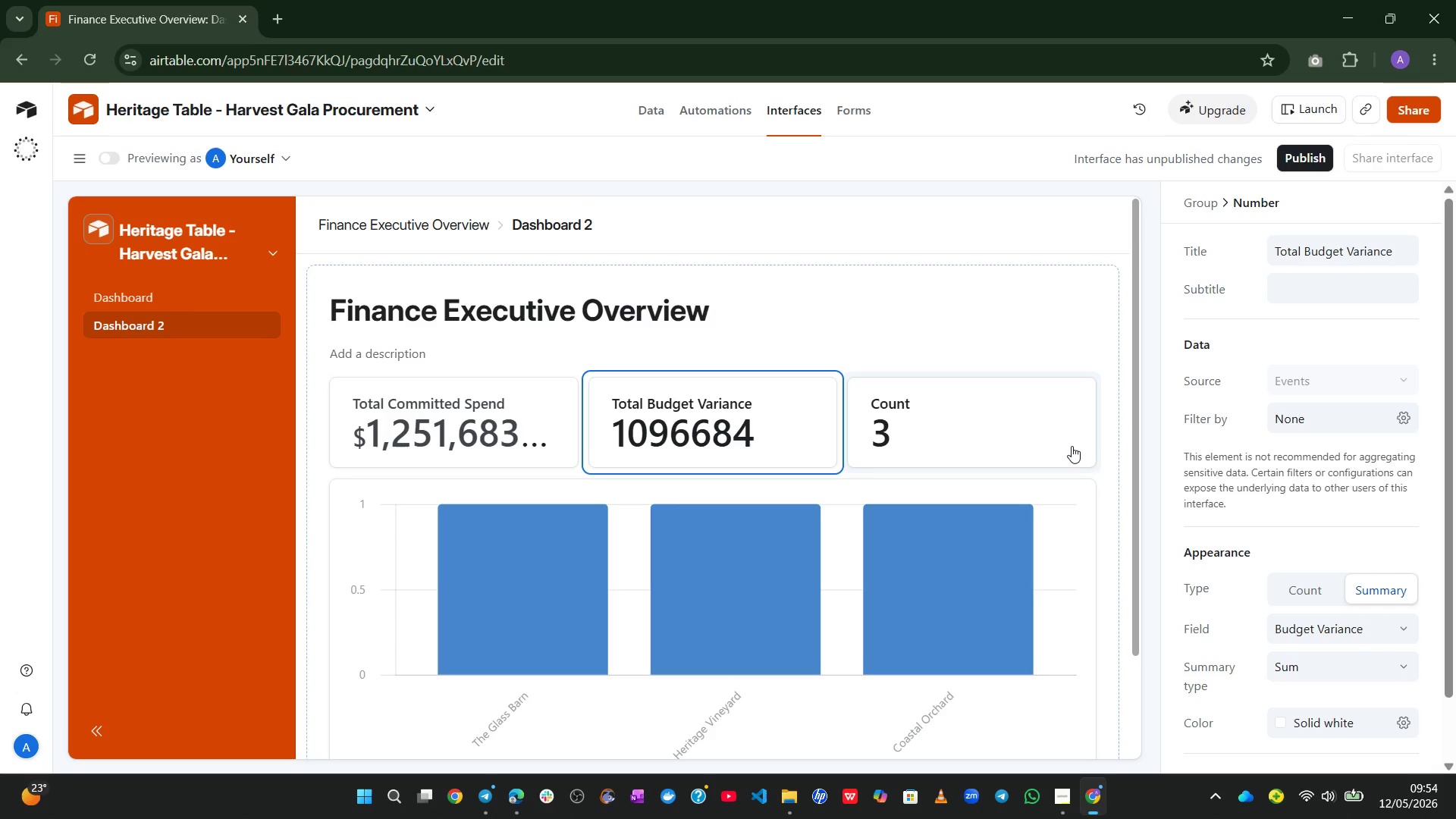 
left_click([1027, 415])
 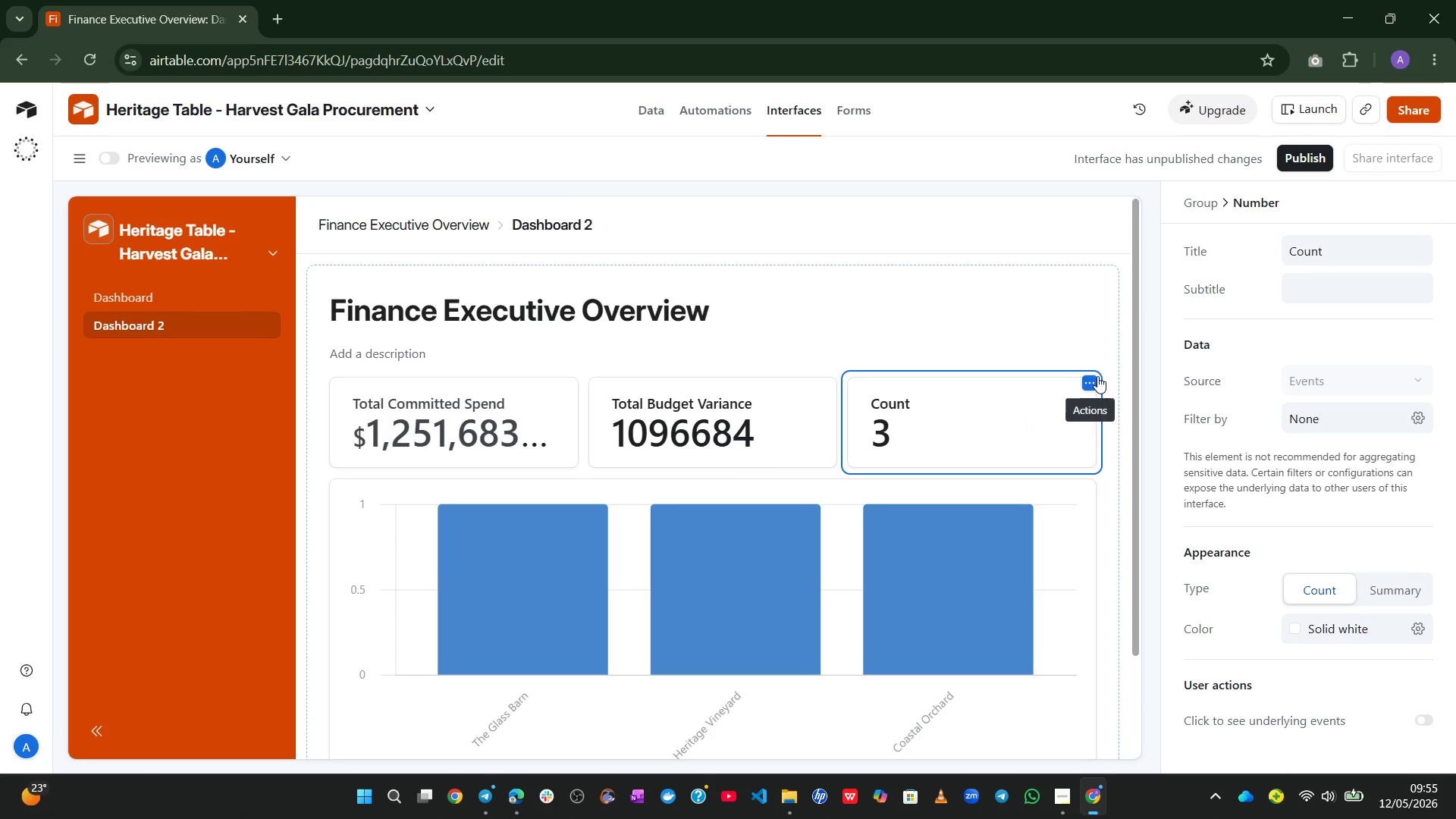 
left_click([1092, 376])
 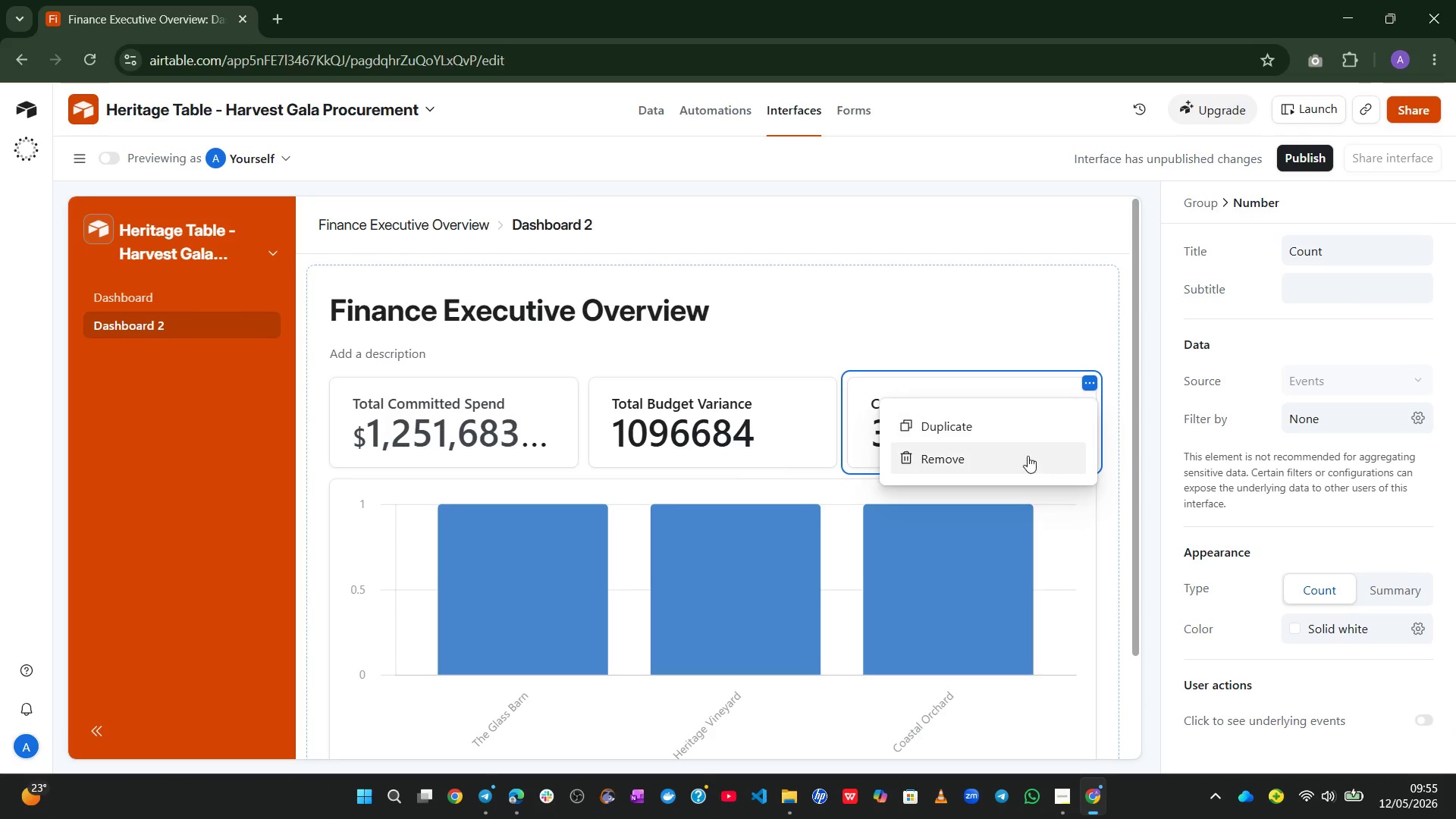 
left_click([1020, 460])
 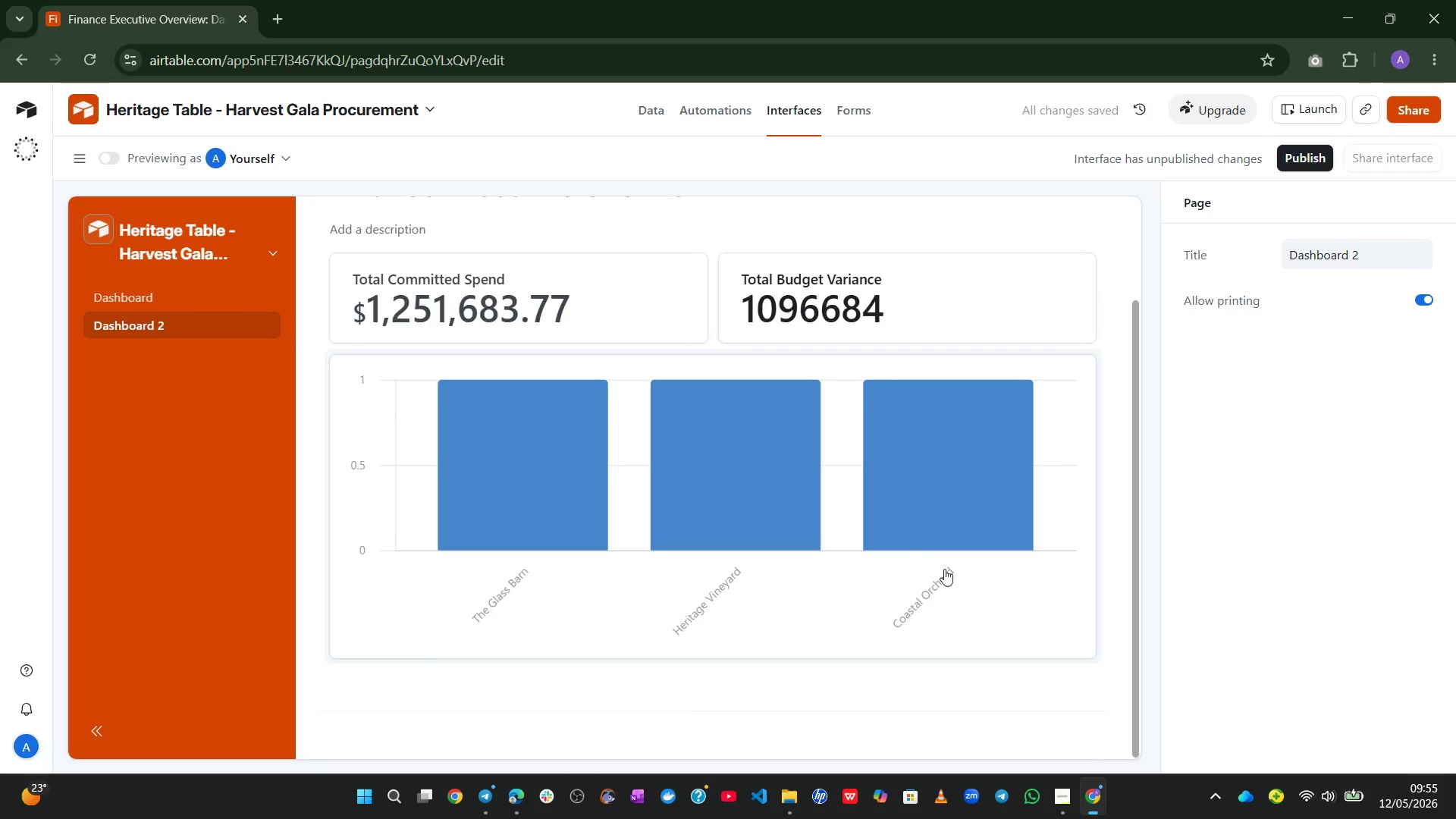 
left_click([813, 627])
 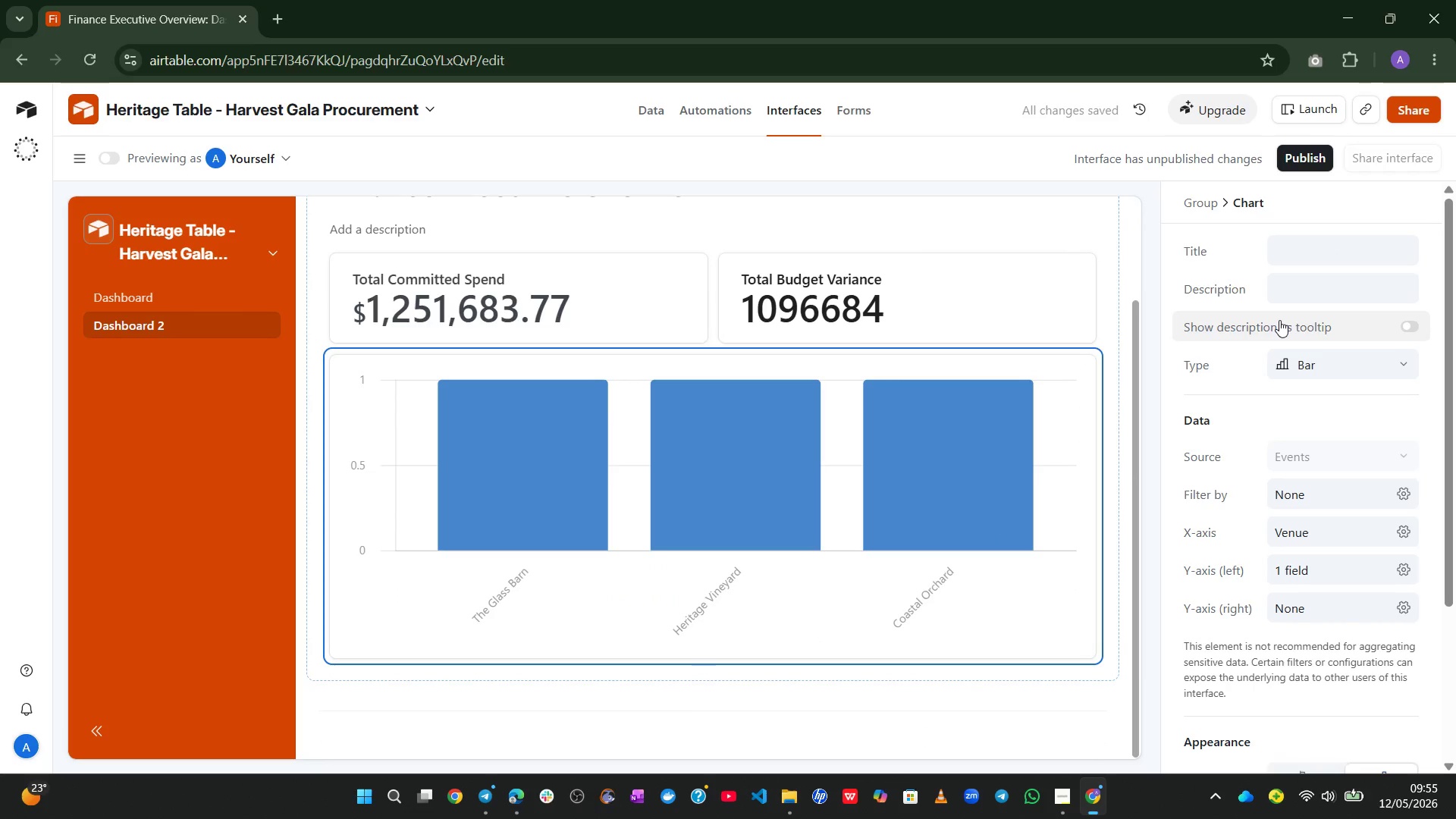 
wait(8.42)
 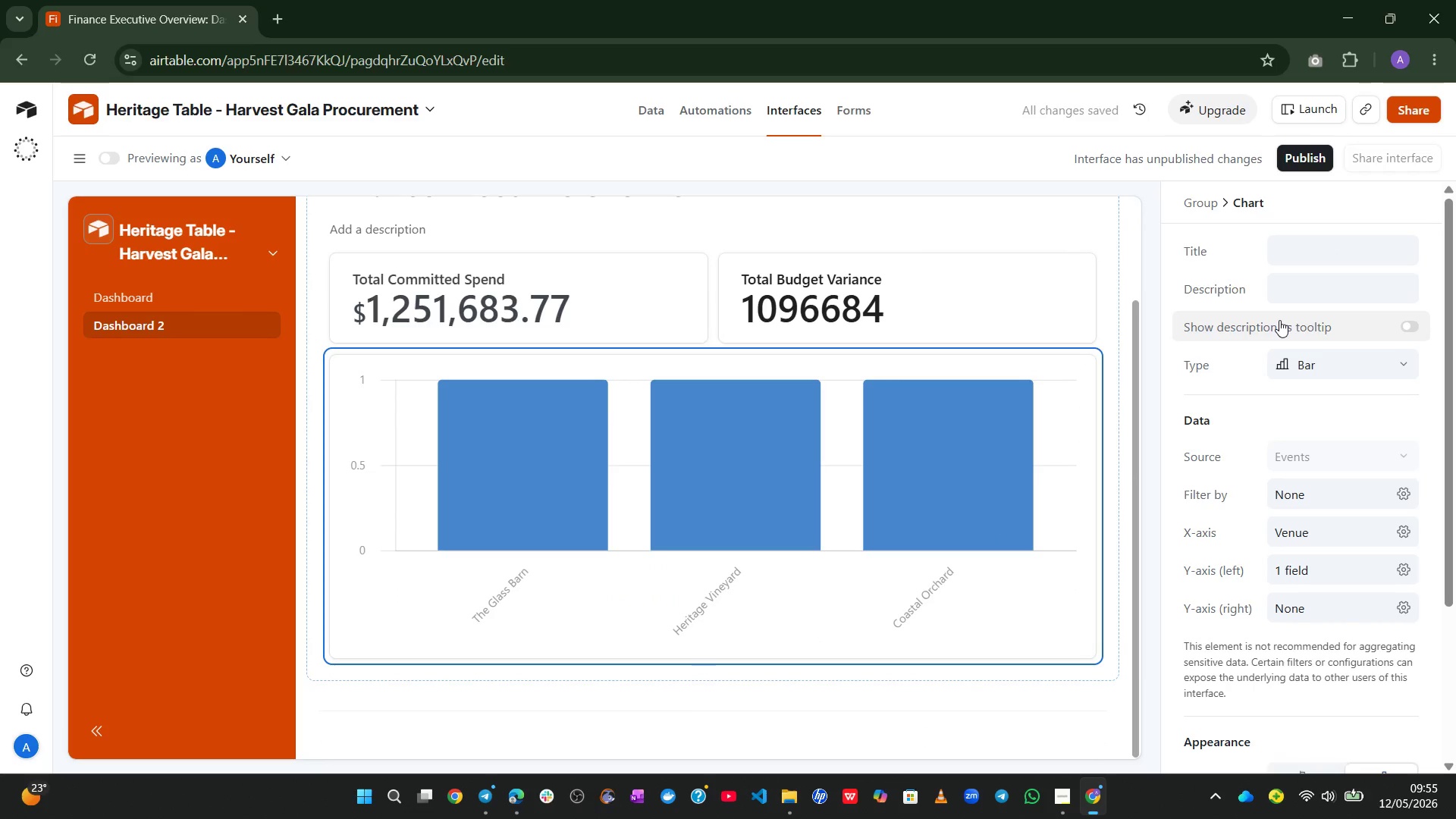 
left_click([1309, 252])
 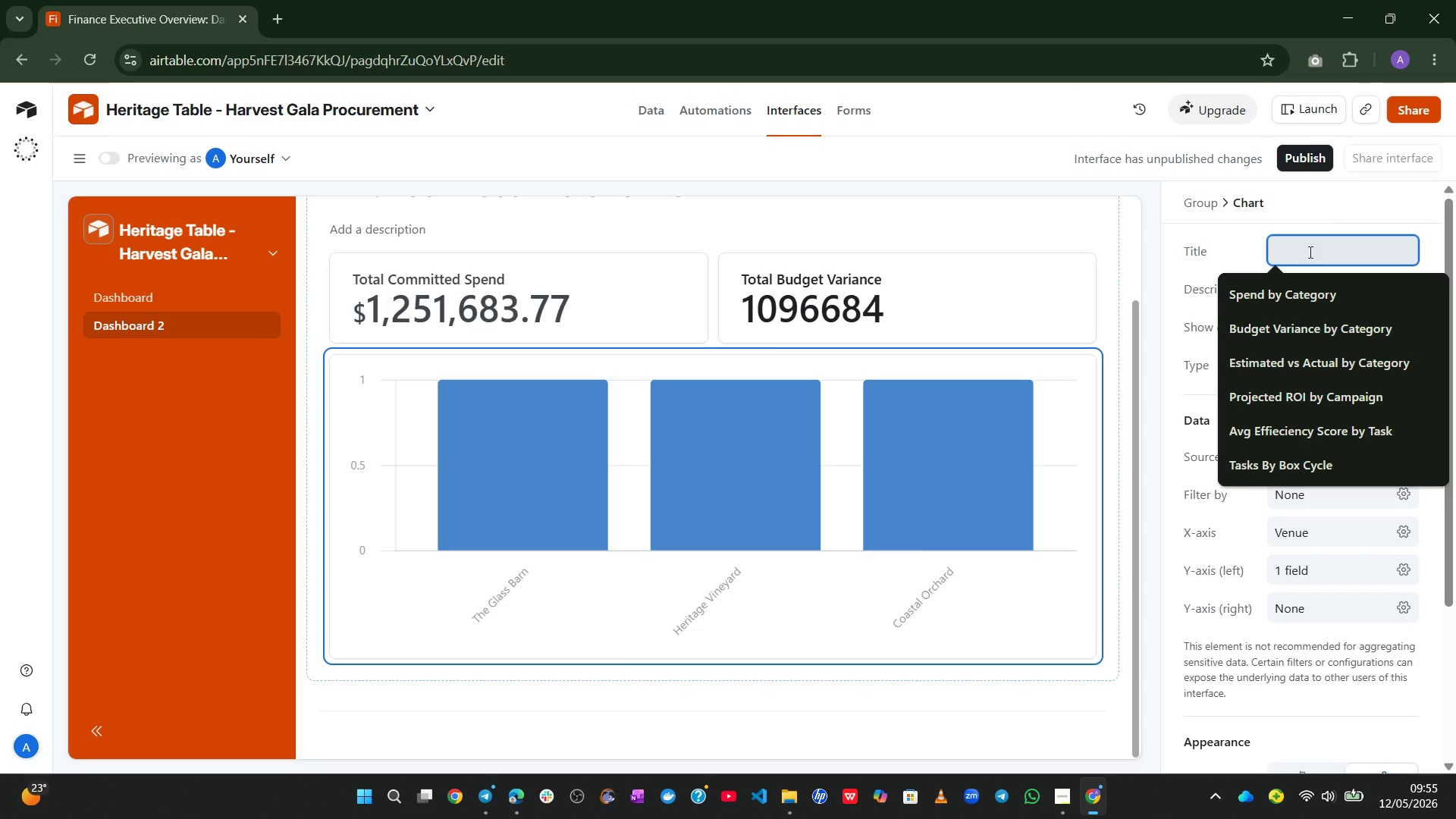 
type(Spend by Venue)
 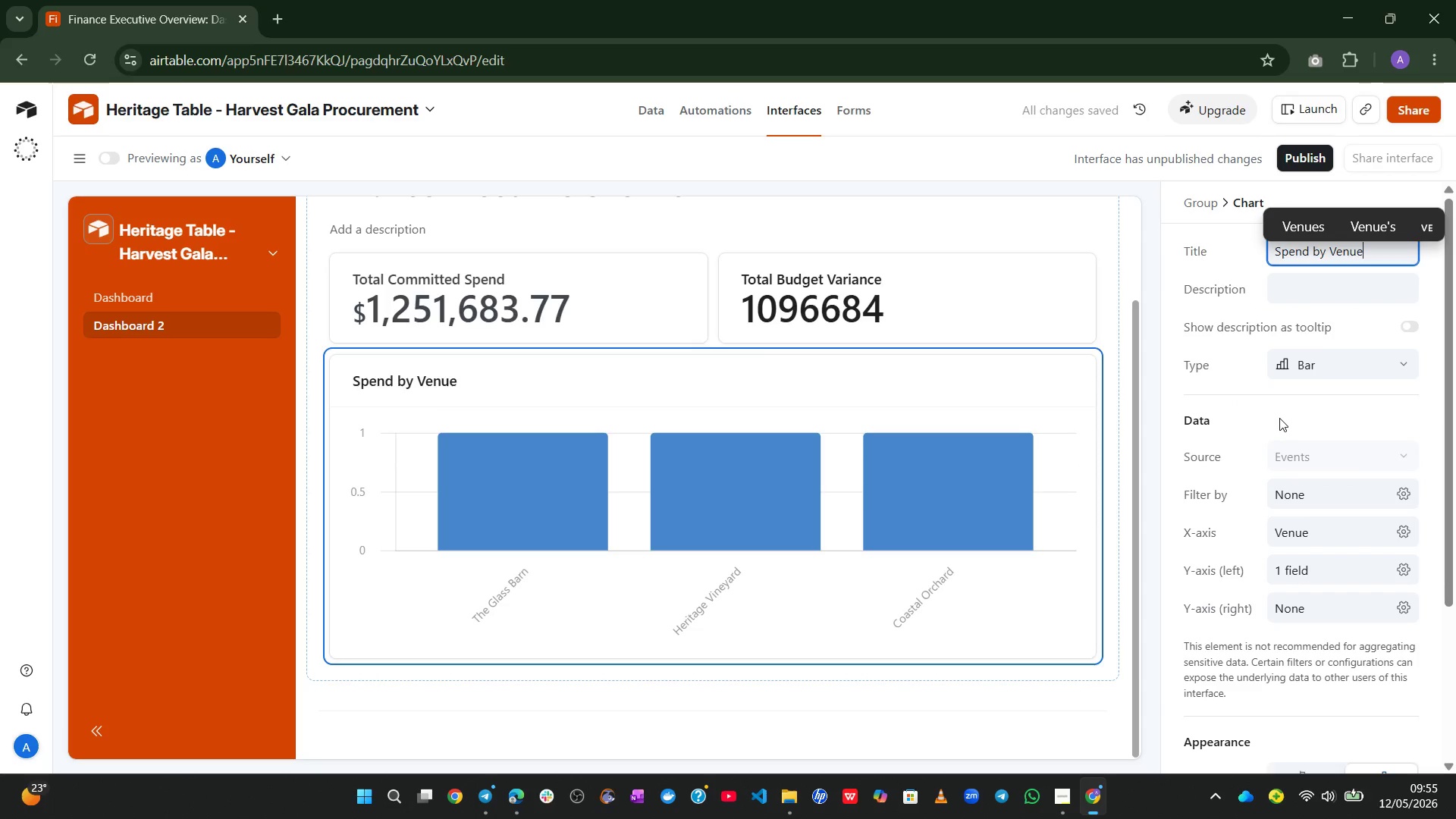 
left_click([1264, 410])
 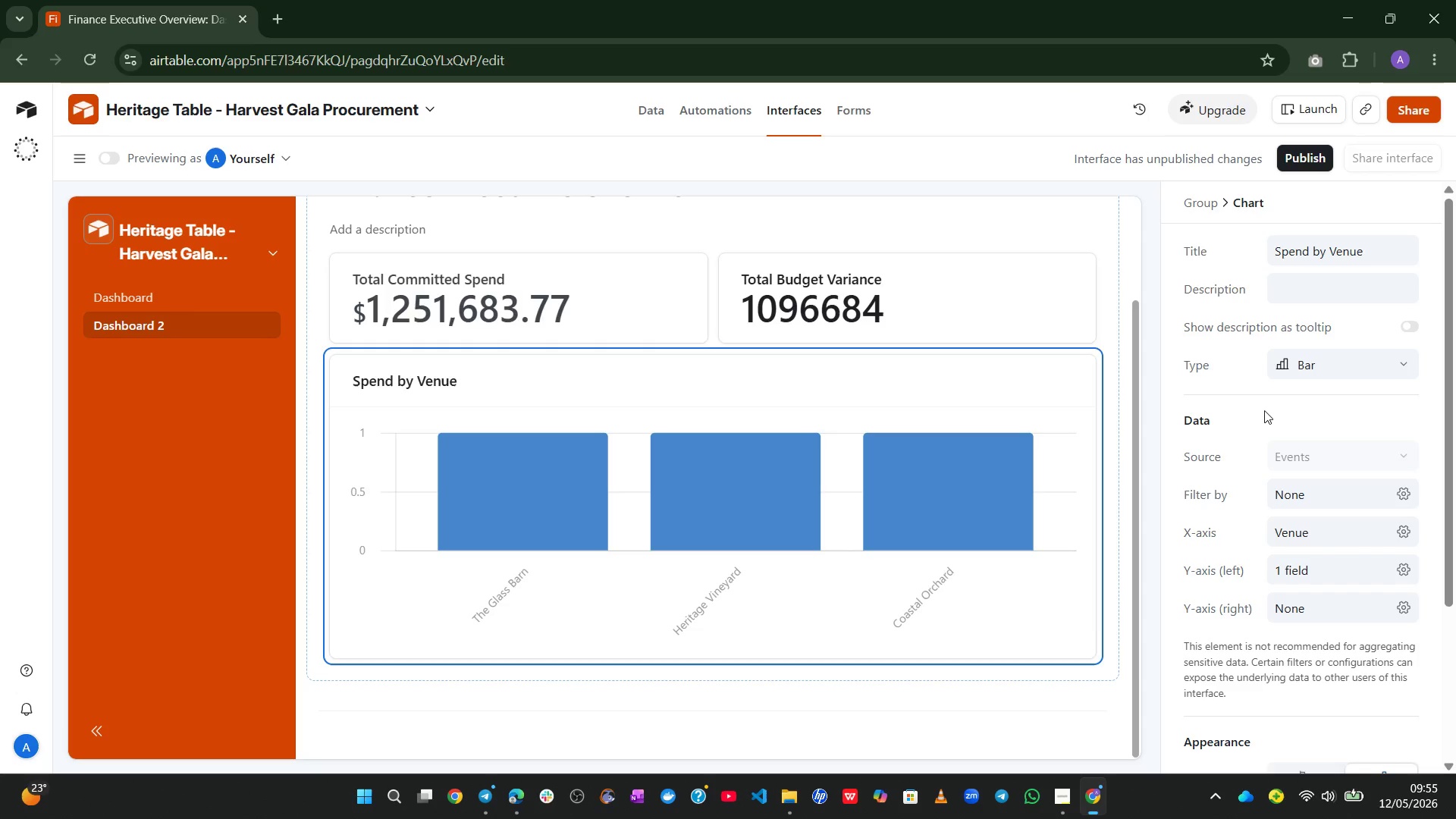 
wait(19.98)
 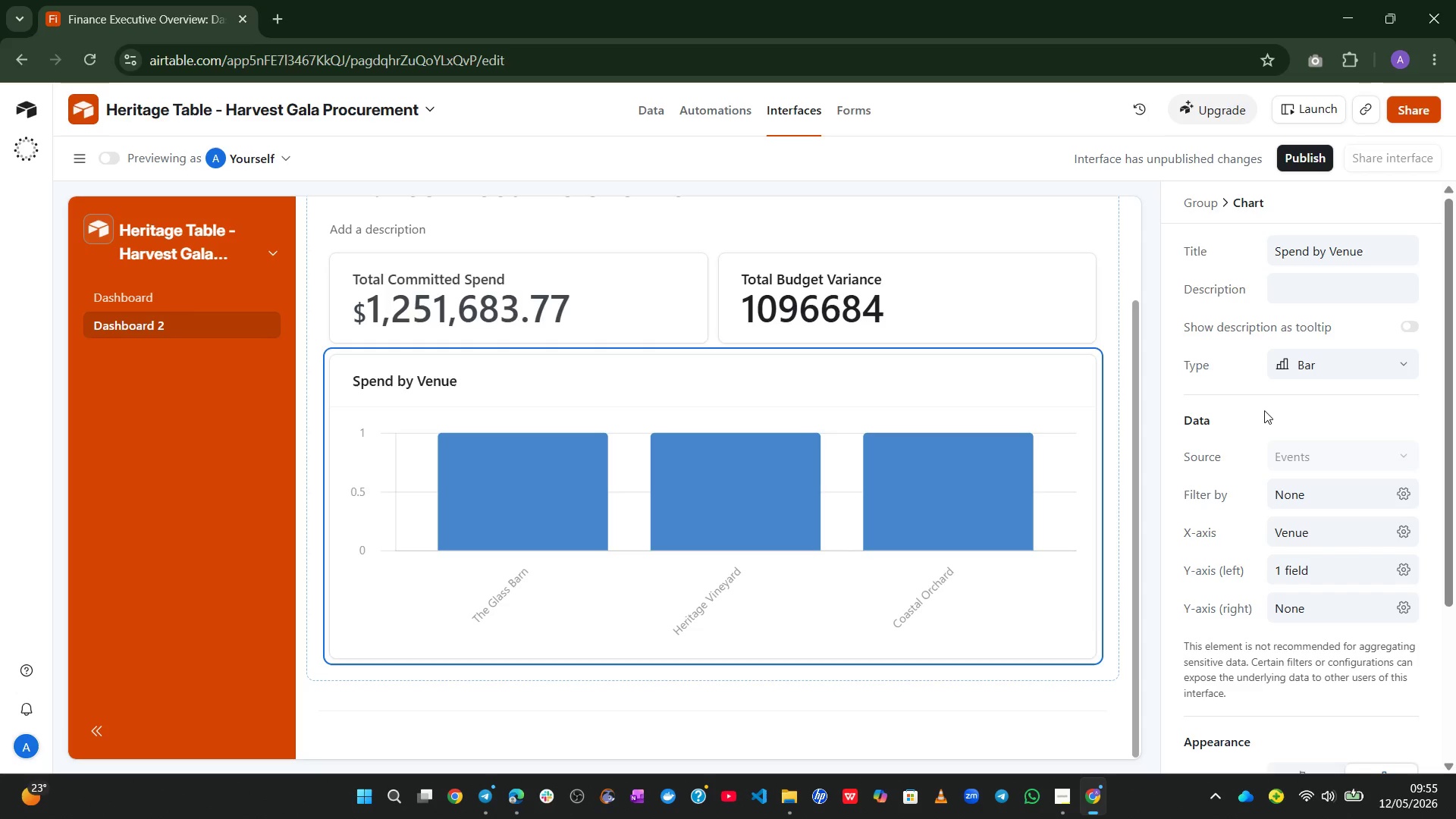 
left_click([1398, 522])
 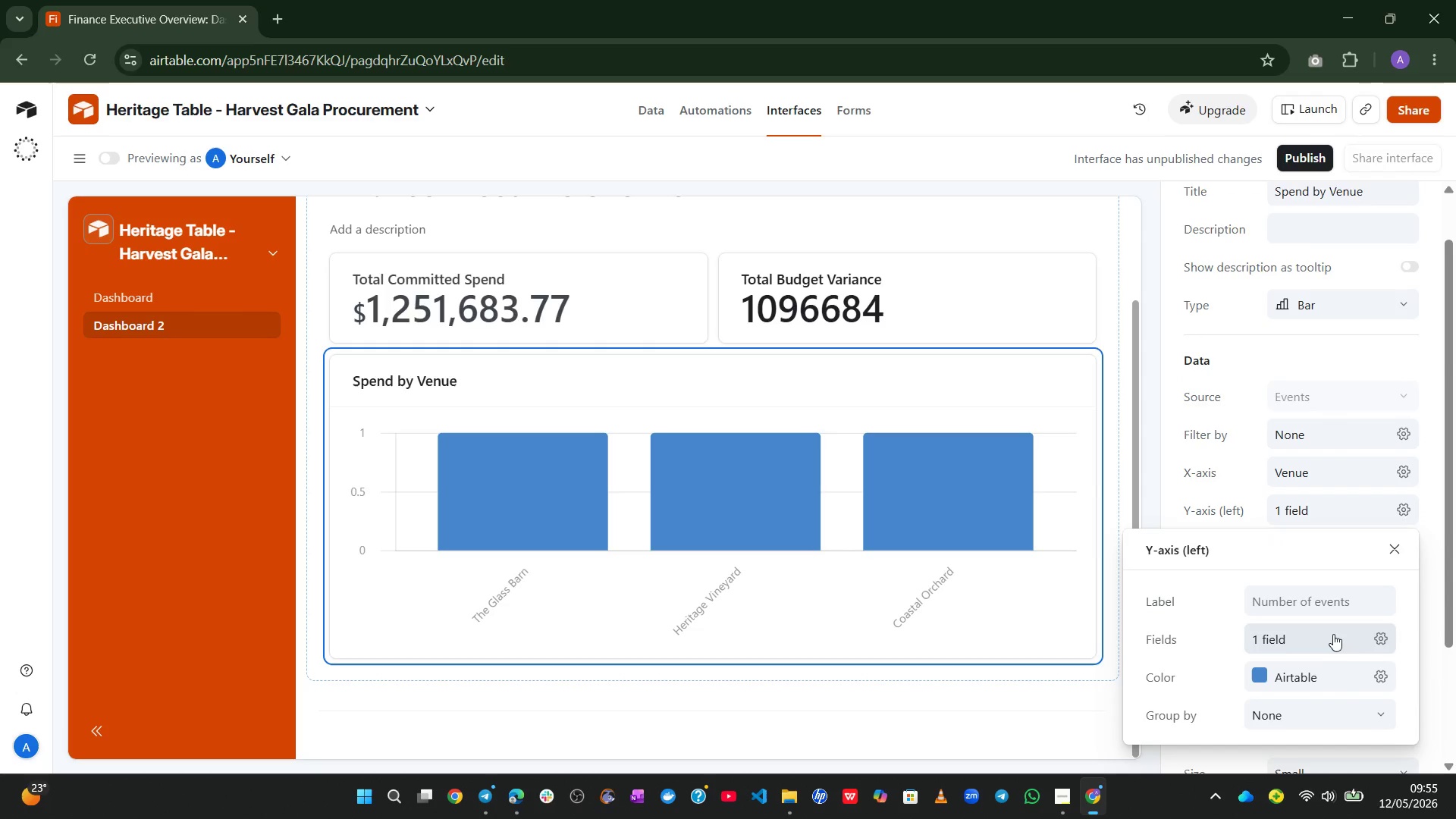 
left_click([1365, 643])
 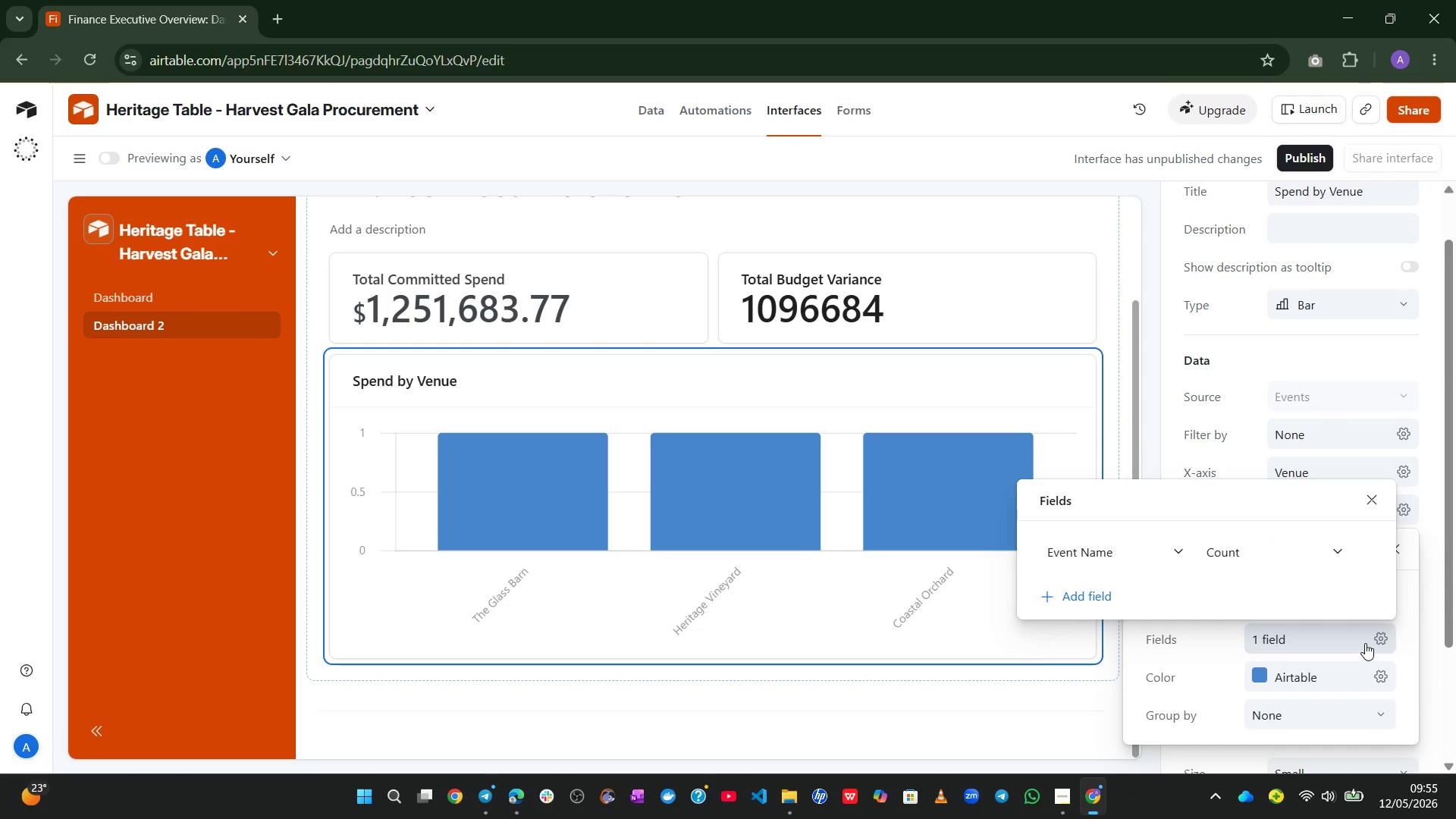 
left_click([1164, 548])
 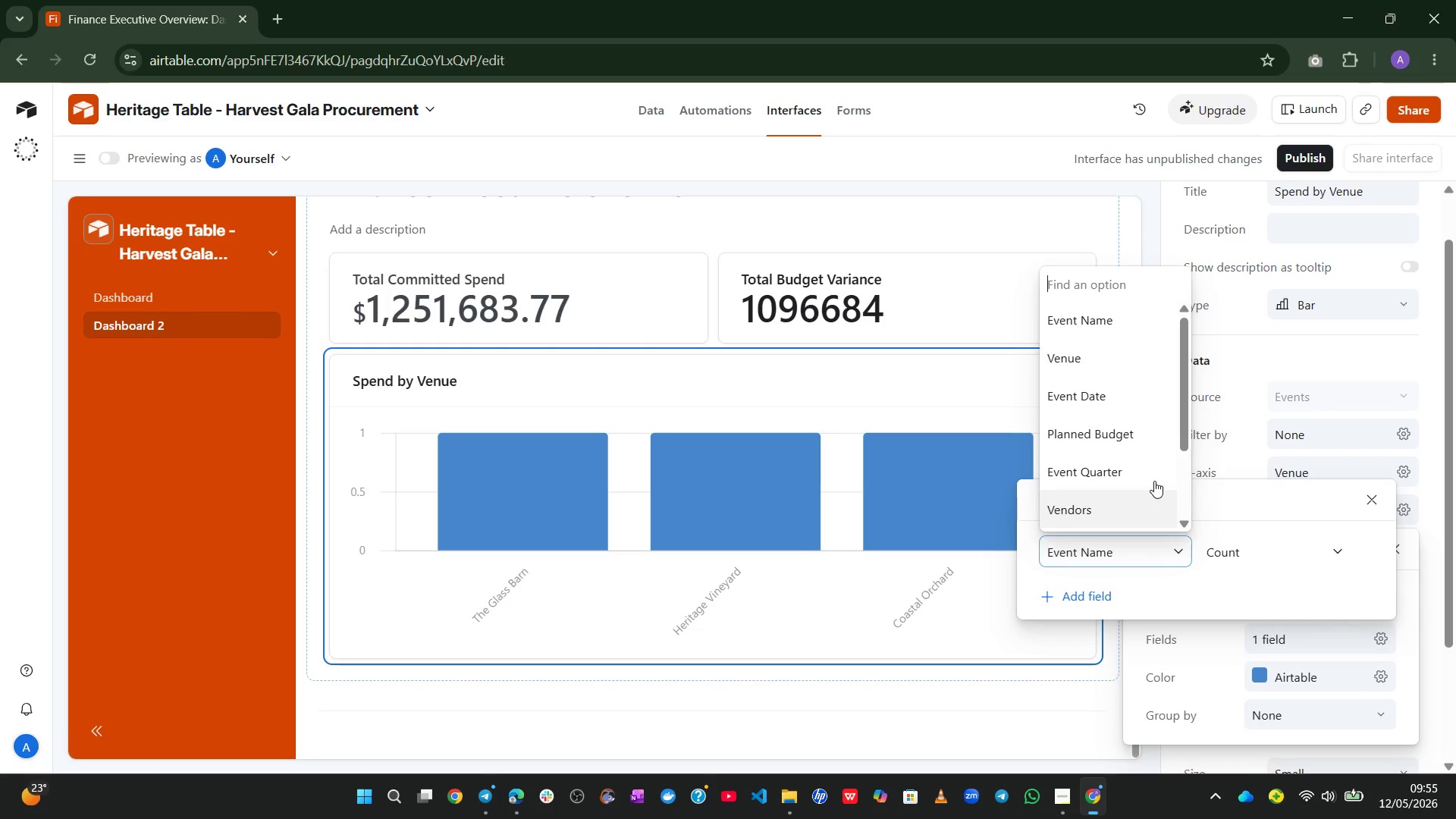 
mouse_move([1134, 449])
 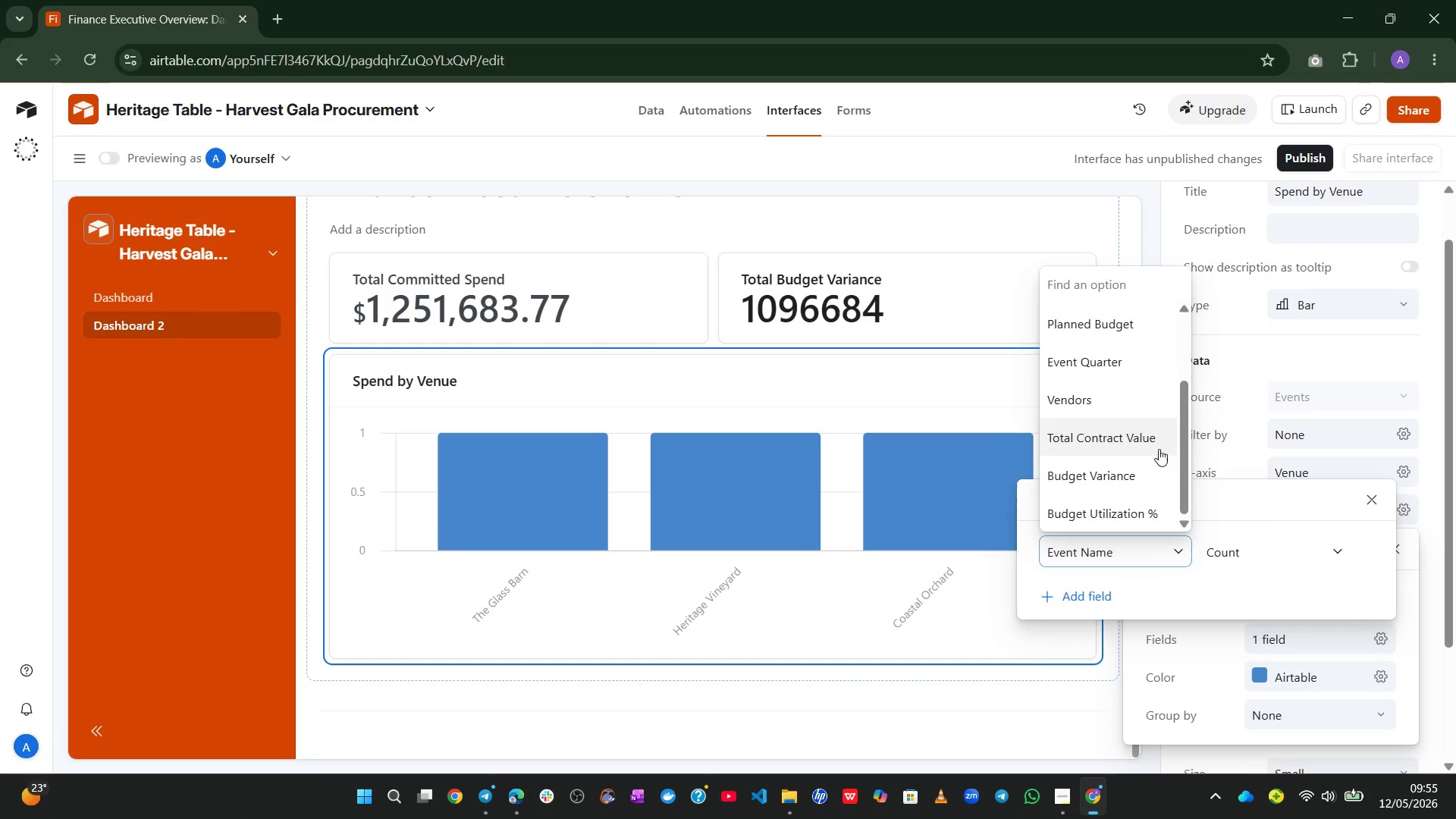 
left_click([1150, 444])
 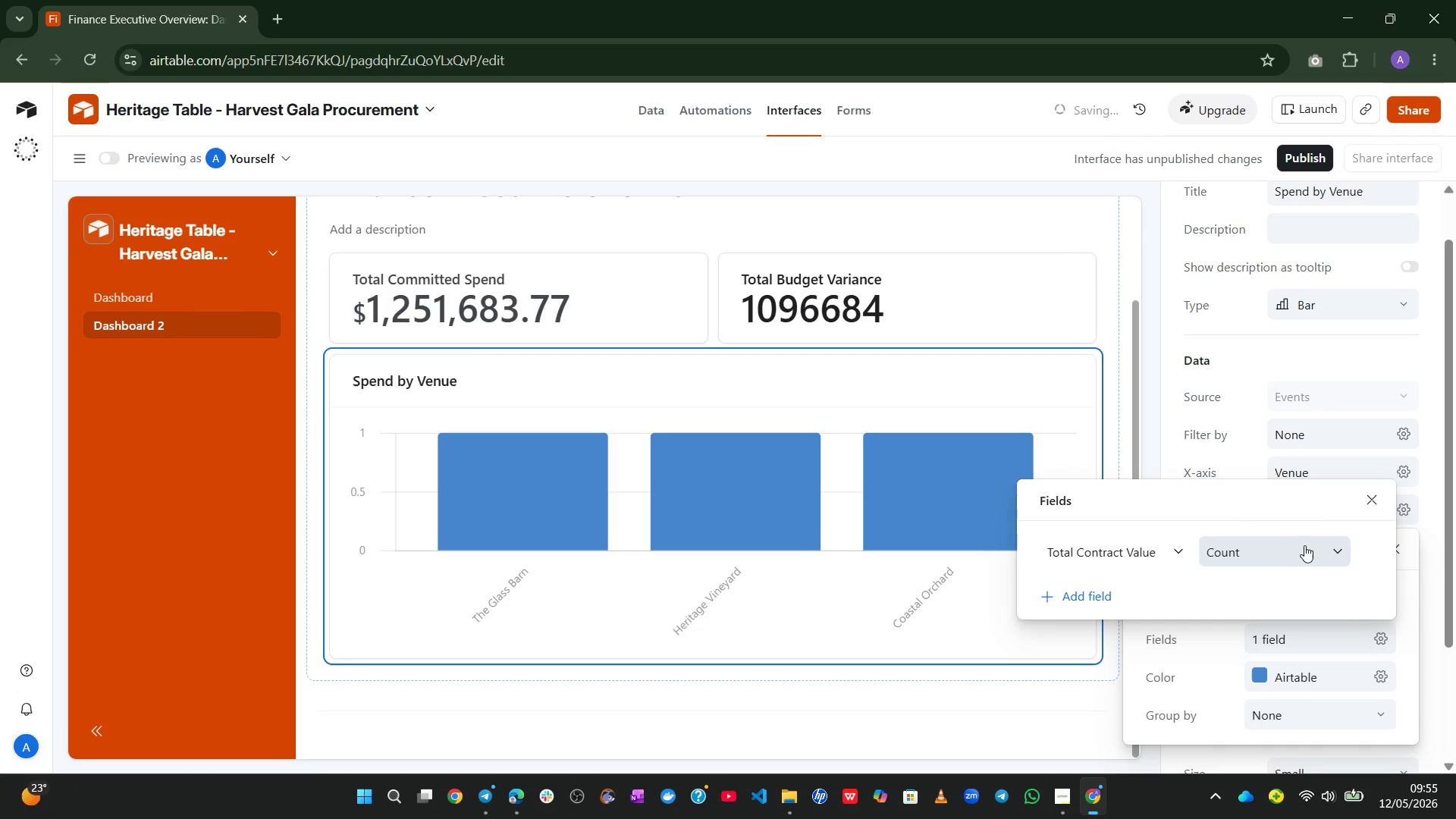 
left_click([1311, 548])
 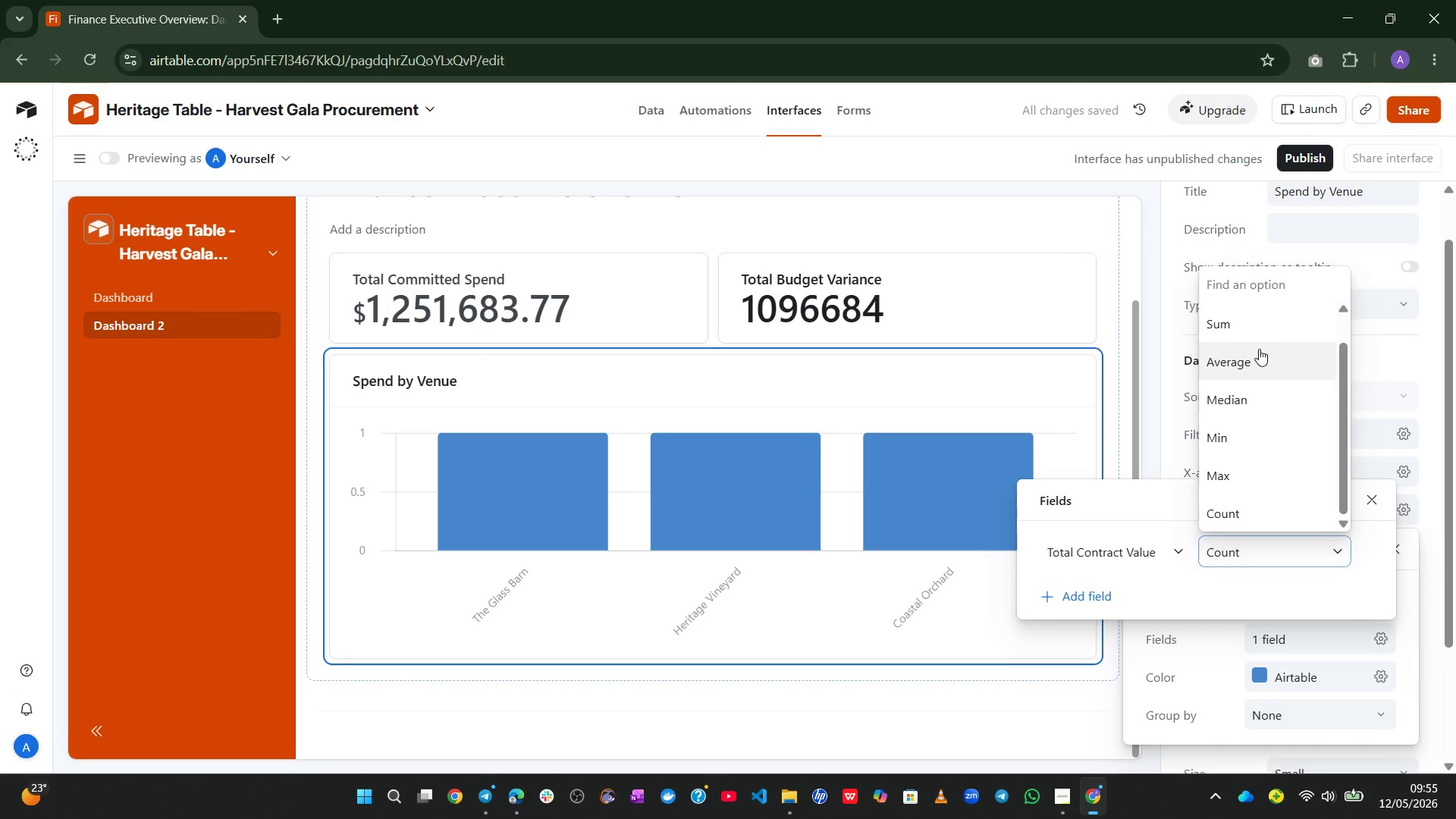 
left_click([1254, 334])
 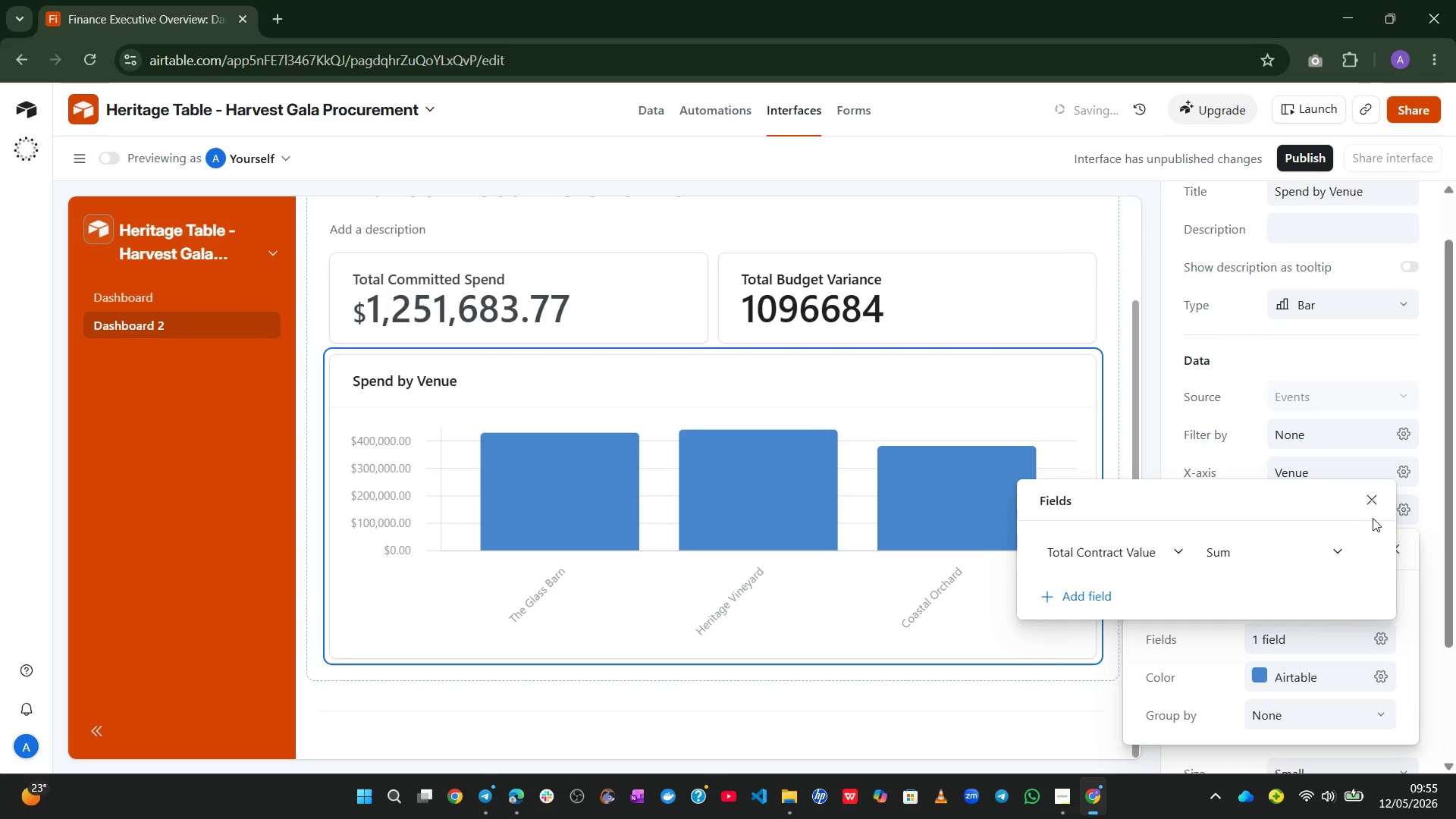 
left_click([1372, 507])
 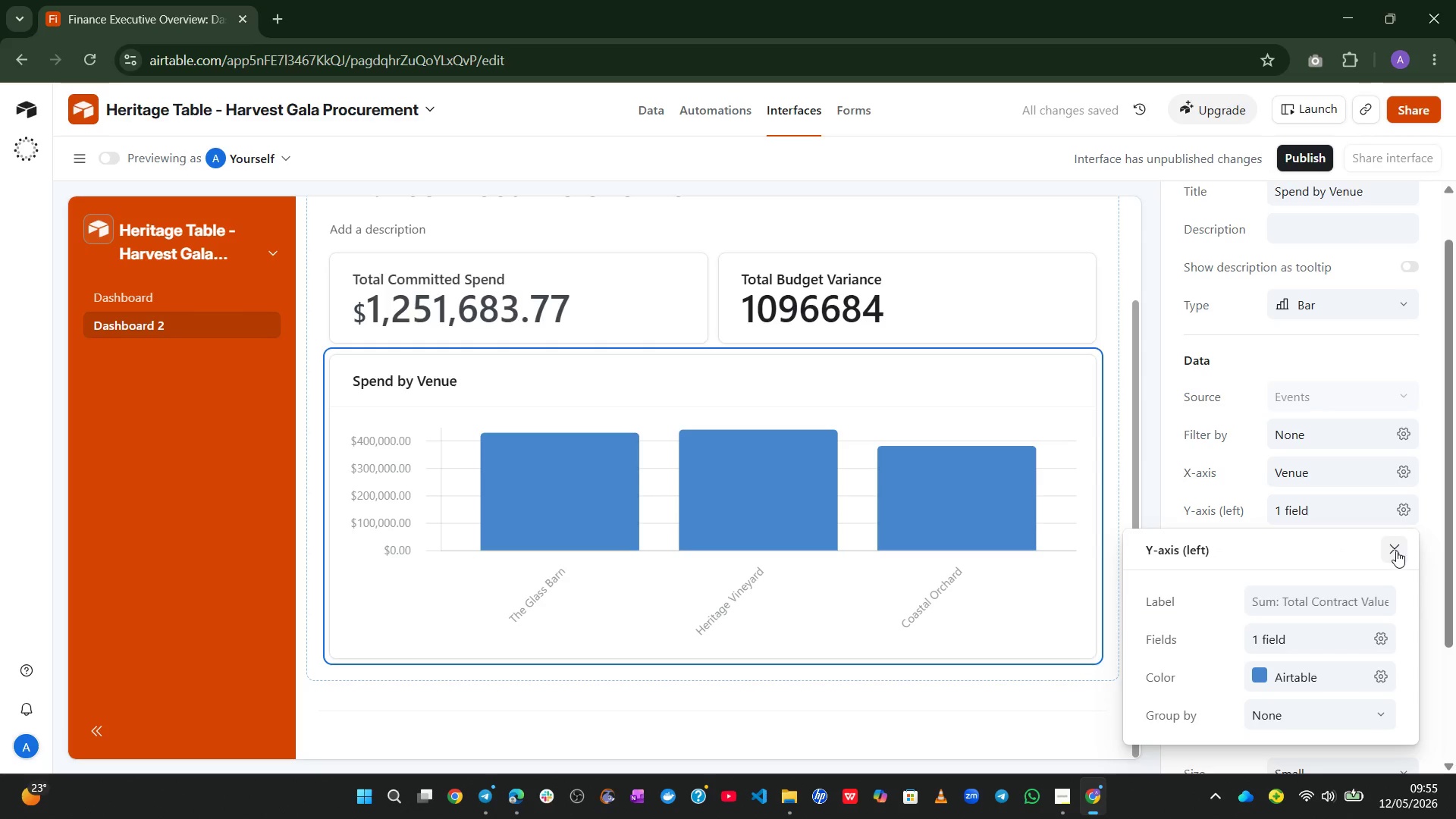 
left_click([1396, 551])
 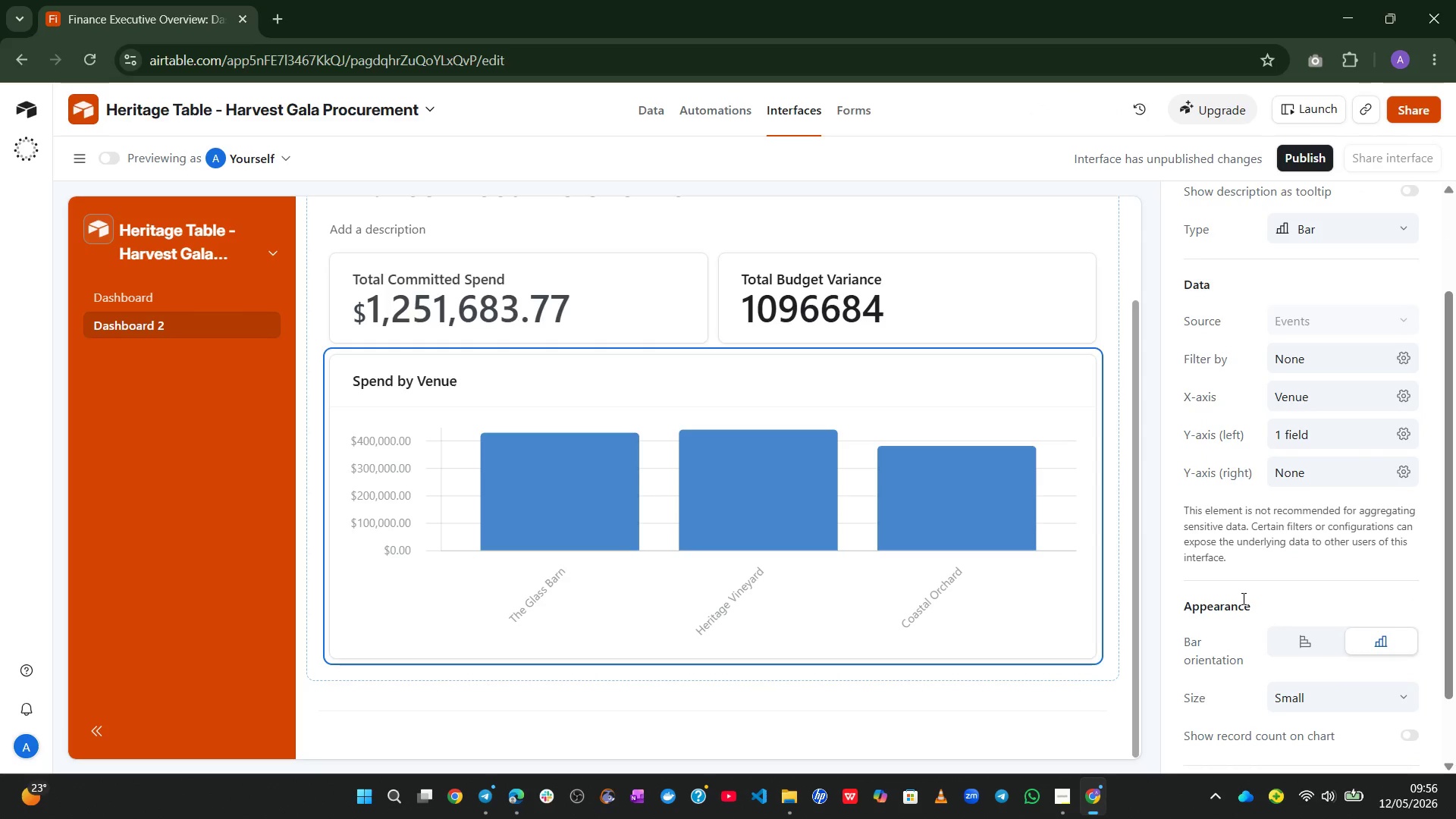 
wait(12.61)
 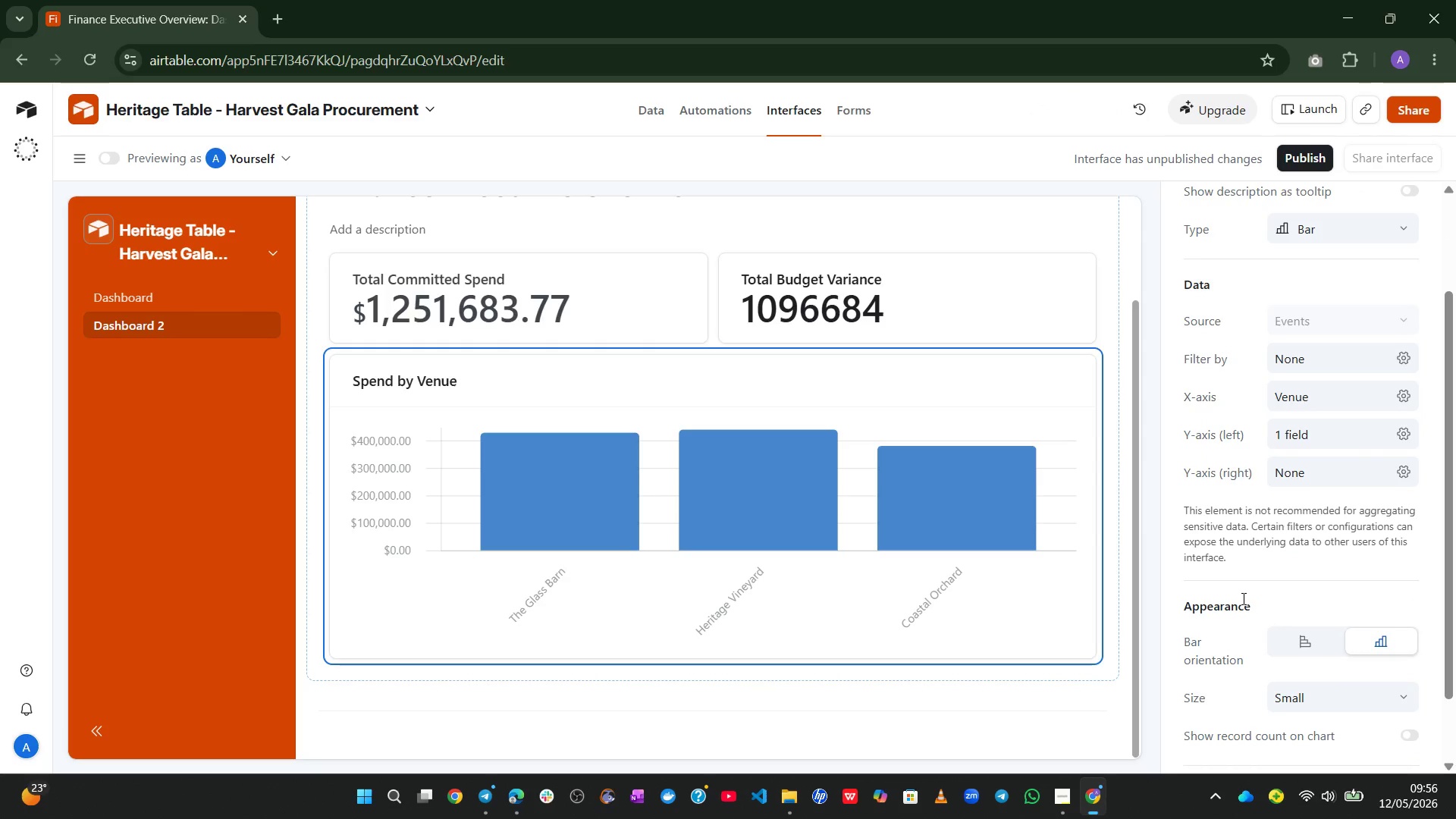 
left_click([720, 665])
 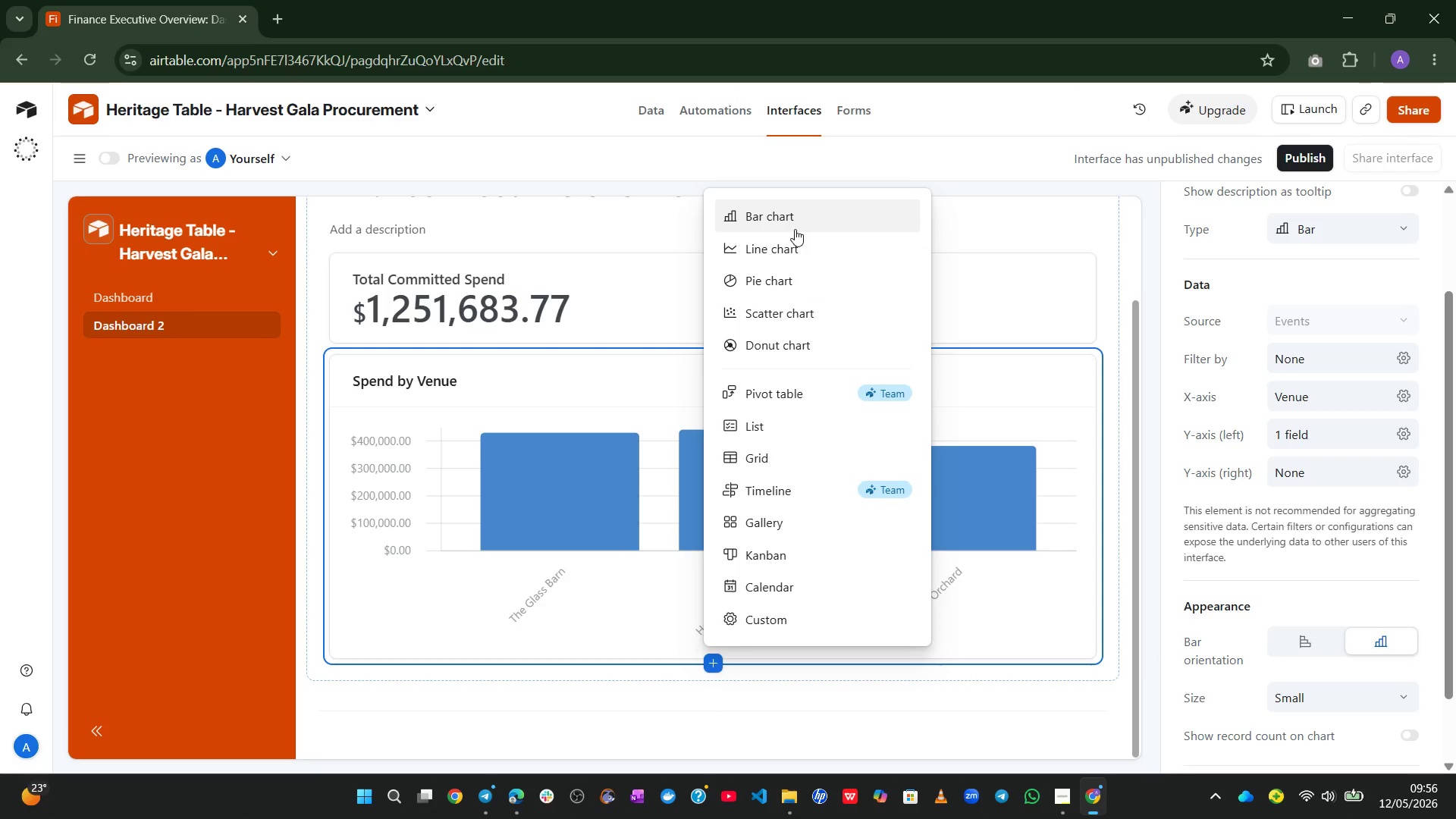 
left_click([795, 229])
 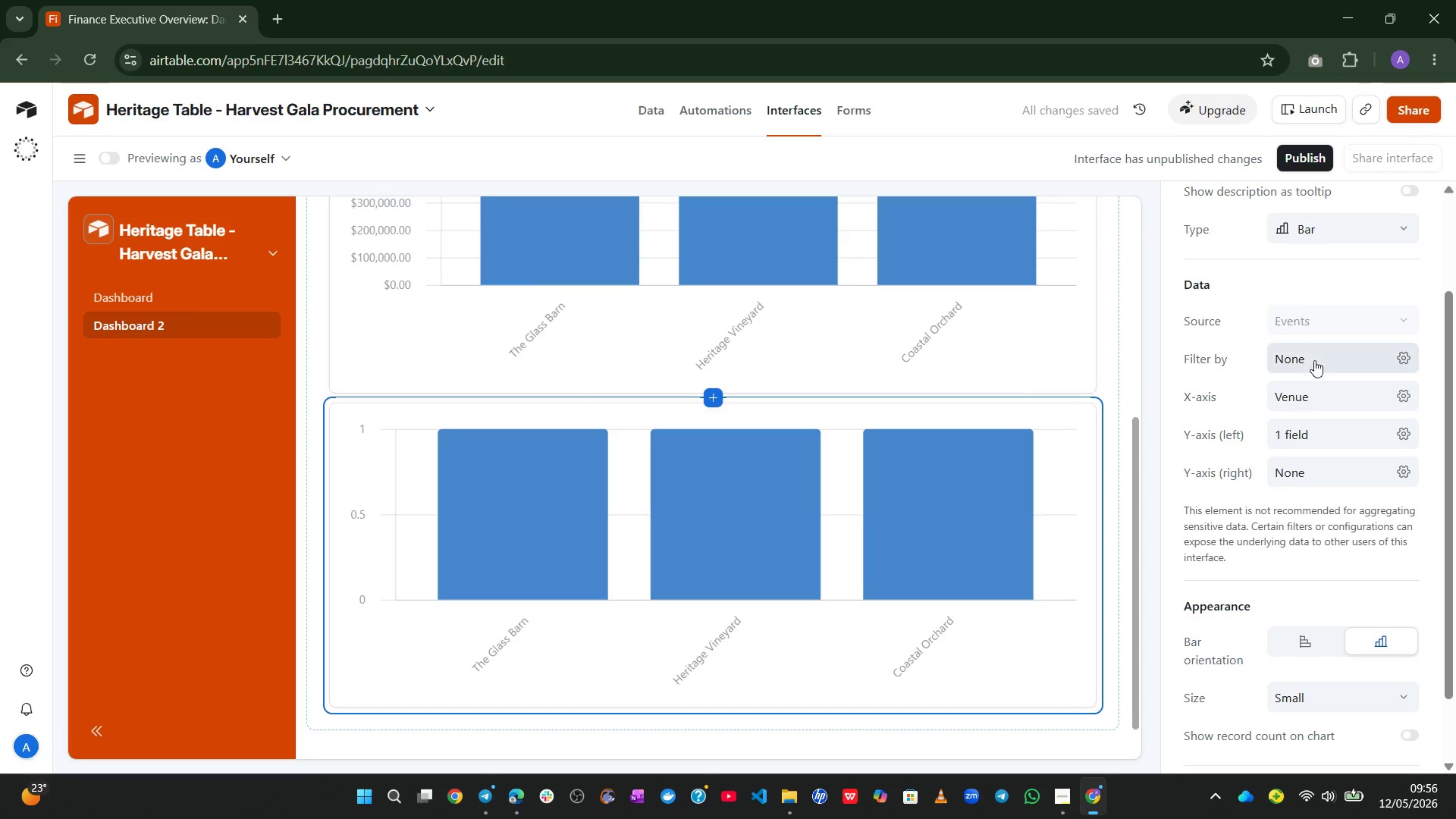 
wait(6.38)
 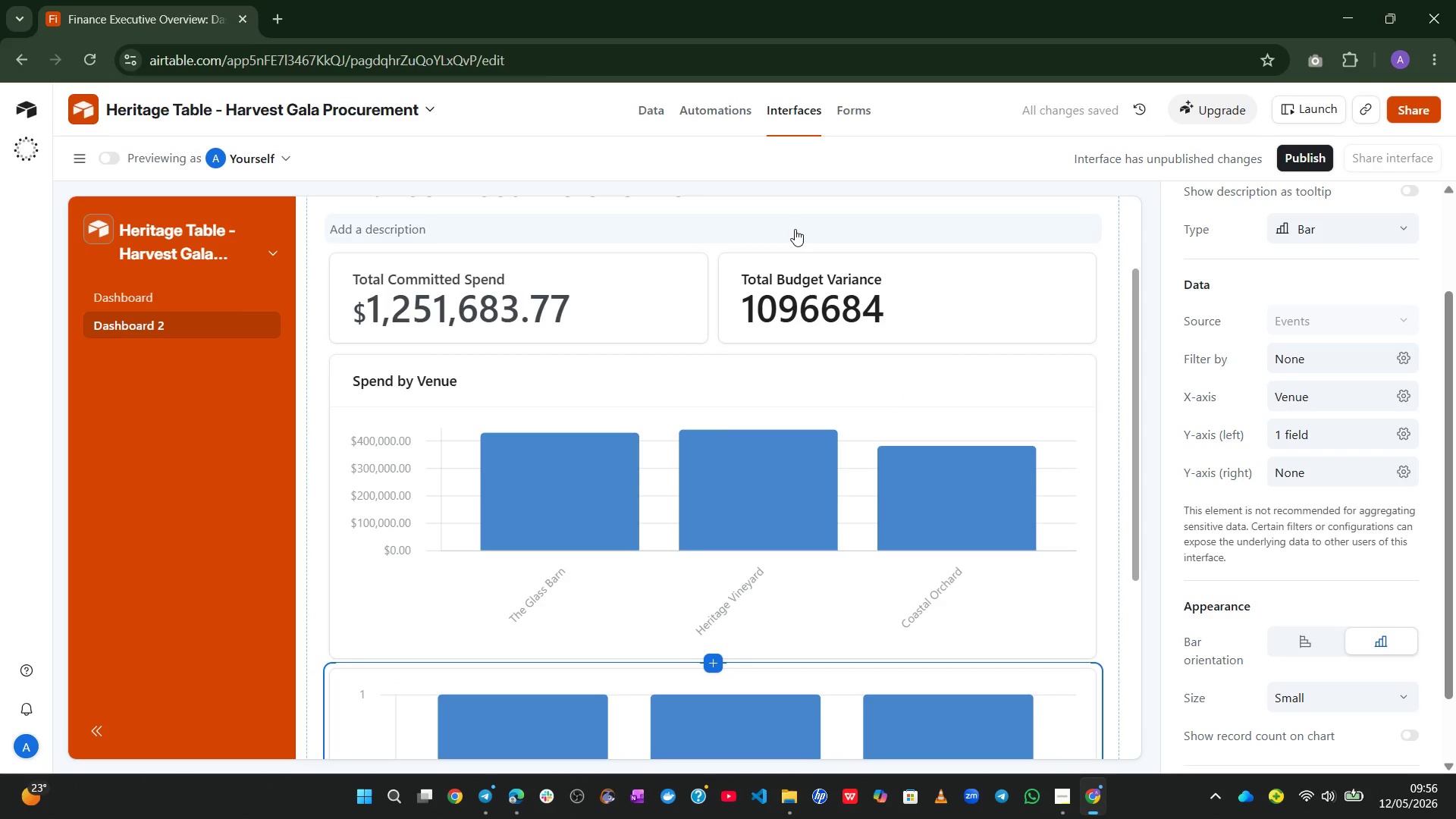 
left_click([1396, 392])
 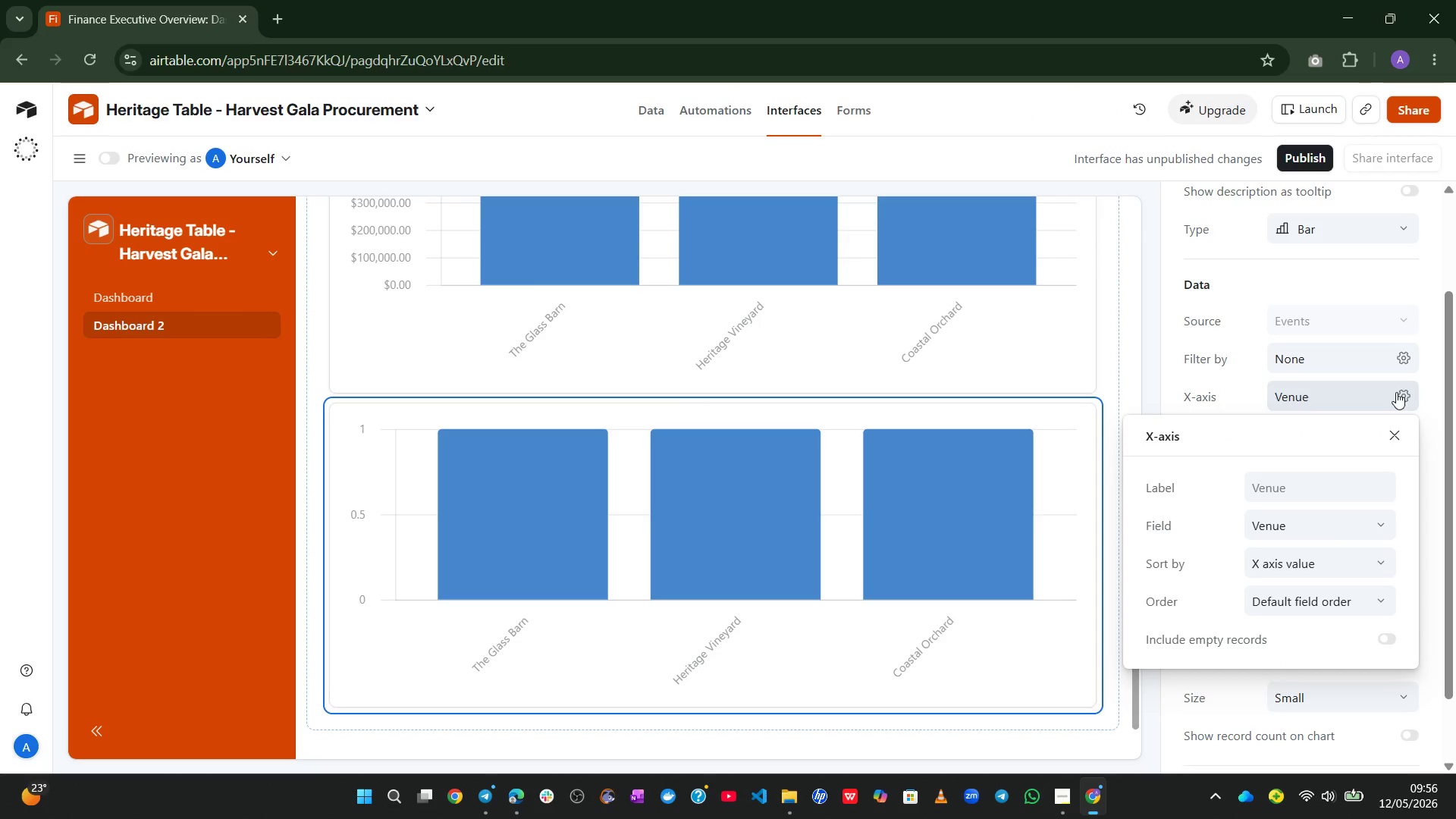 
wait(6.2)
 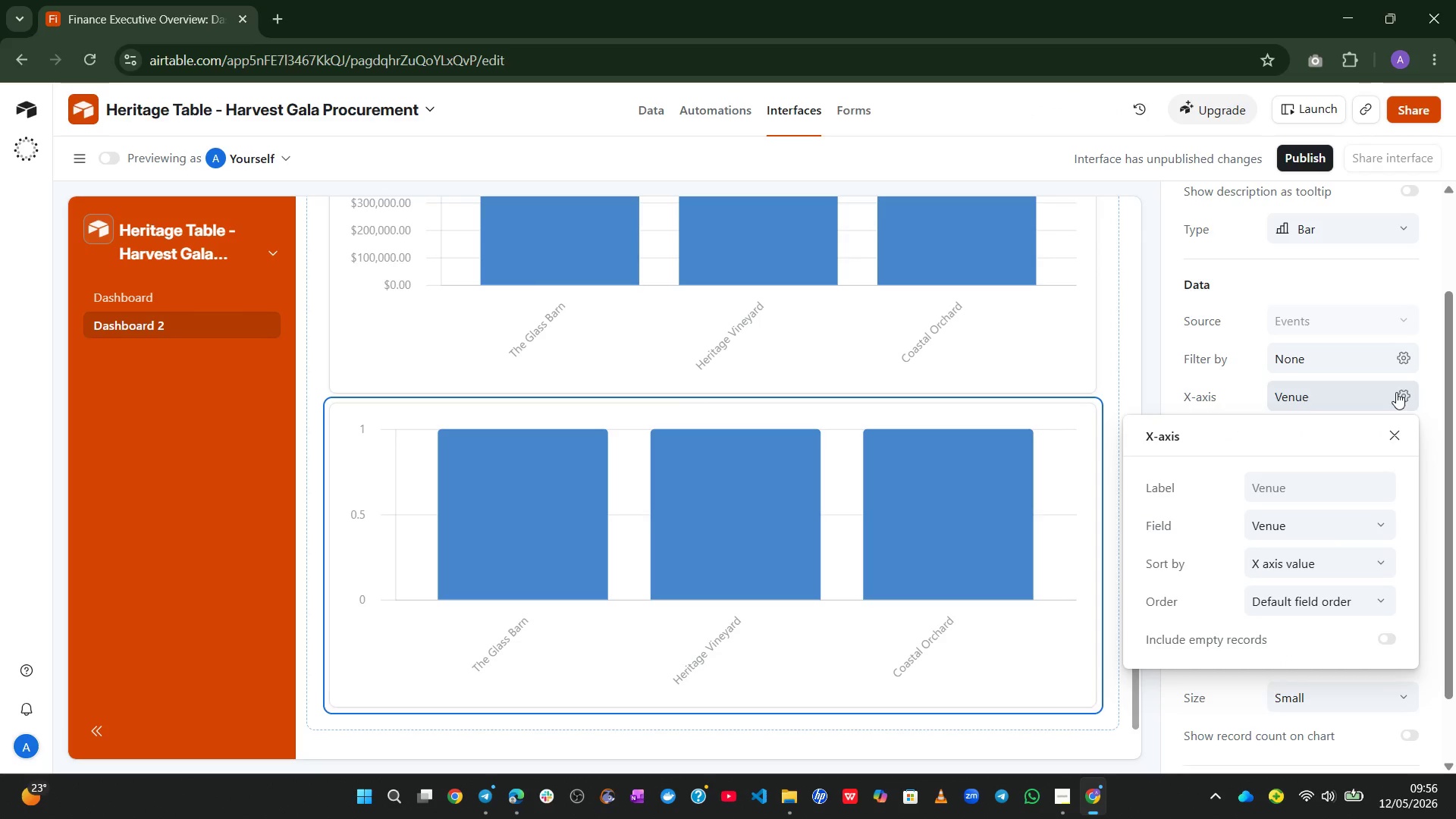 
left_click([1387, 531])
 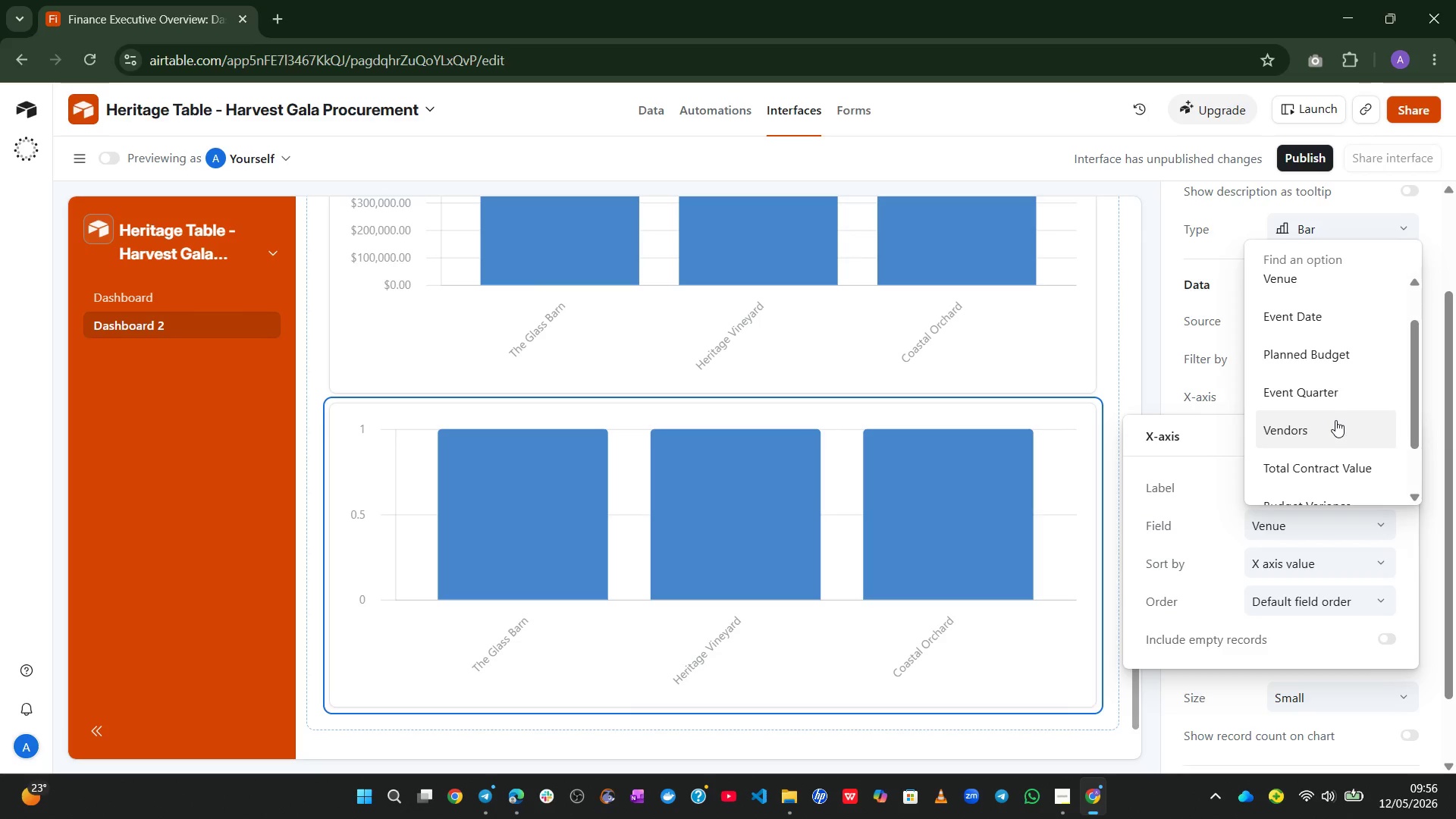 
wait(30.03)
 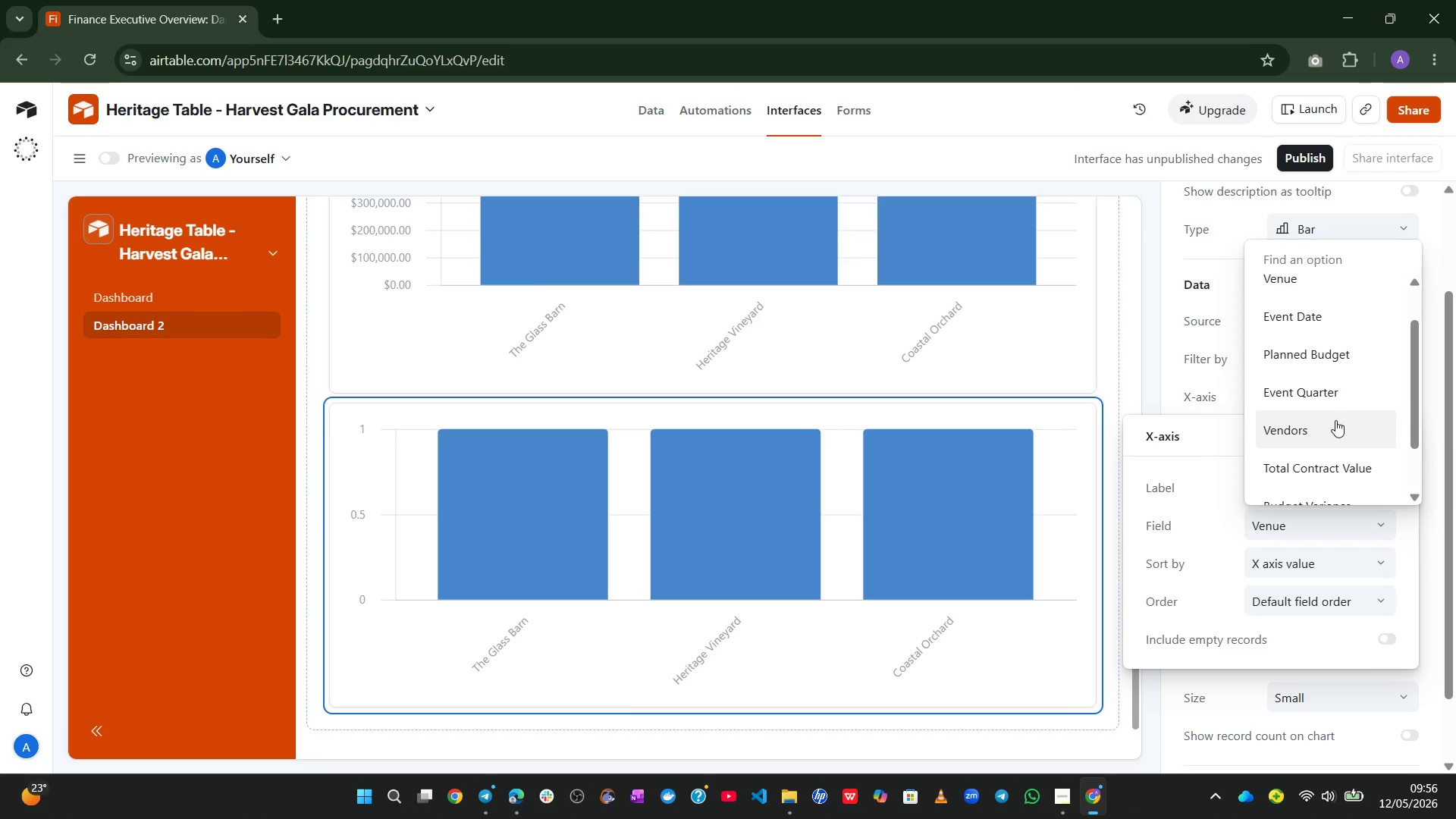 
left_click([1221, 244])
 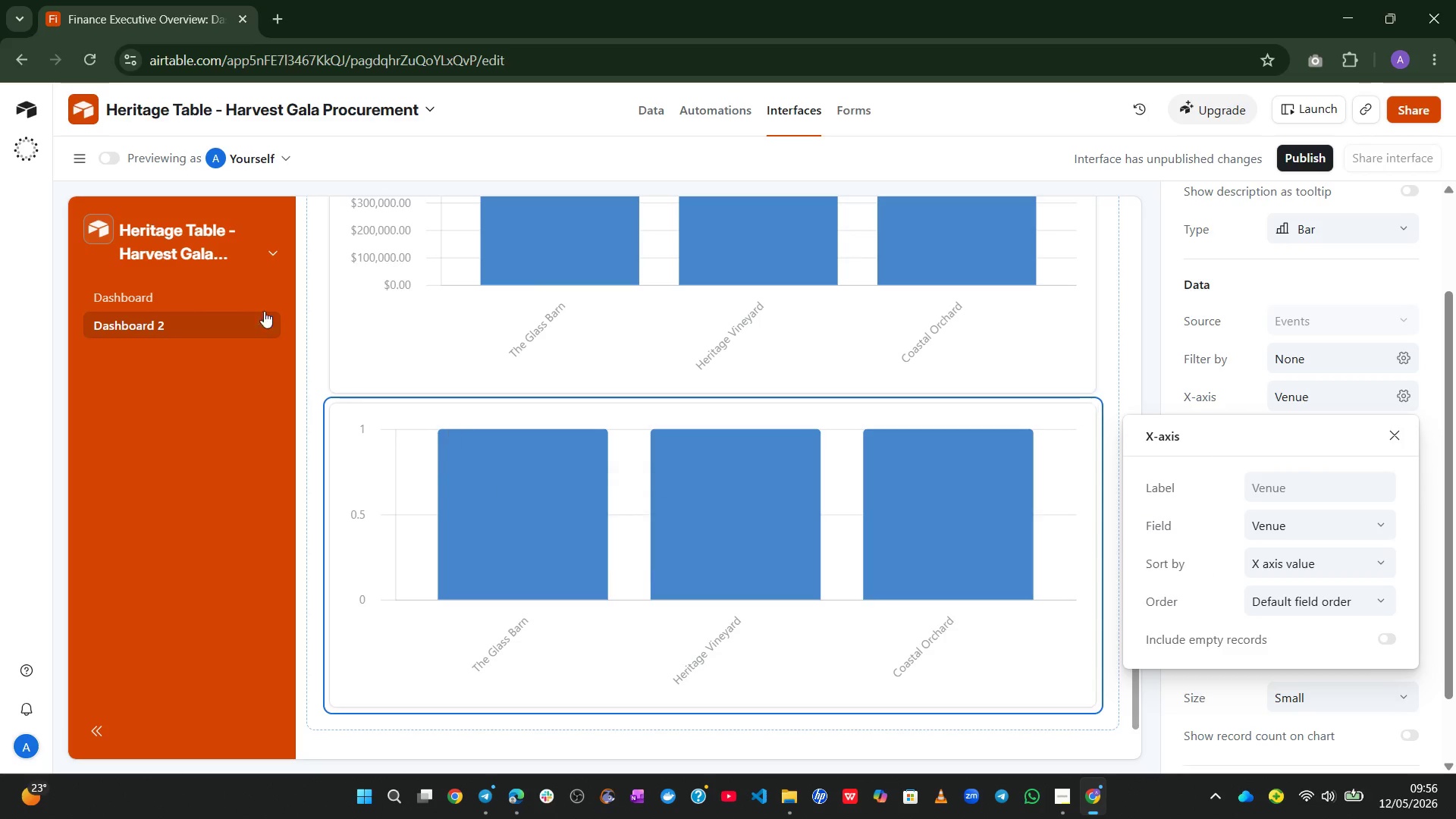 
left_click([231, 293])
 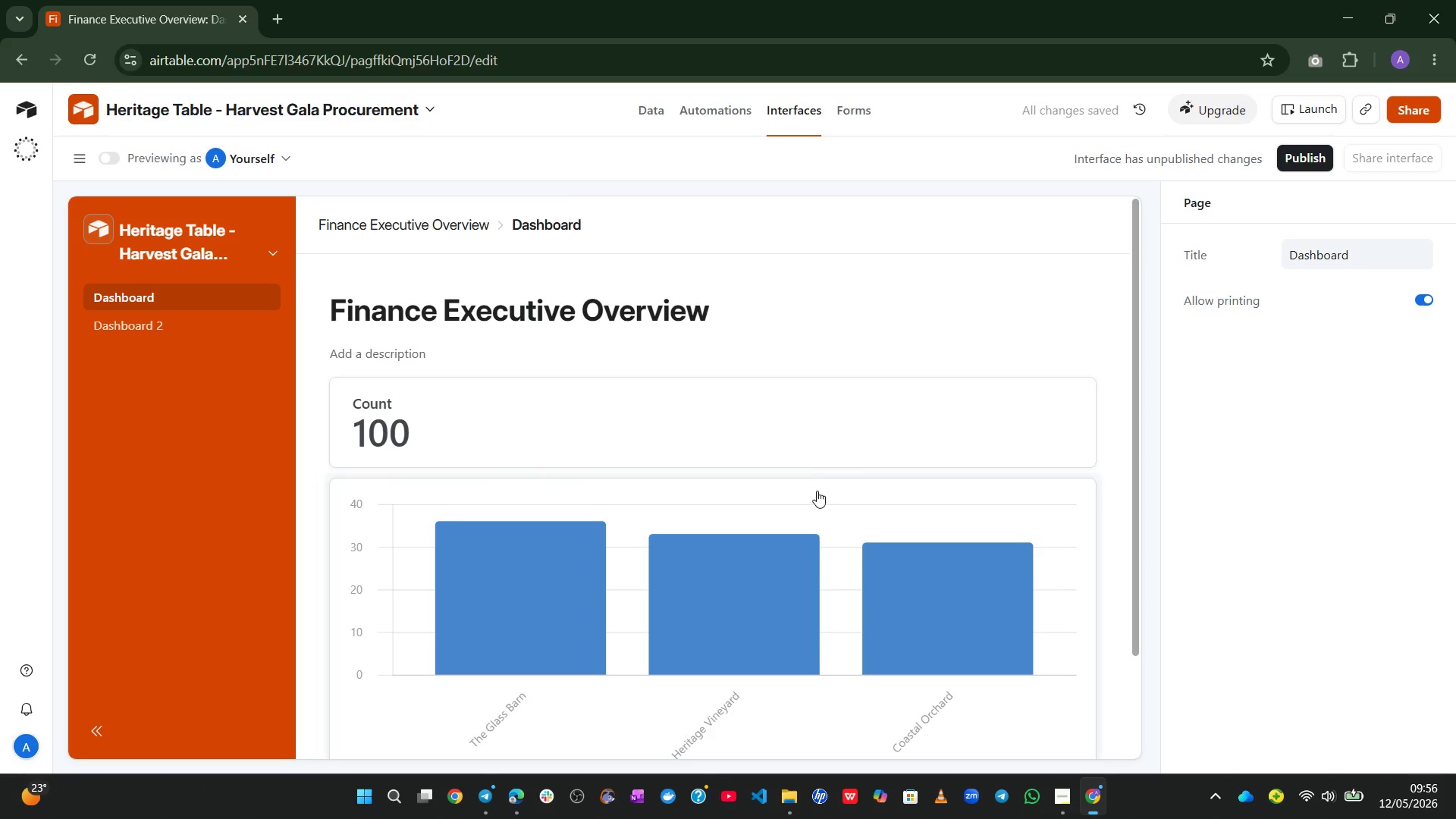 
left_click([818, 491])
 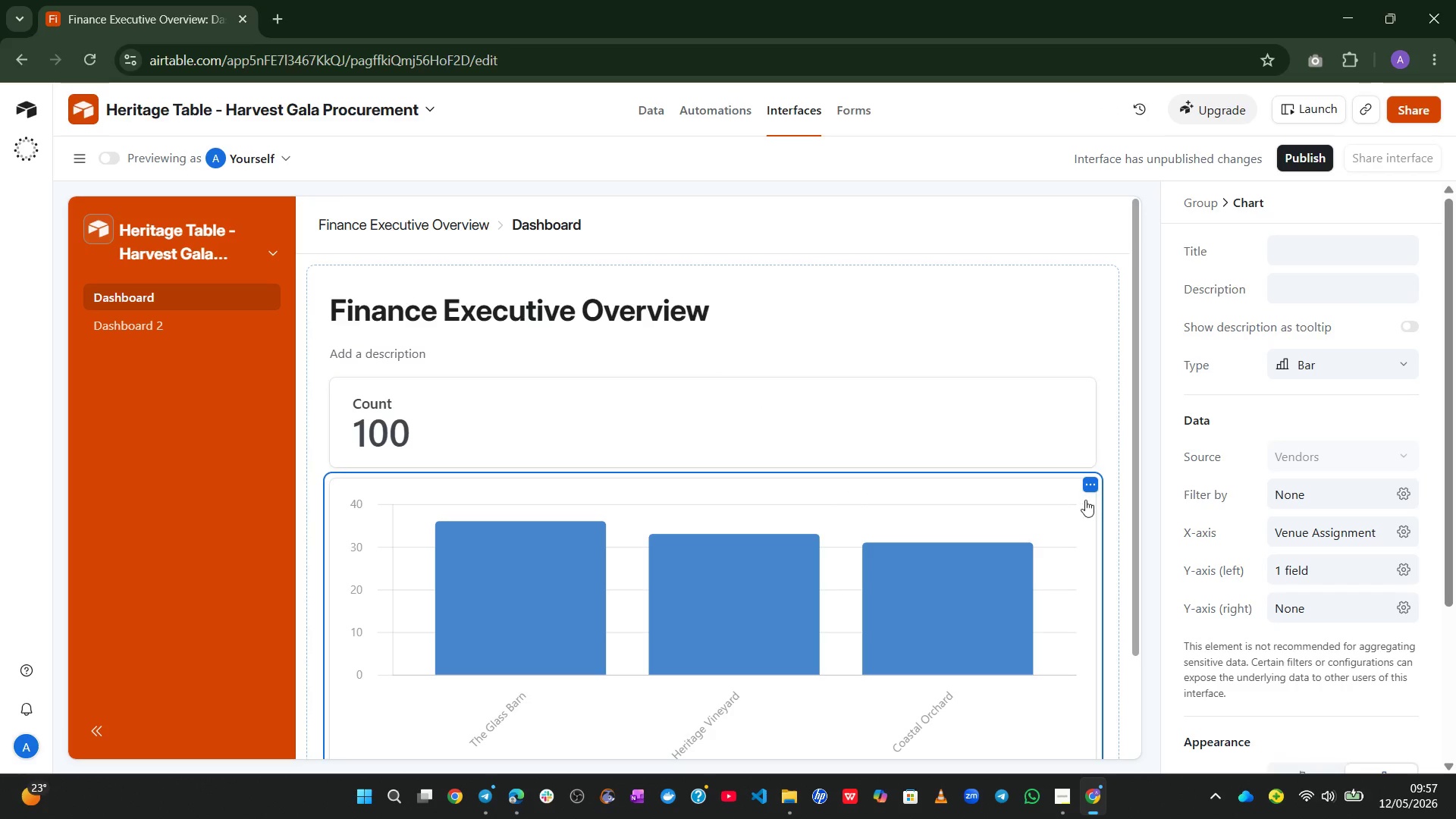 
left_click([1089, 485])
 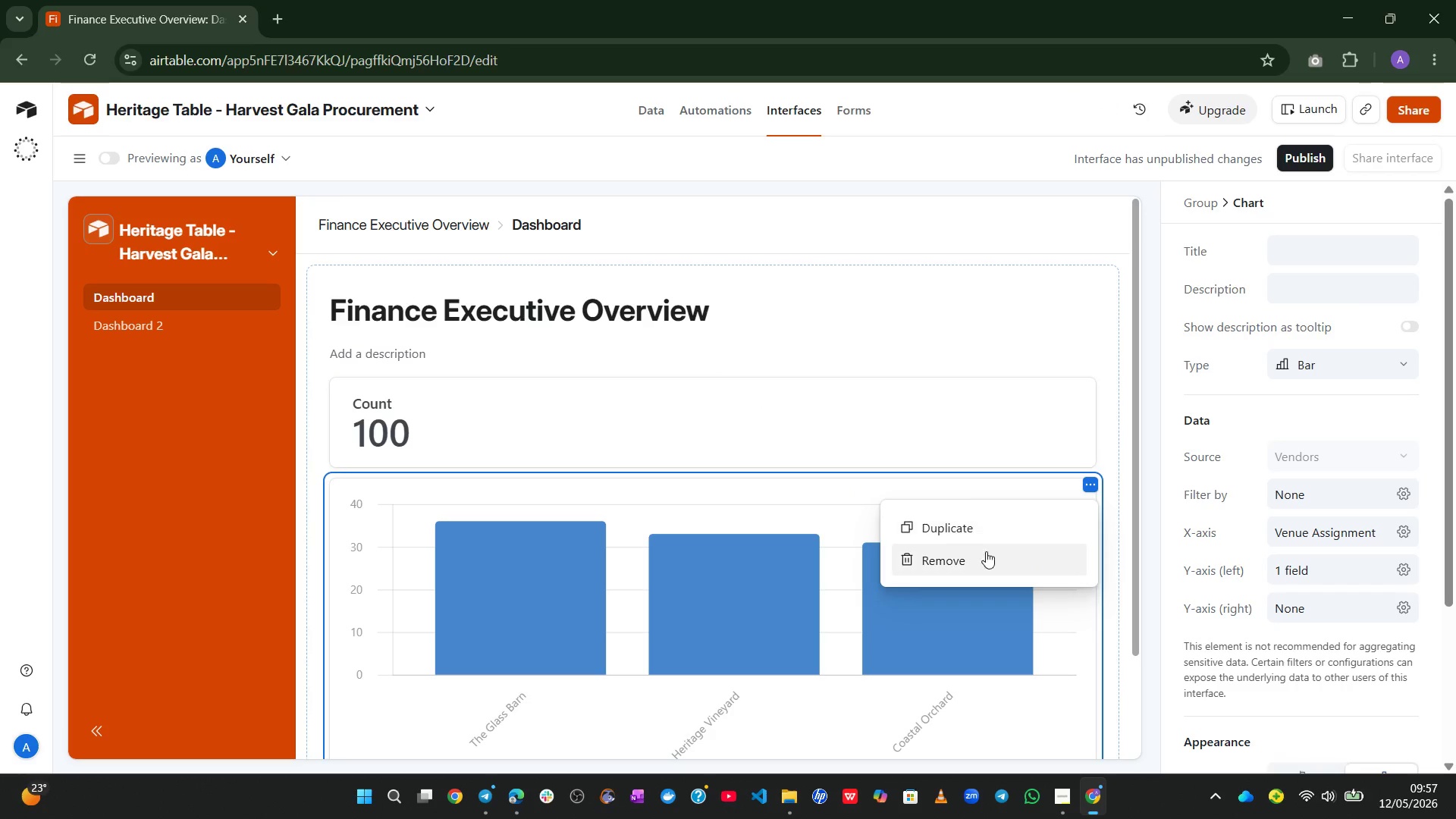 
left_click([975, 556])
 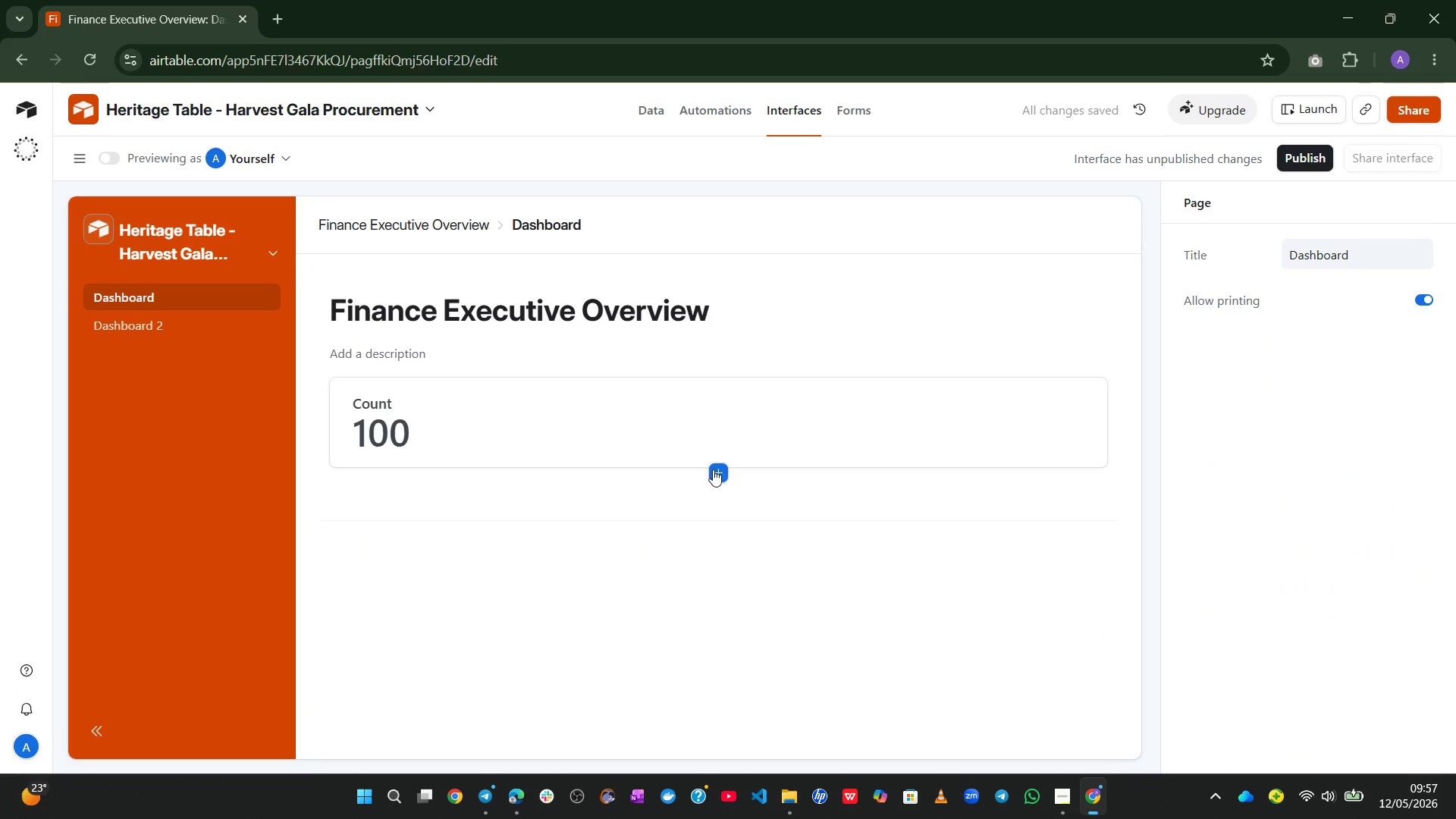 
left_click([716, 464])
 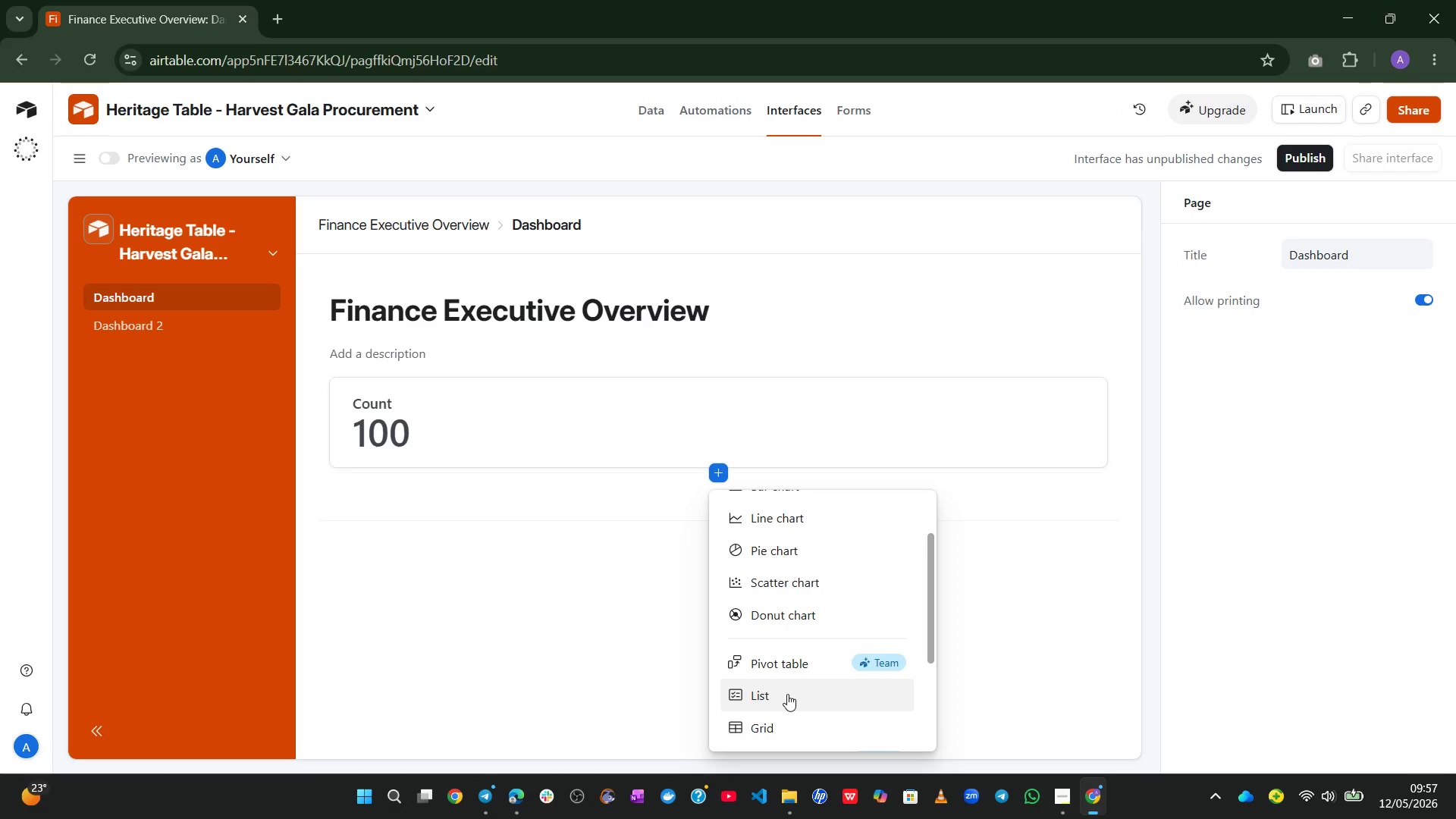 
wait(6.08)
 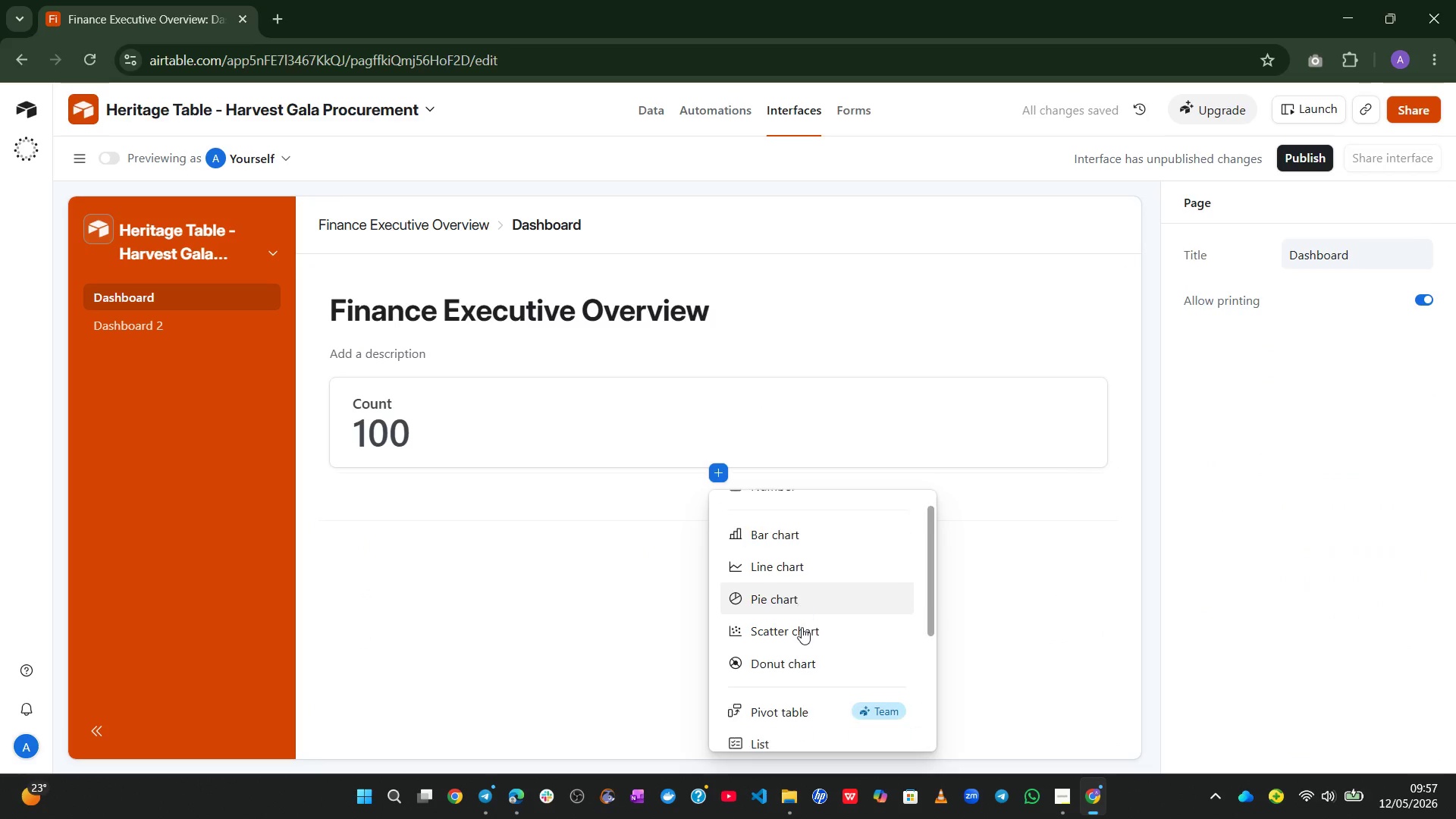 
left_click([785, 711])
 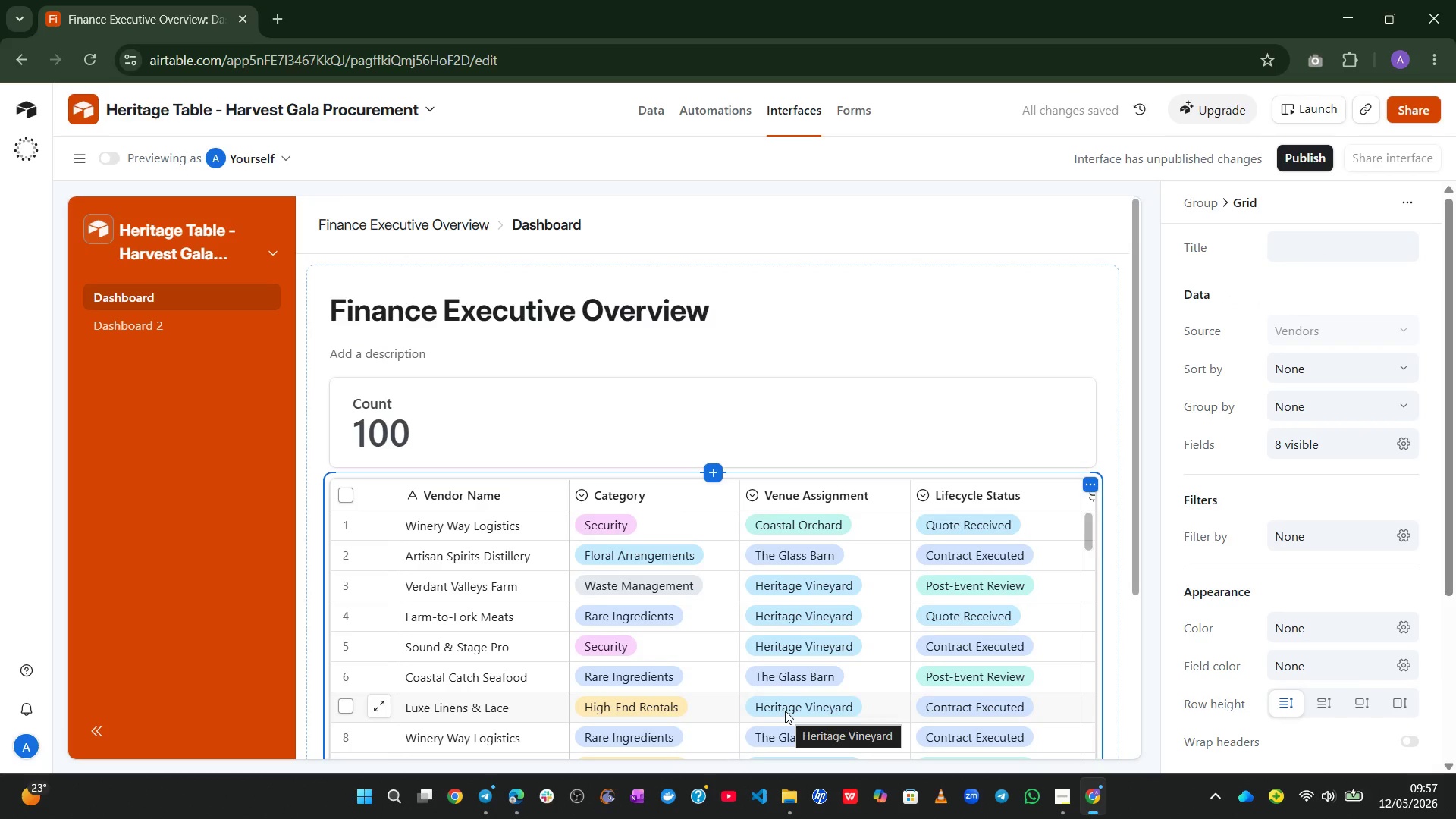 
wait(10.77)
 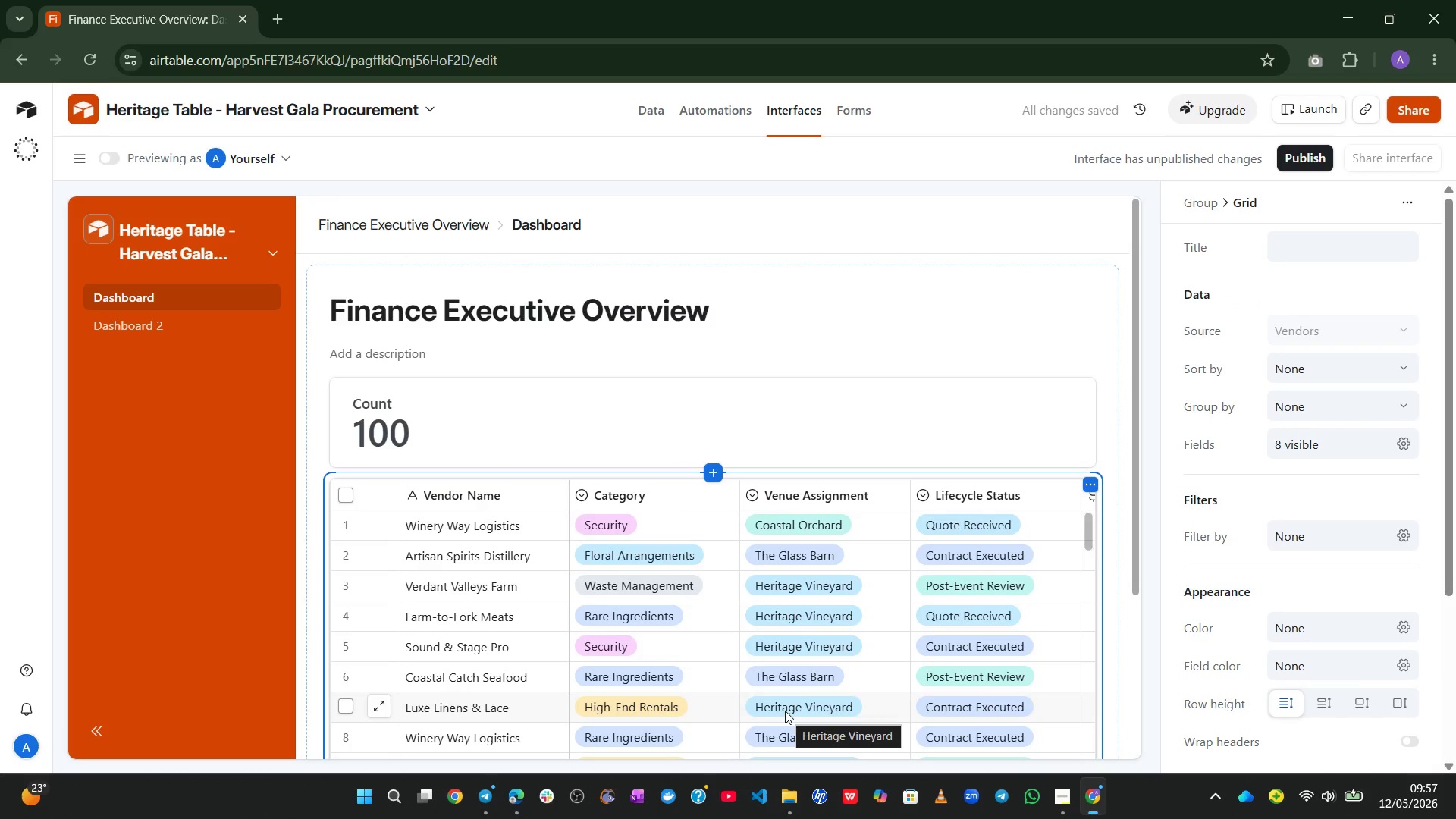 
left_click([1399, 438])
 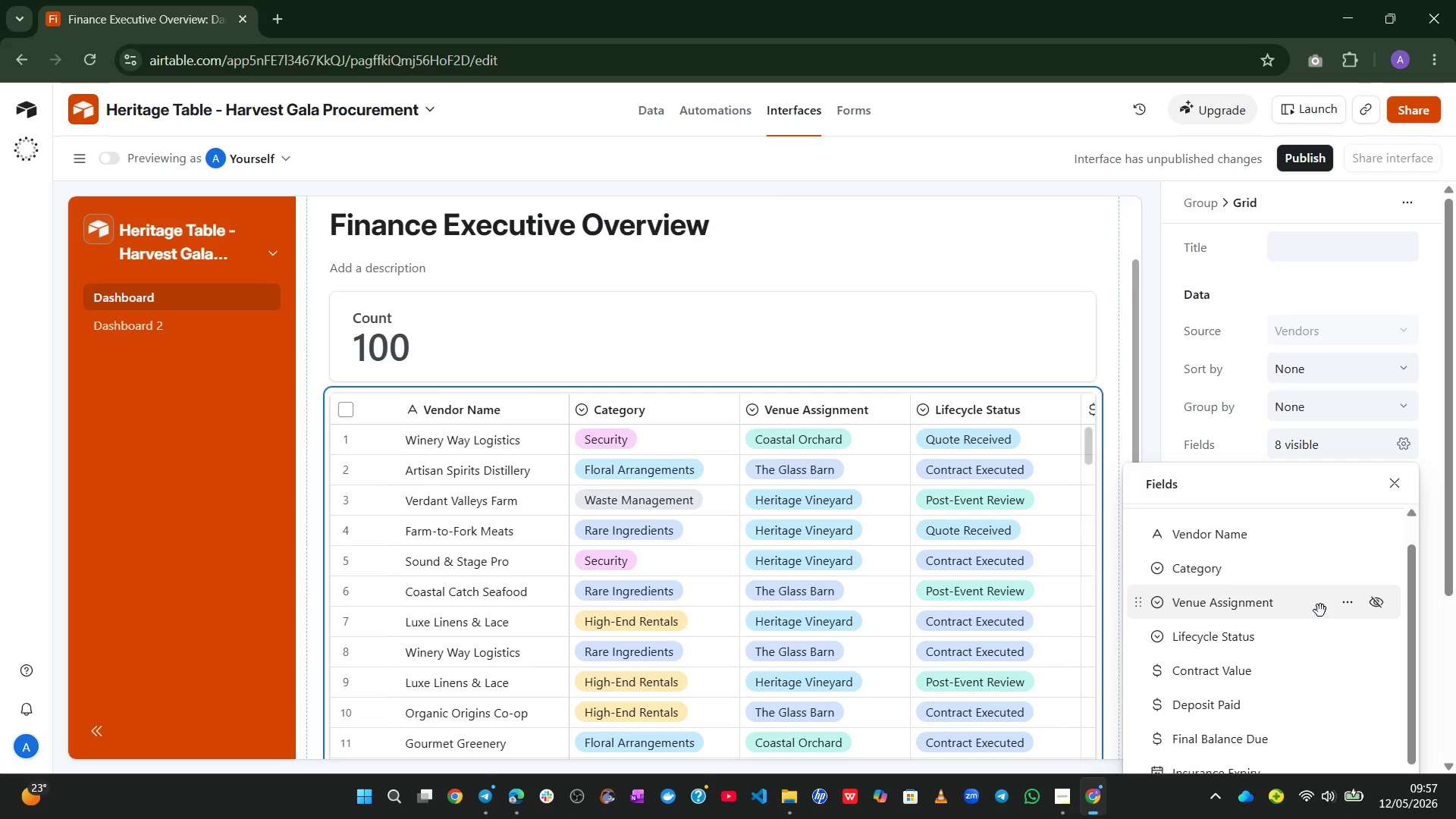 
wait(11.23)
 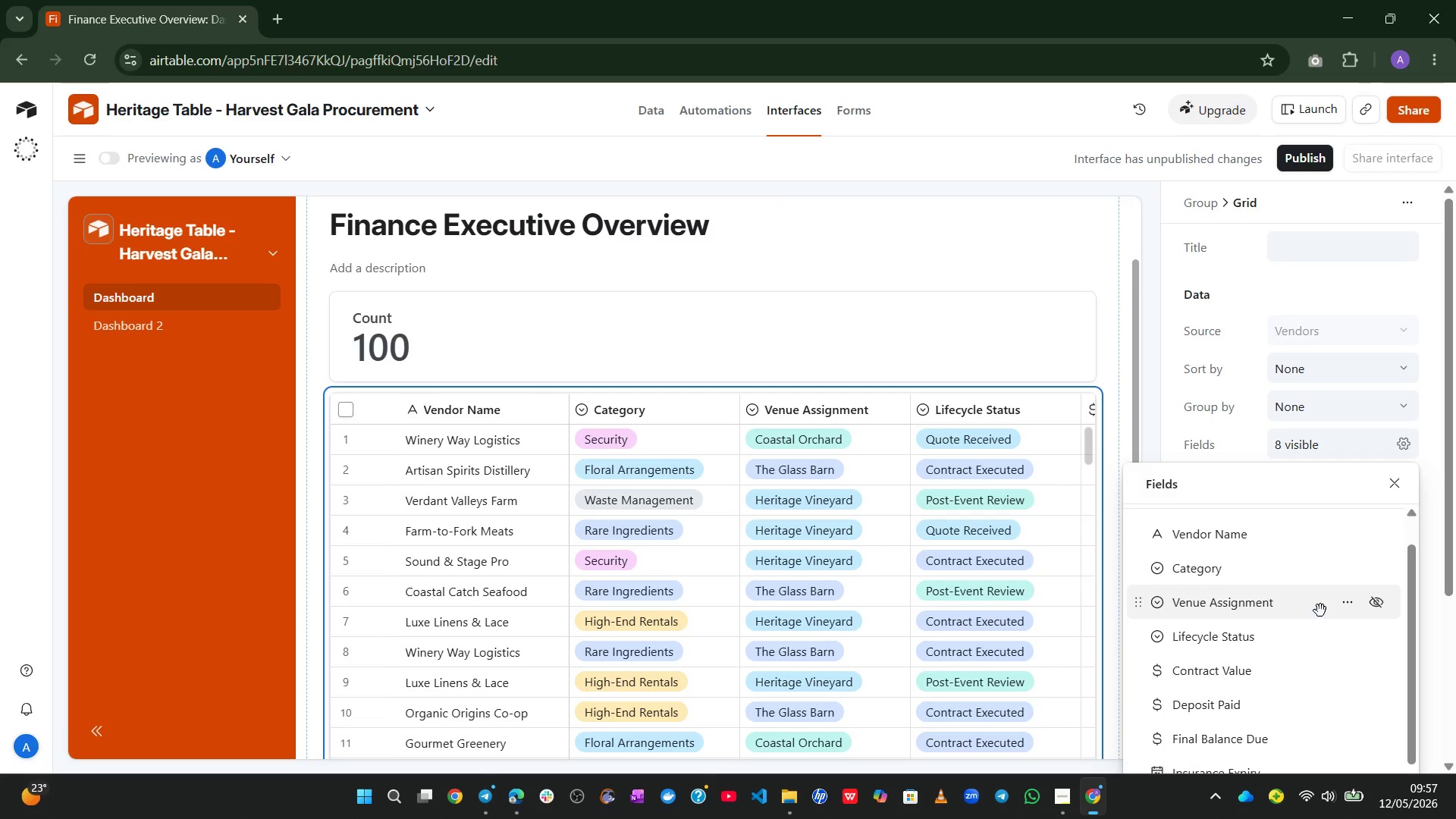 
left_click([1385, 641])
 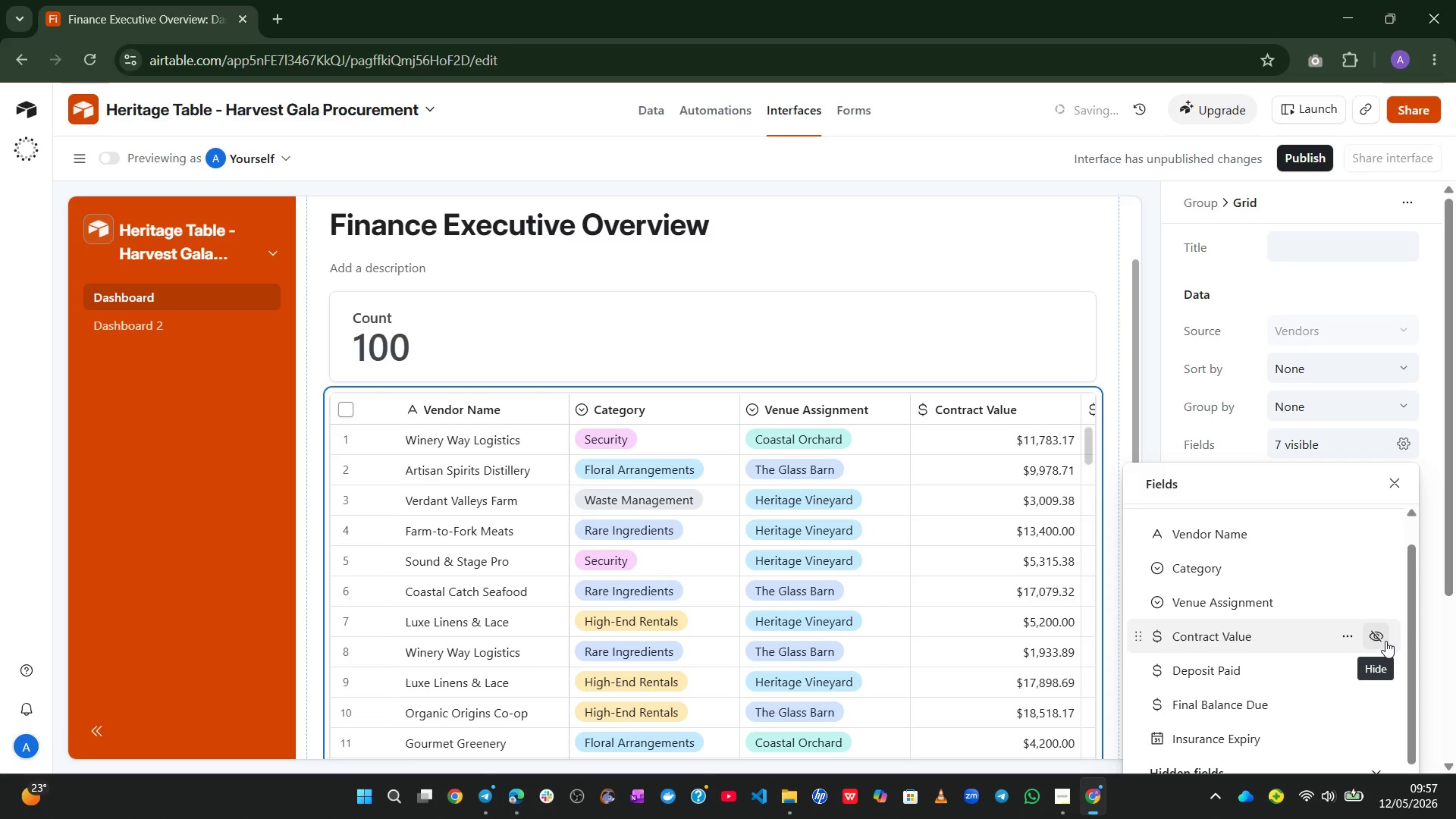 
mouse_move([1385, 696])
 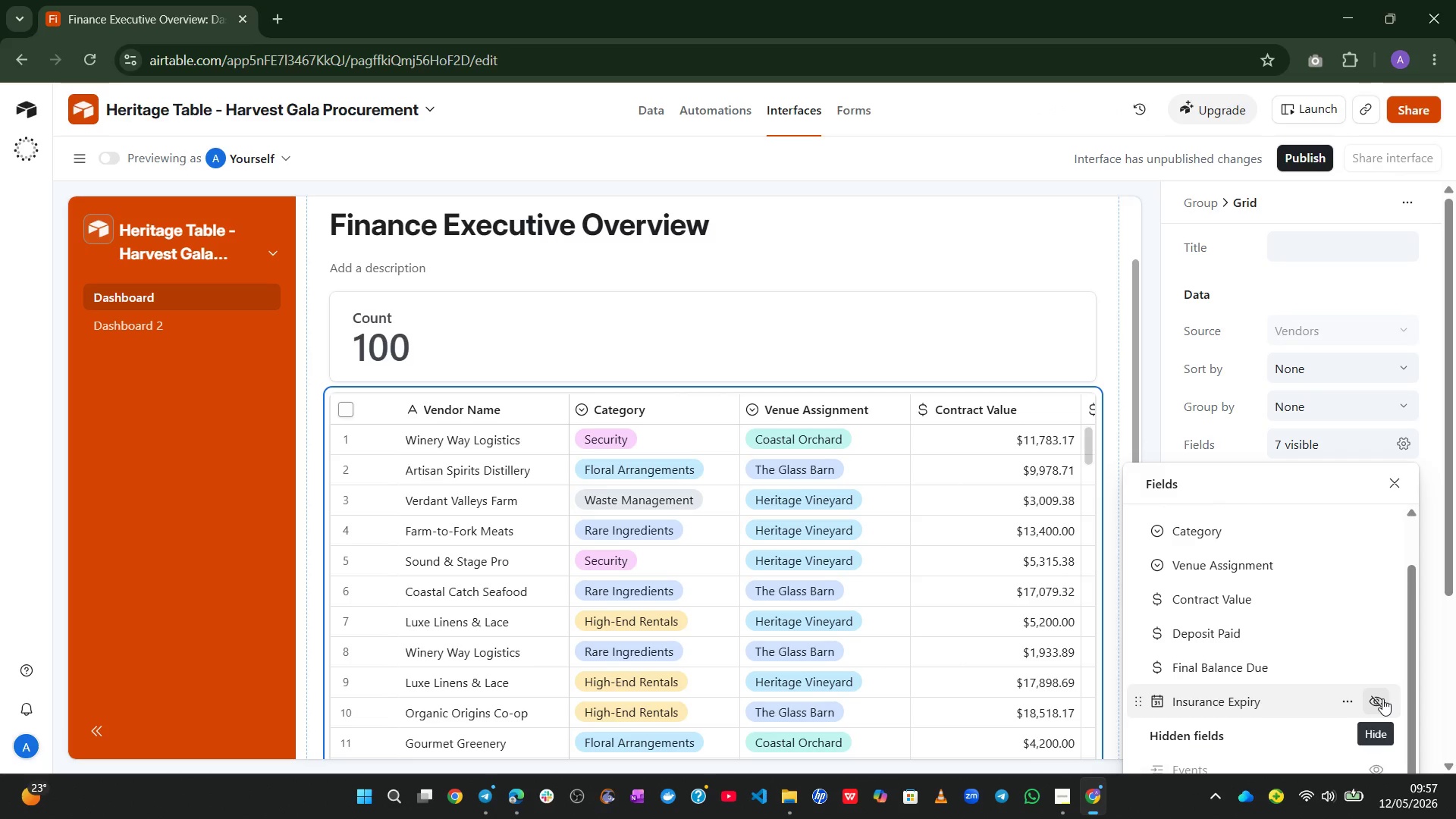 
left_click([1382, 698])
 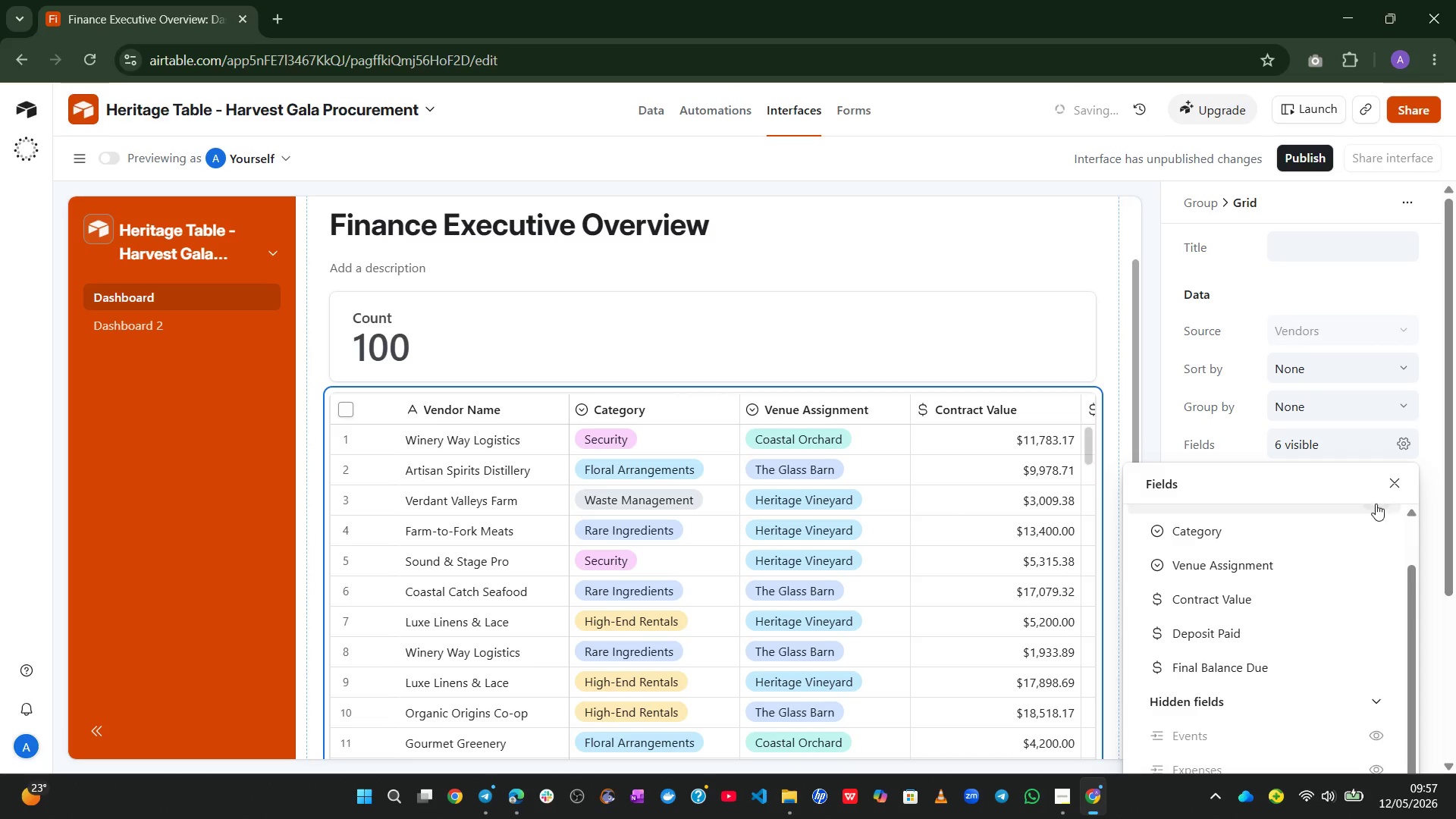 
left_click([1392, 482])
 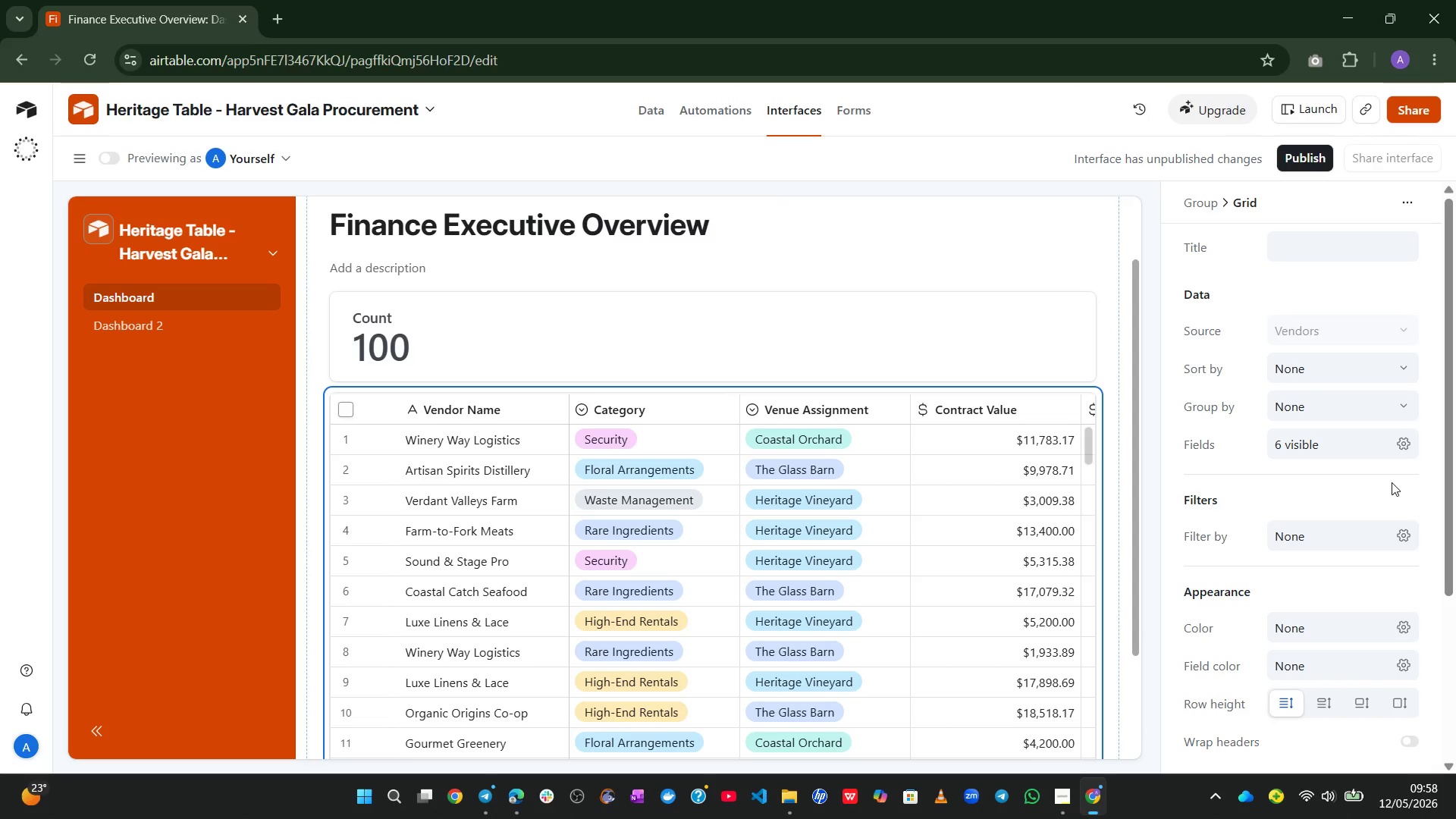 
wait(25.03)
 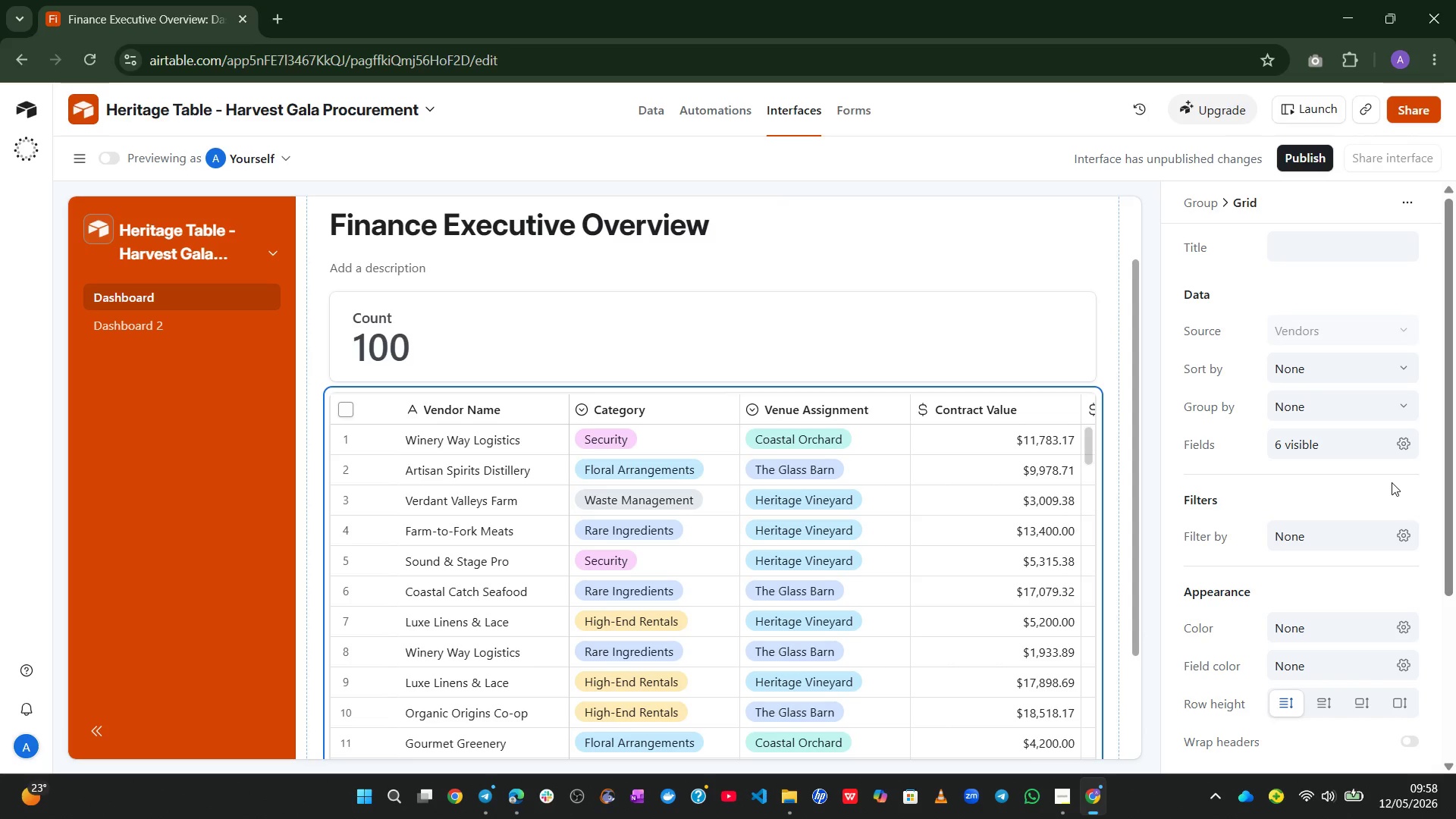 
left_click([278, 246])
 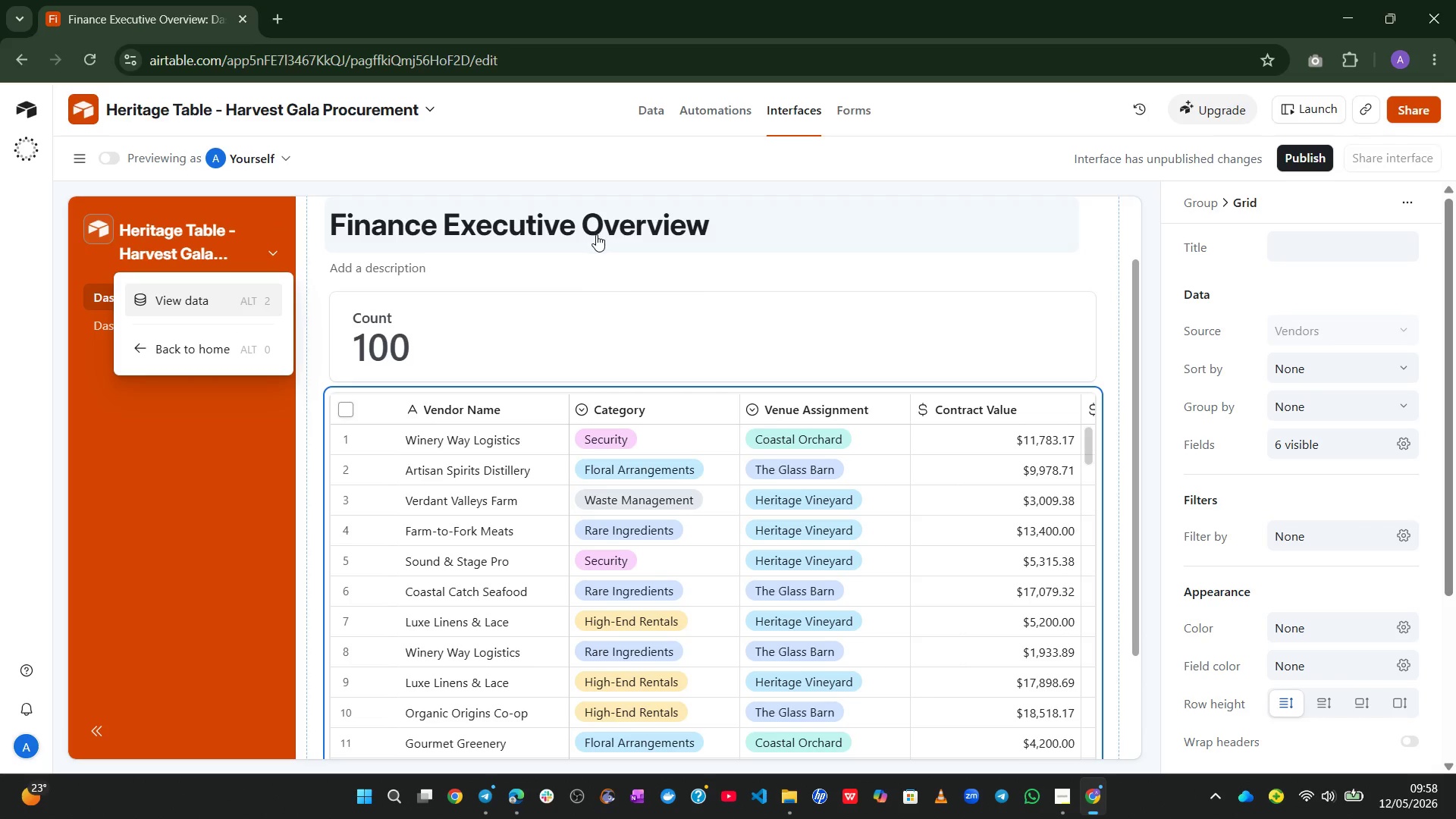 
left_click([600, 272])
 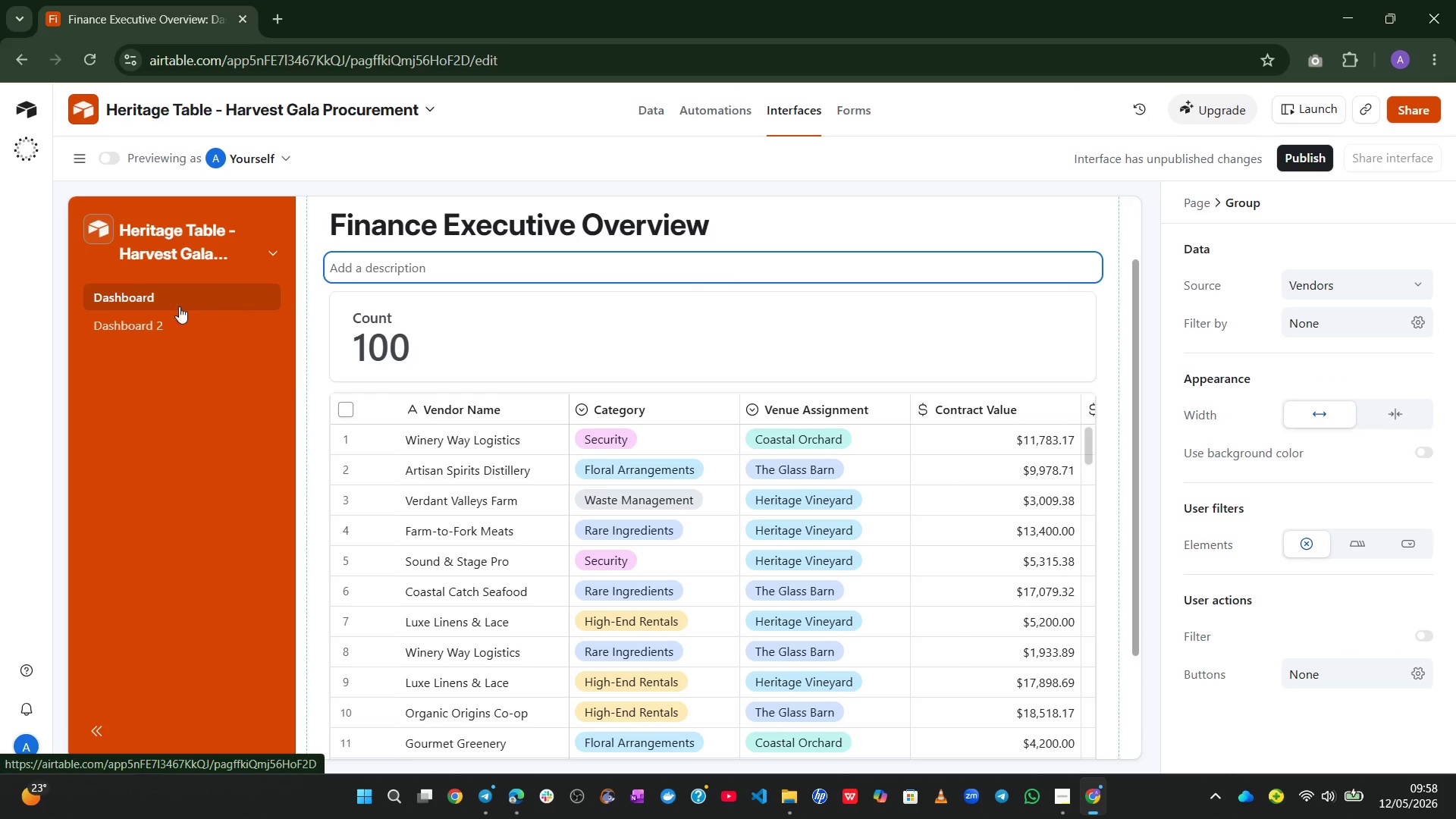 
left_click([184, 328])
 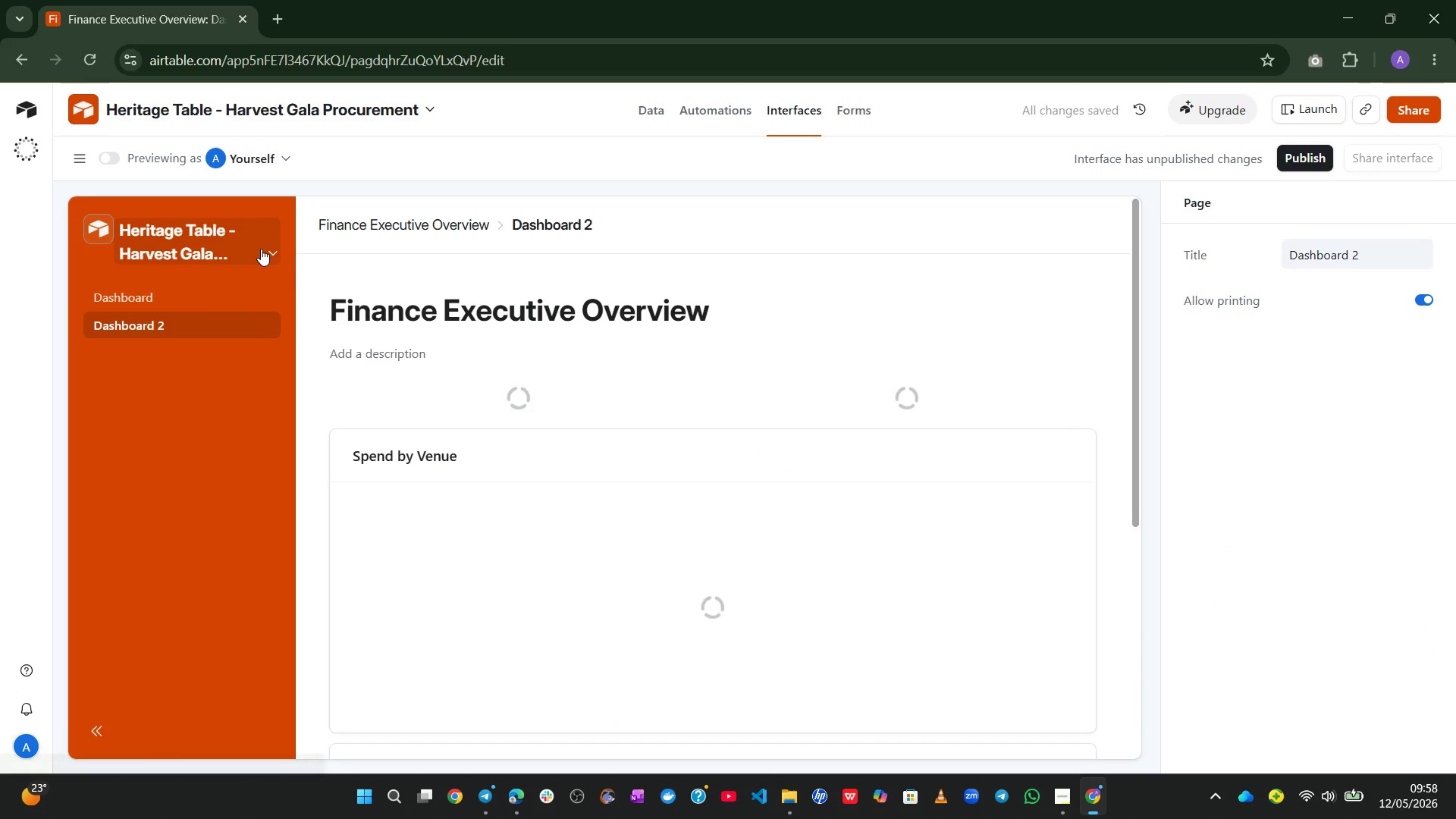 
left_click_drag(start_coordinate=[261, 249], to_coordinate=[792, 315])
 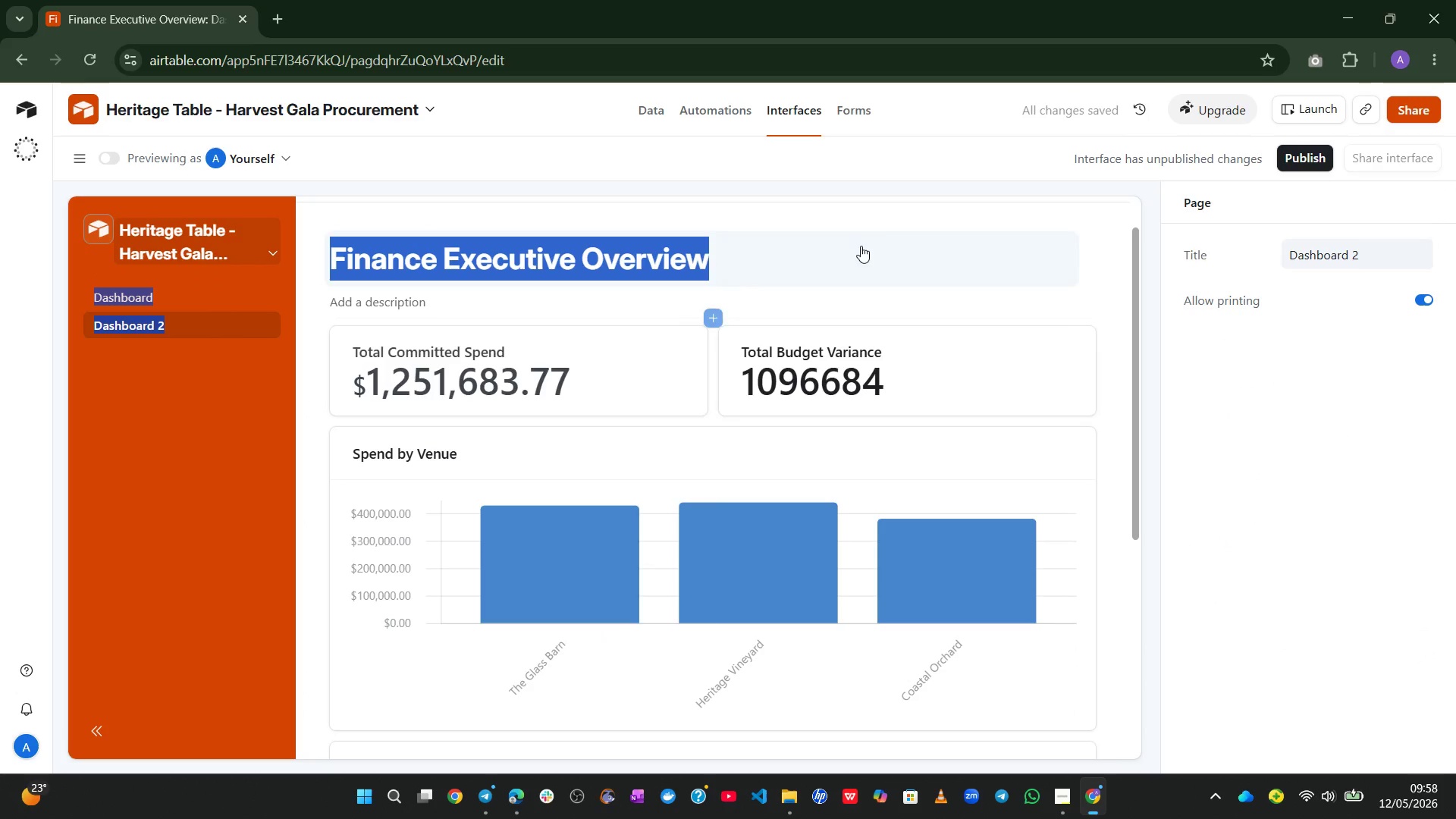 
left_click([884, 221])
 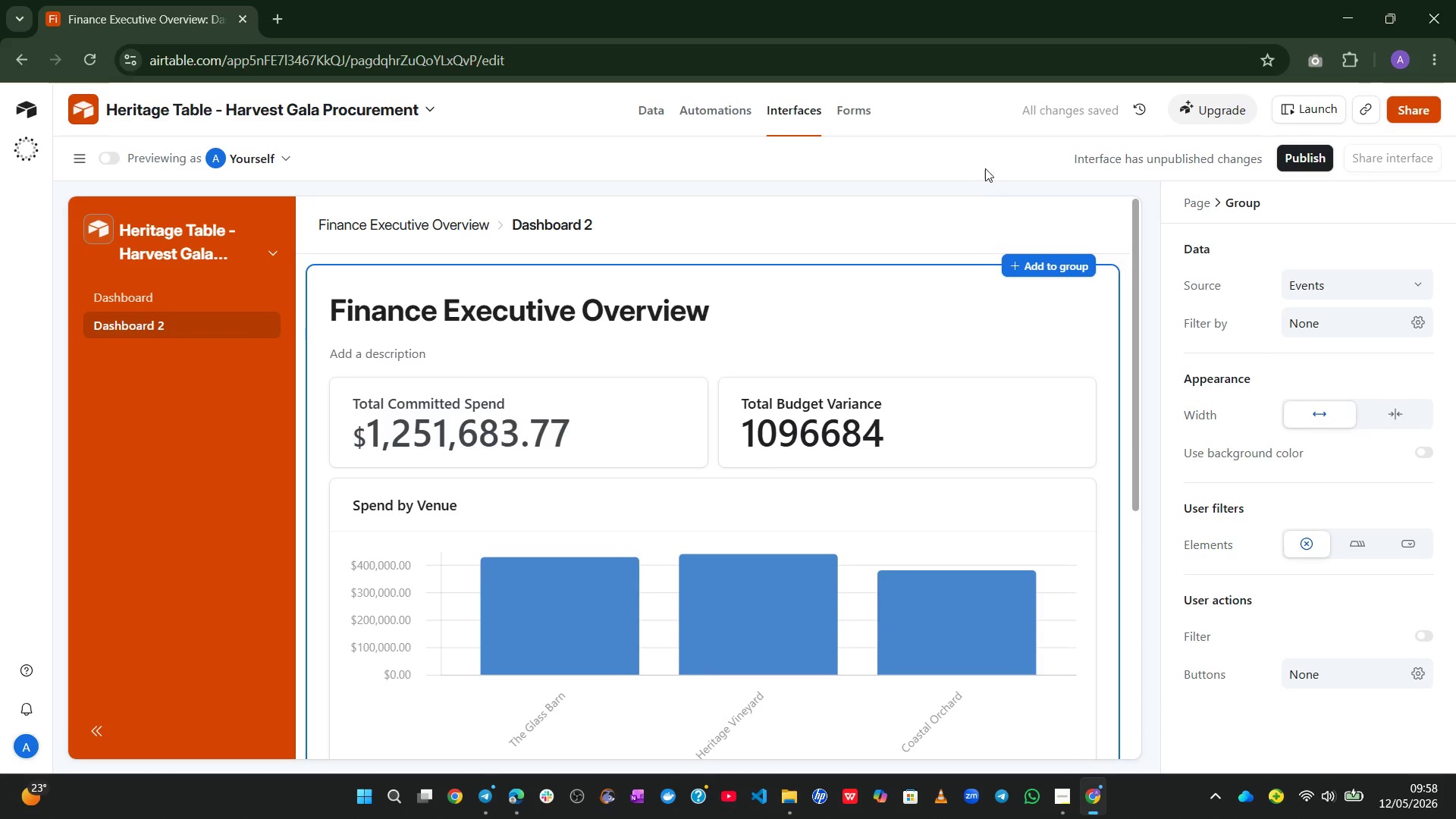 
left_click([908, 202])
 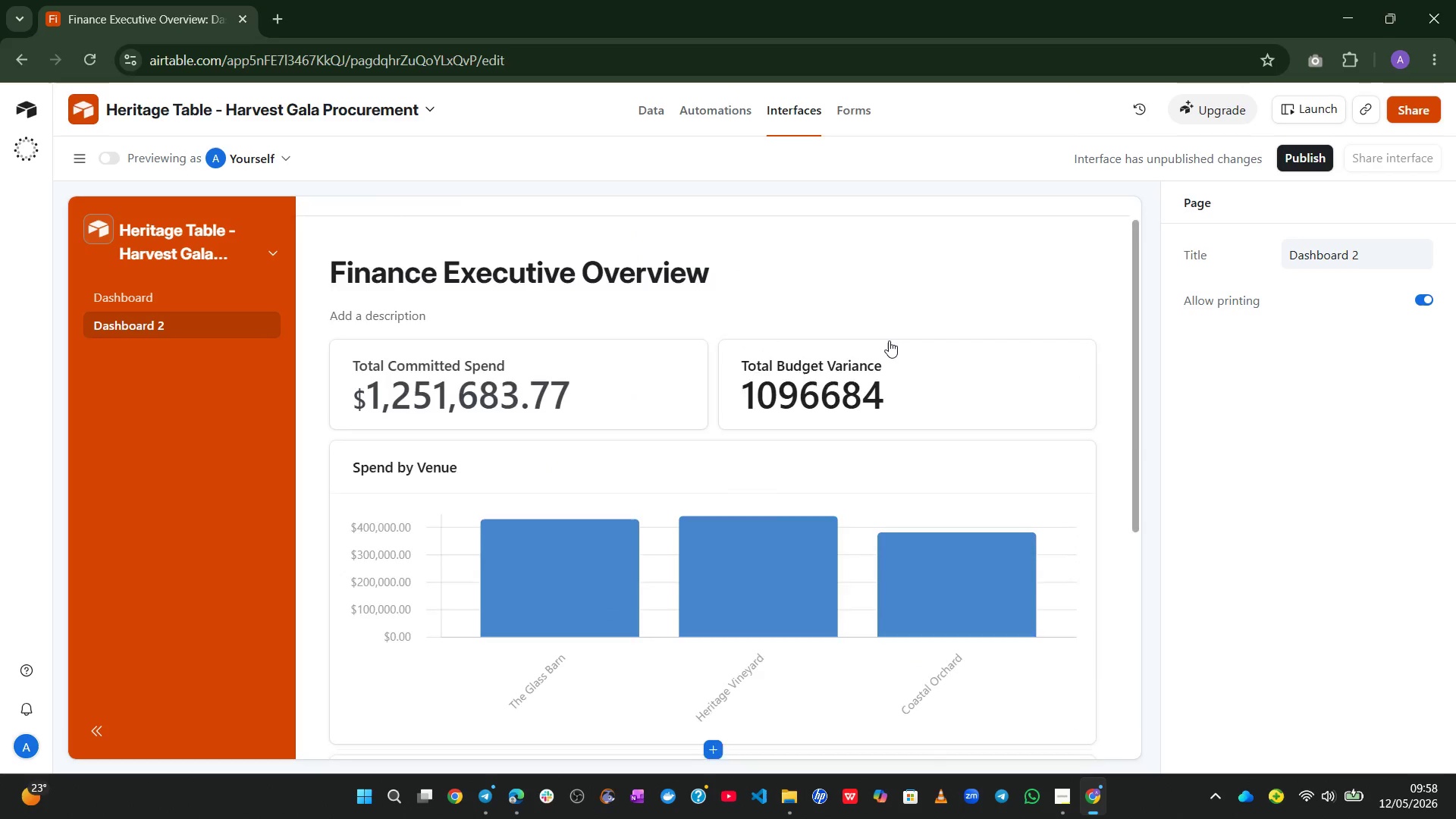 
left_click_drag(start_coordinate=[1010, 463], to_coordinate=[1090, 383])
 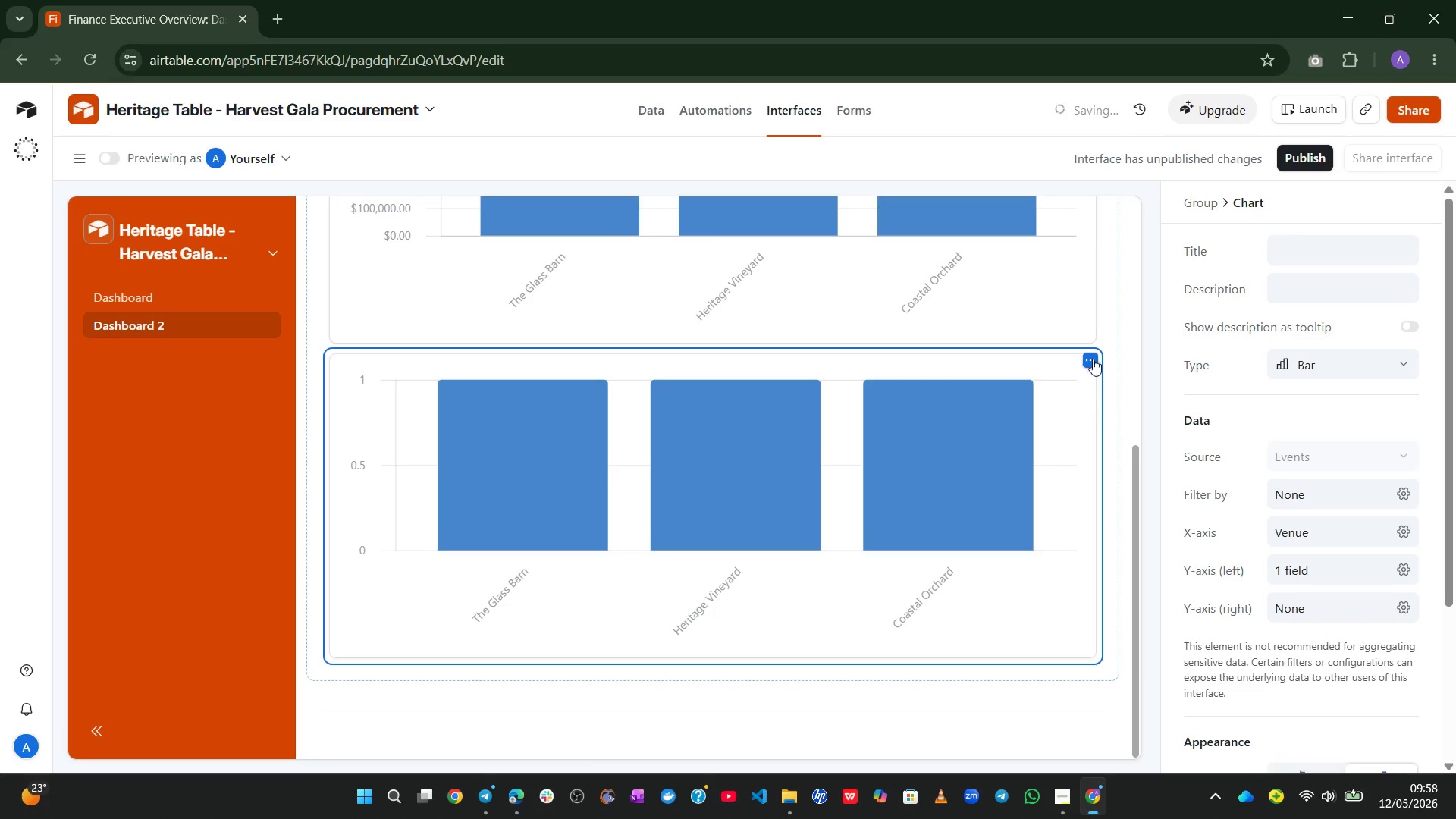 
left_click([1094, 356])
 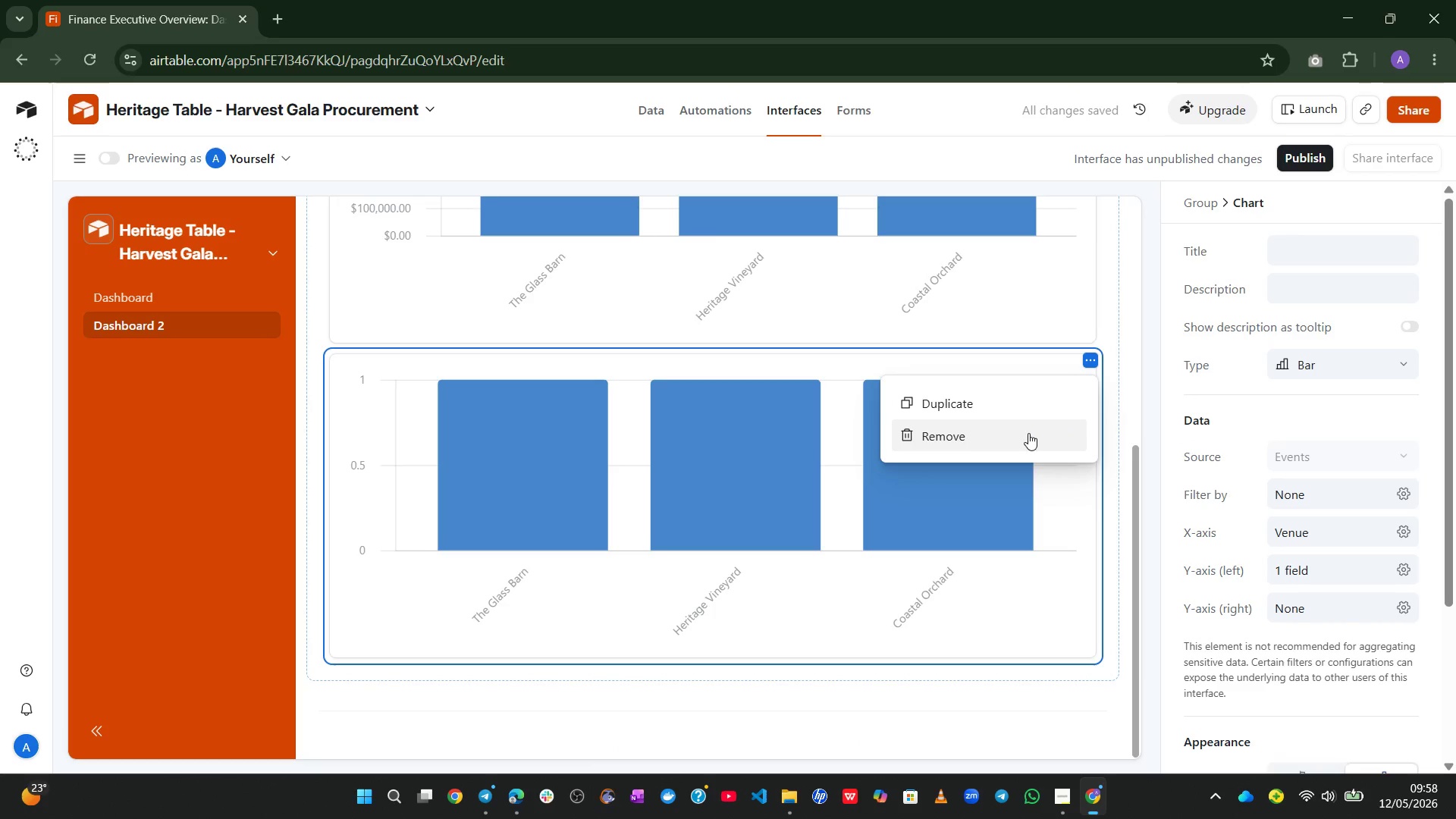 
left_click([1024, 436])
 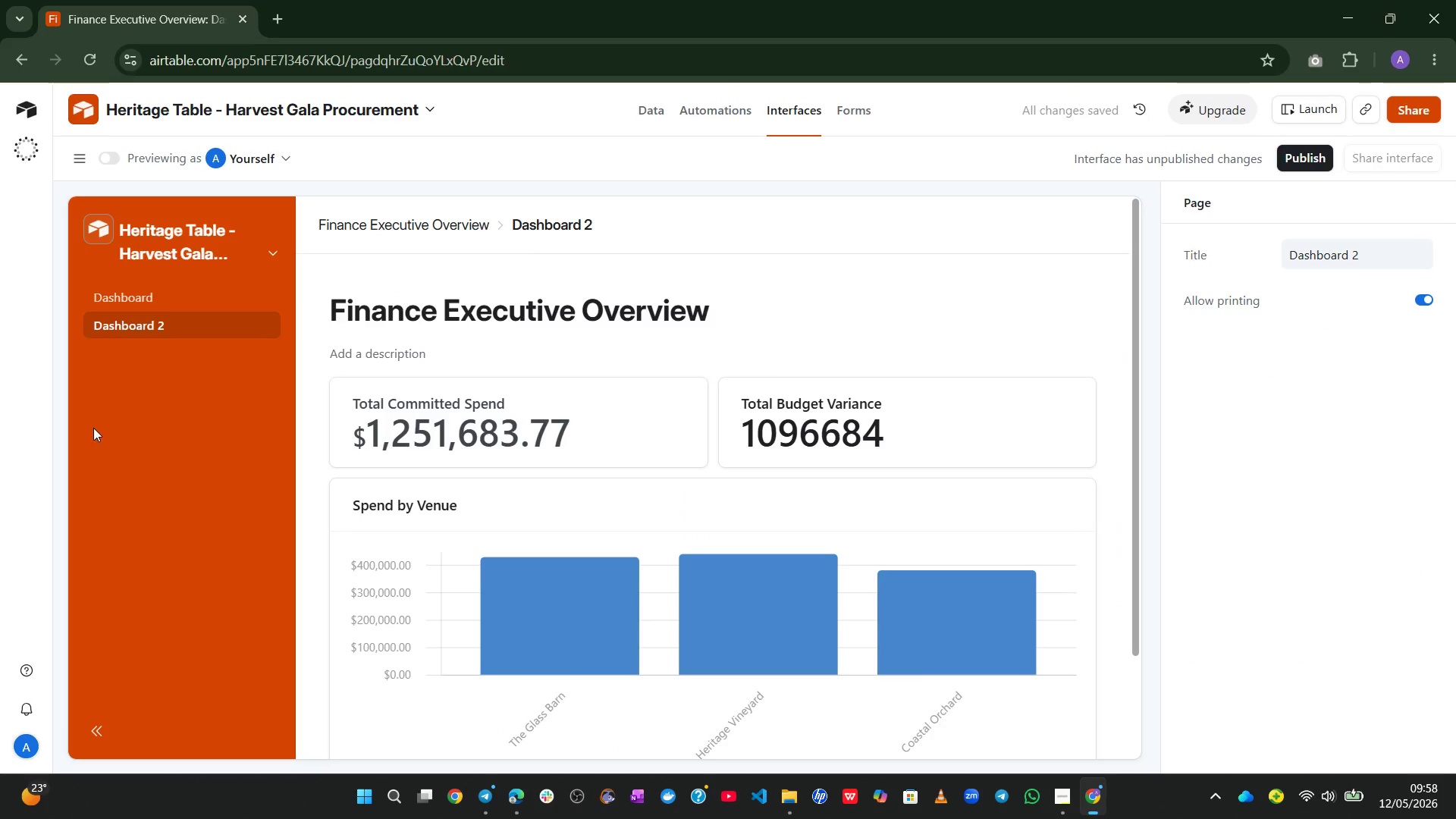 
left_click([86, 730])
 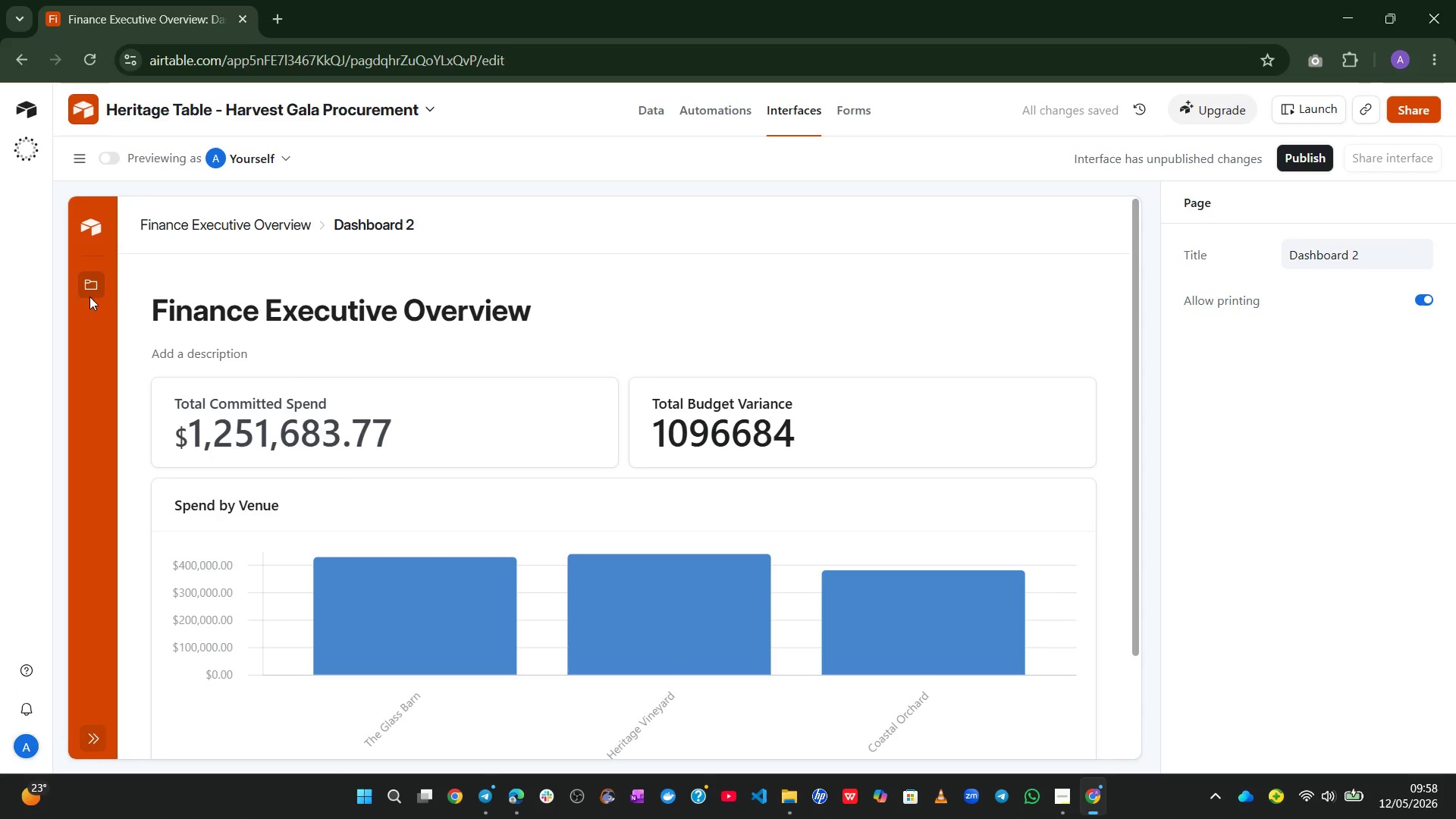 
left_click([89, 290])
 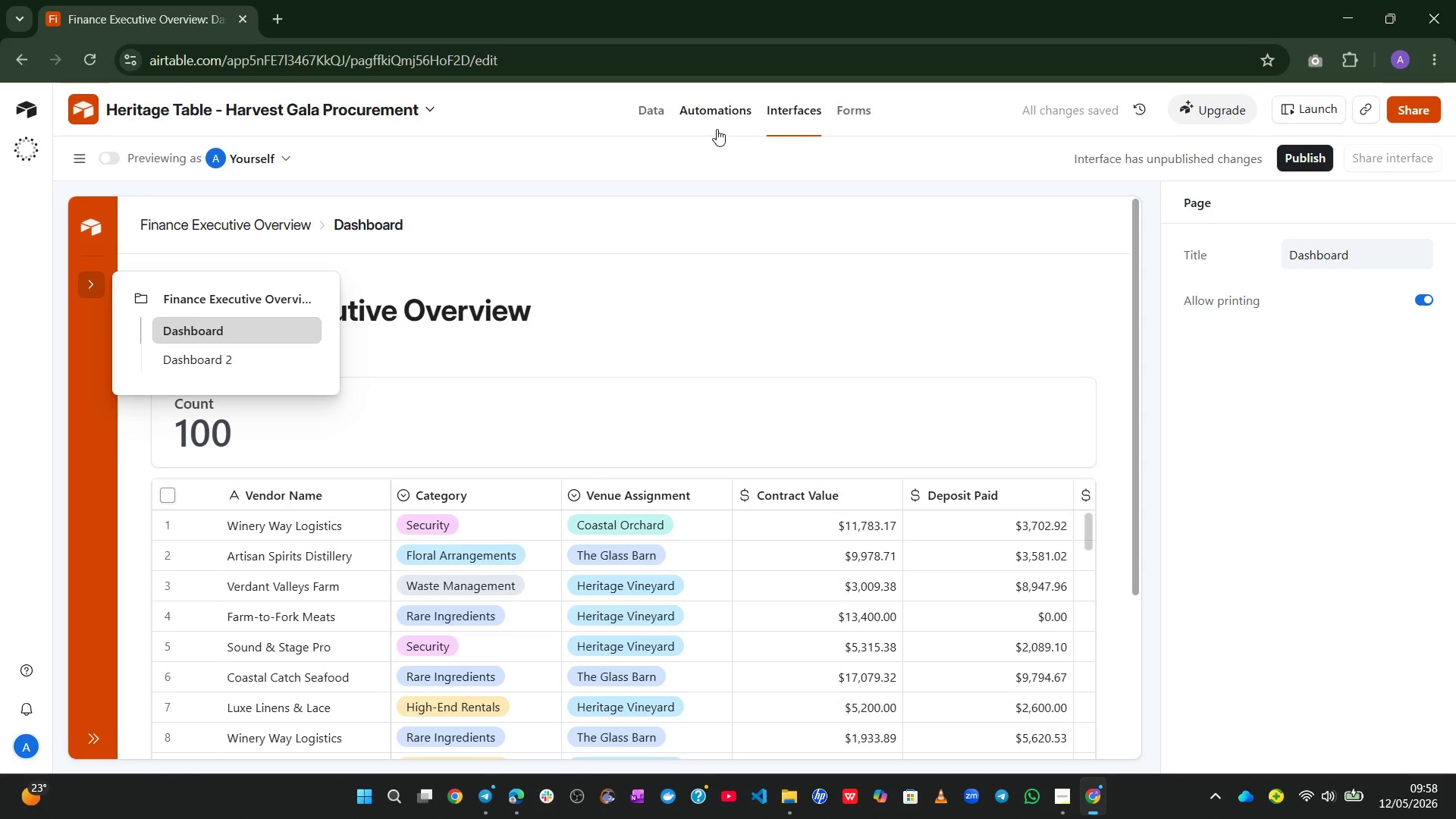 
wait(5.23)
 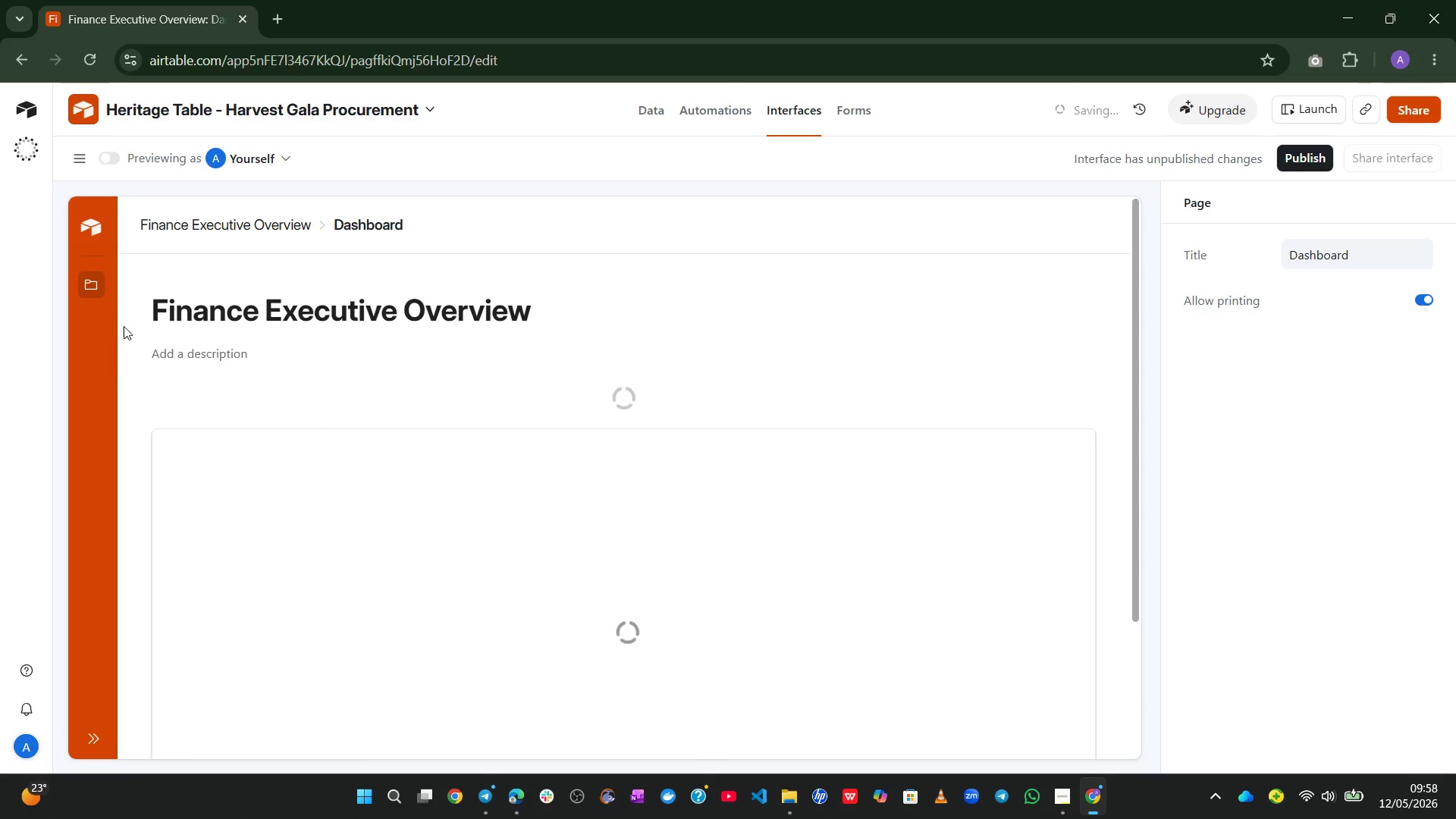 
left_click([233, 222])
 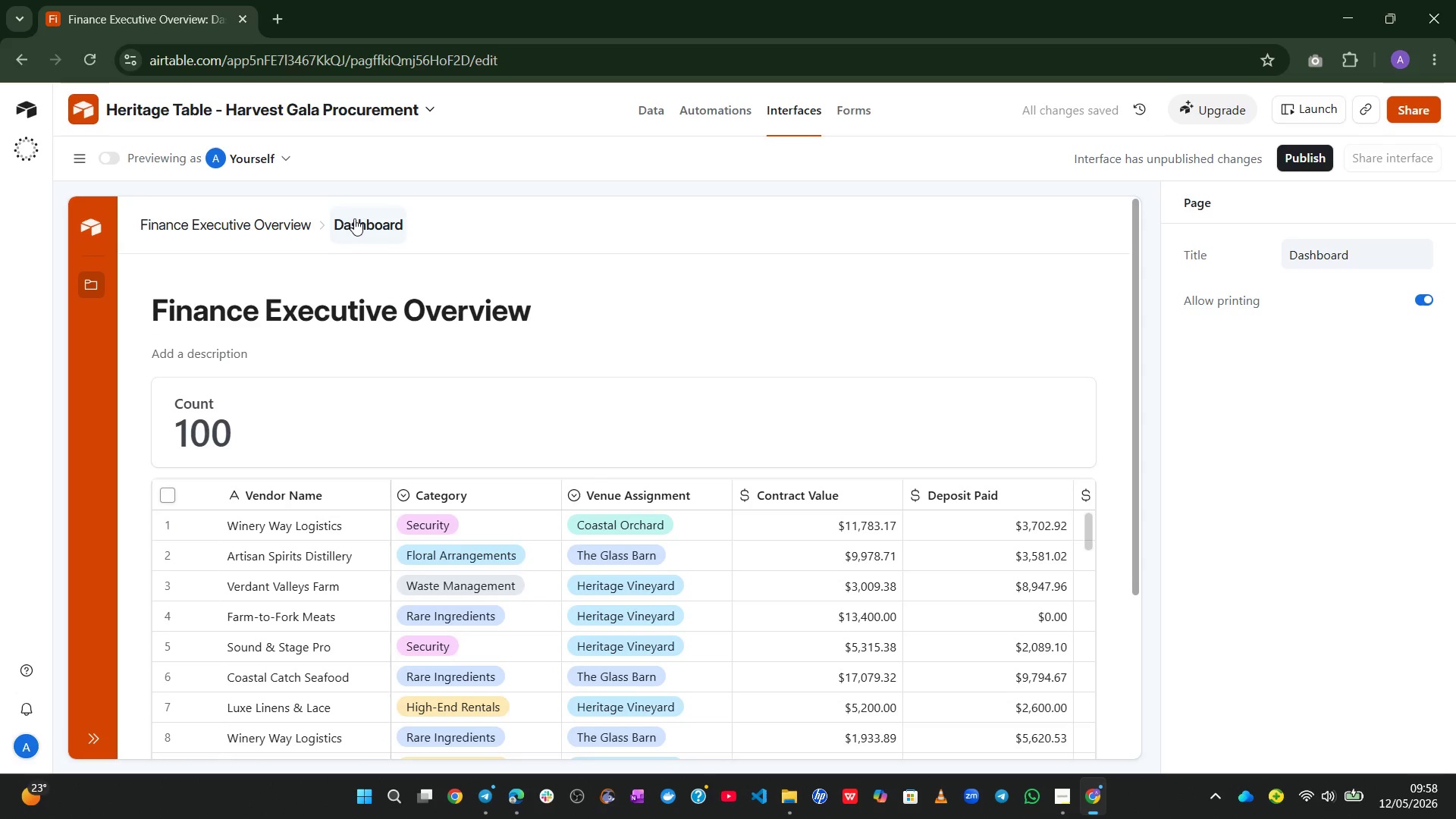 
left_click([356, 217])
 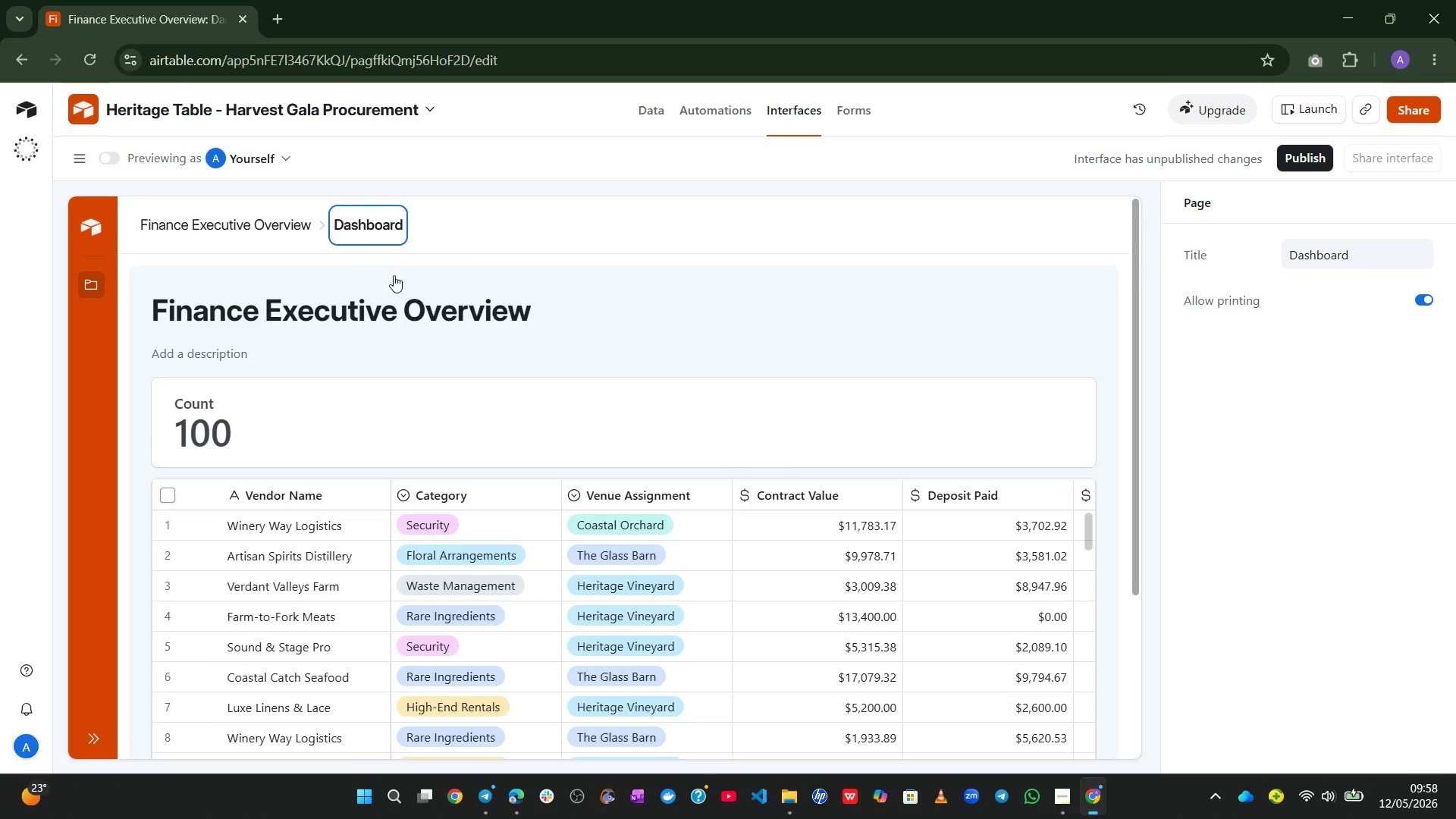 
left_click([566, 236])
 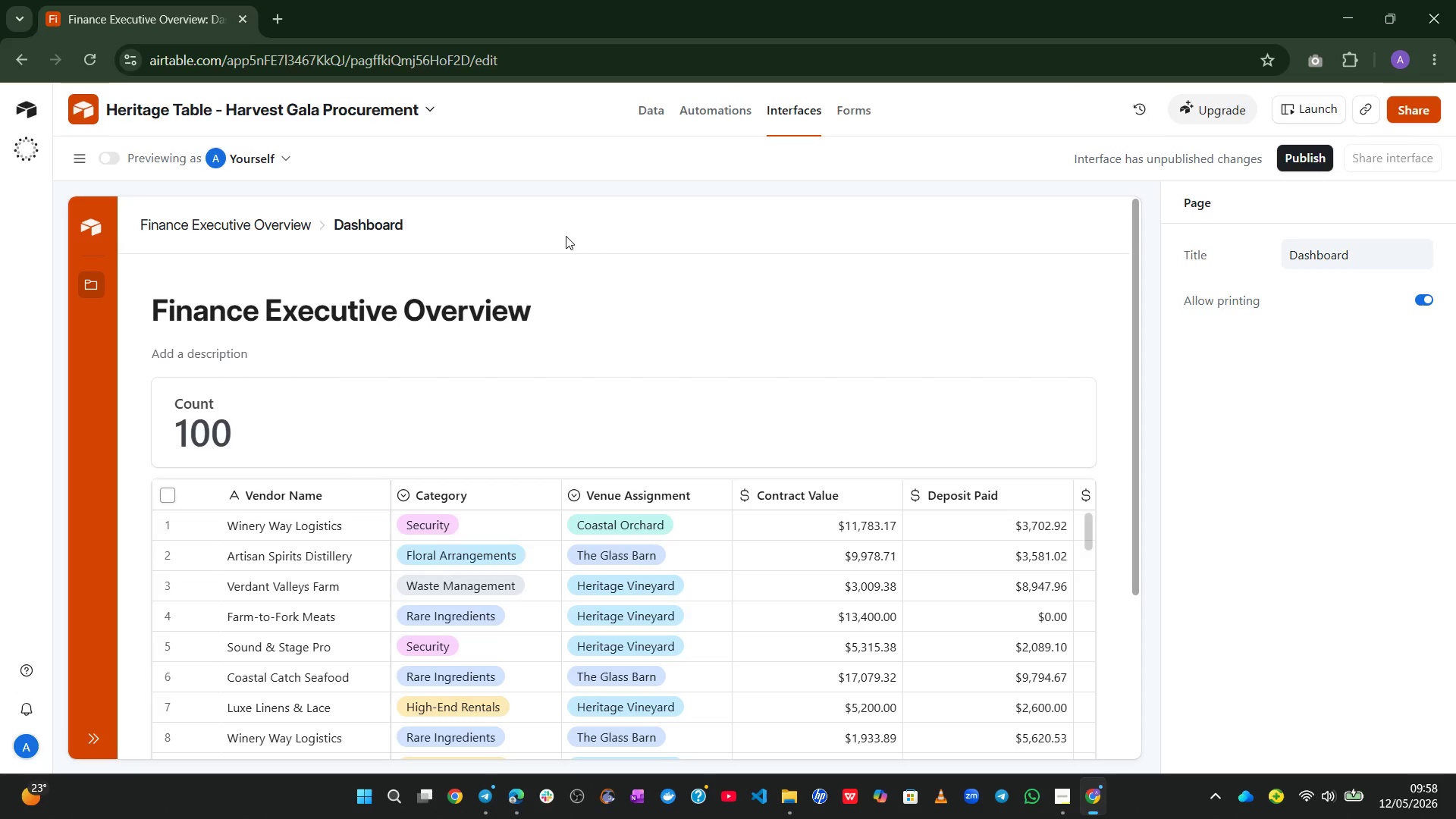 
wait(14.03)
 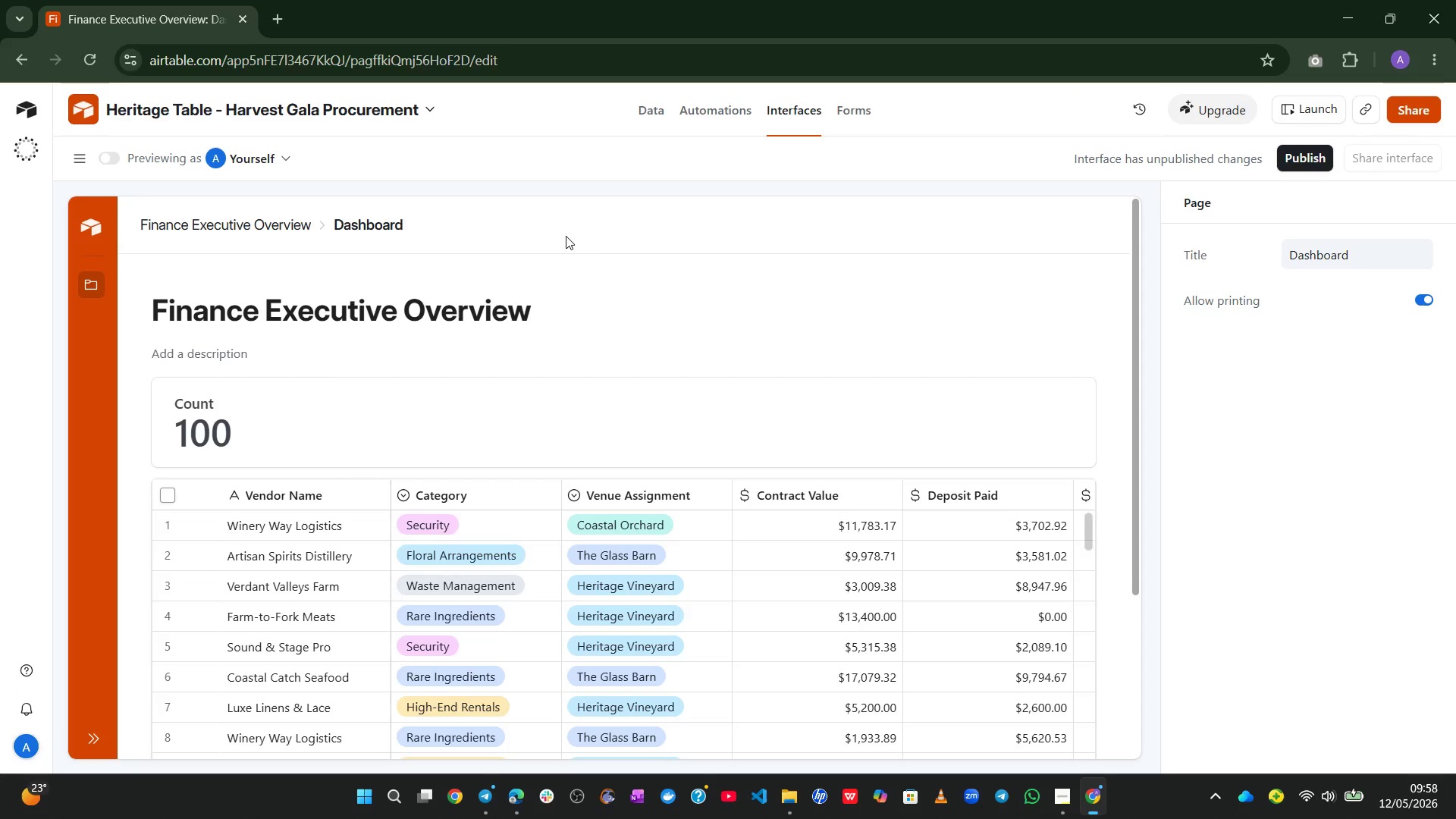 
left_click([811, 111])
 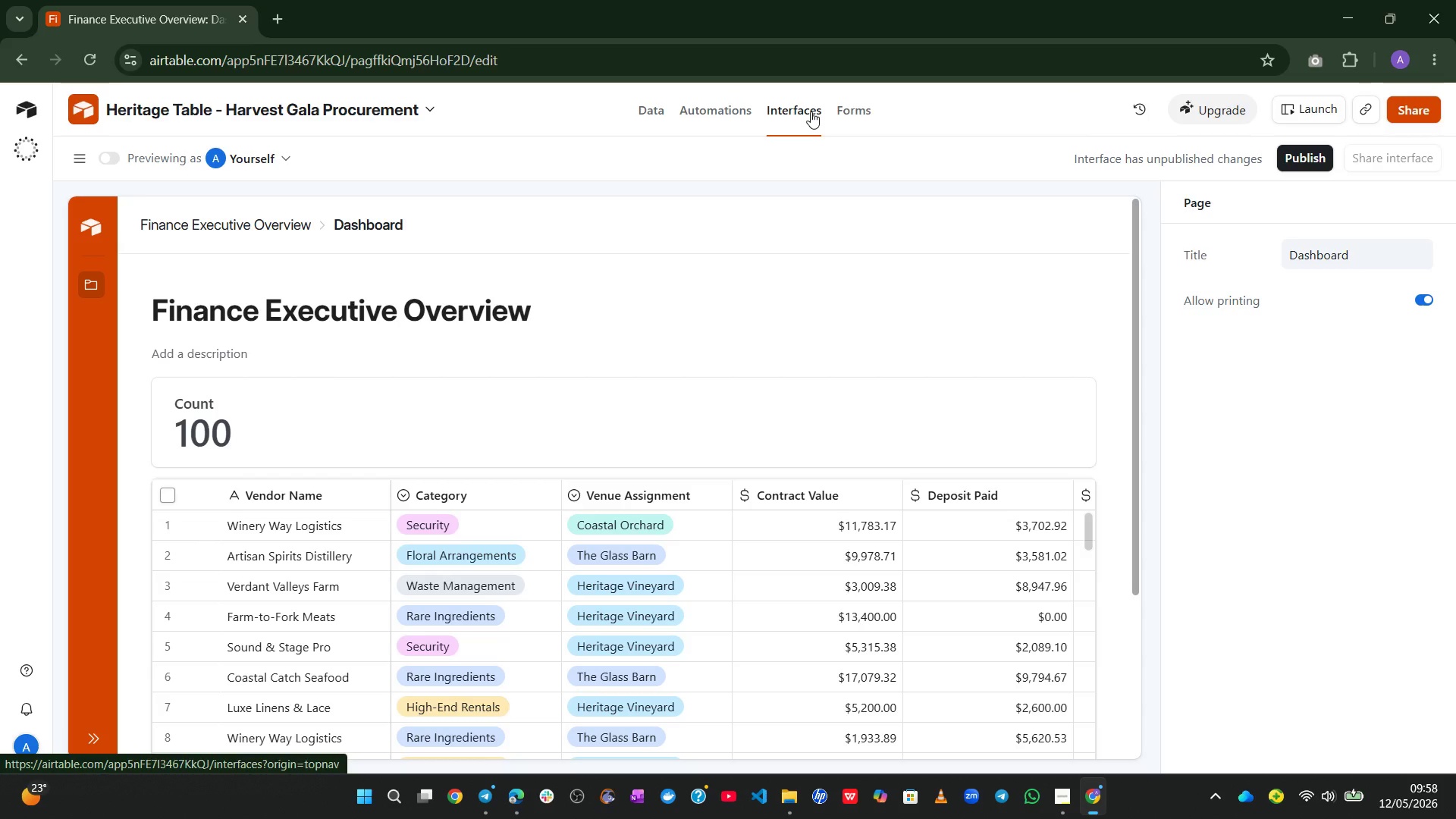 
left_click([811, 111])
 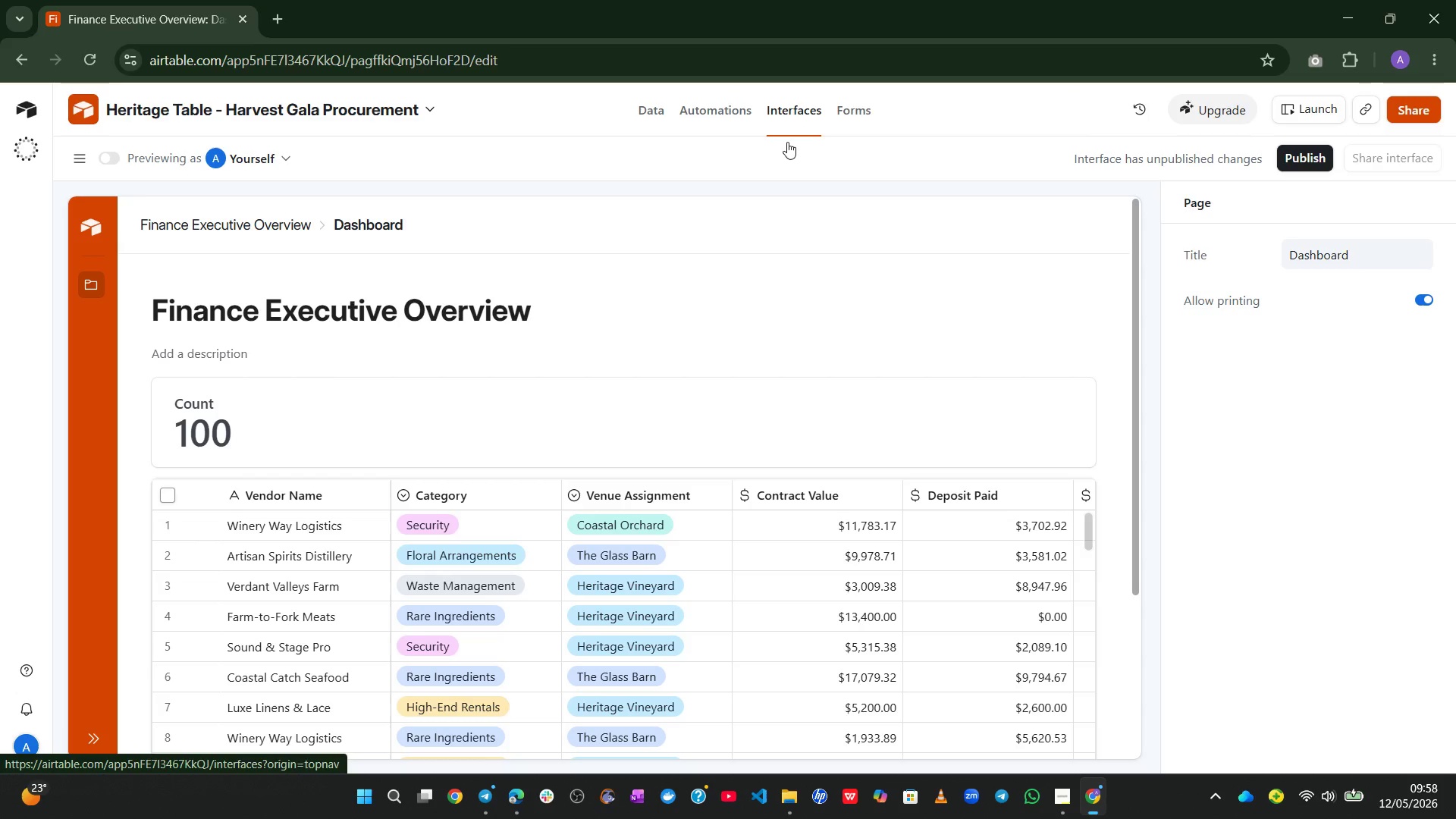 
mouse_move([680, 298])
 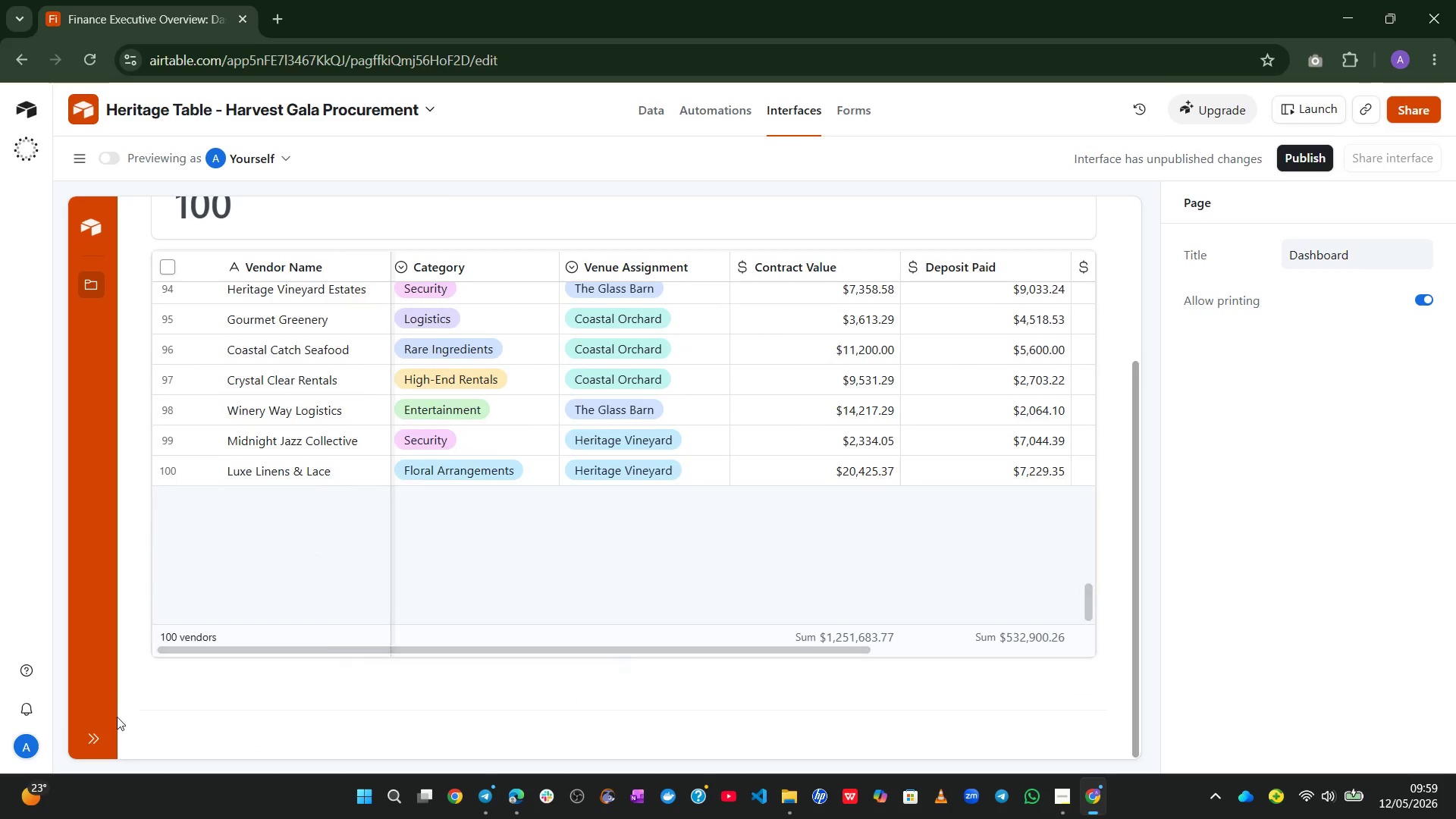 
left_click([103, 728])
 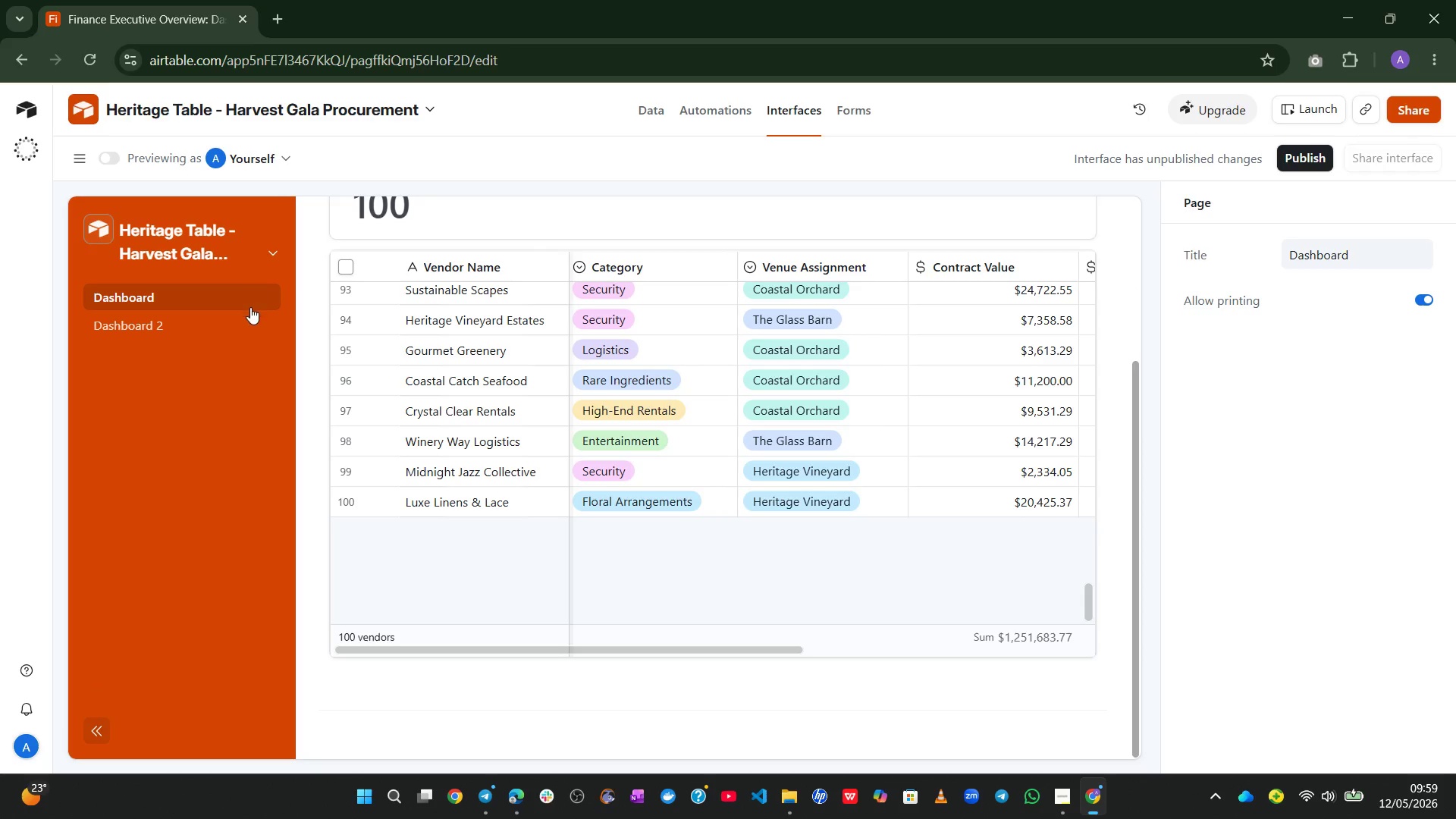 
left_click([207, 413])
 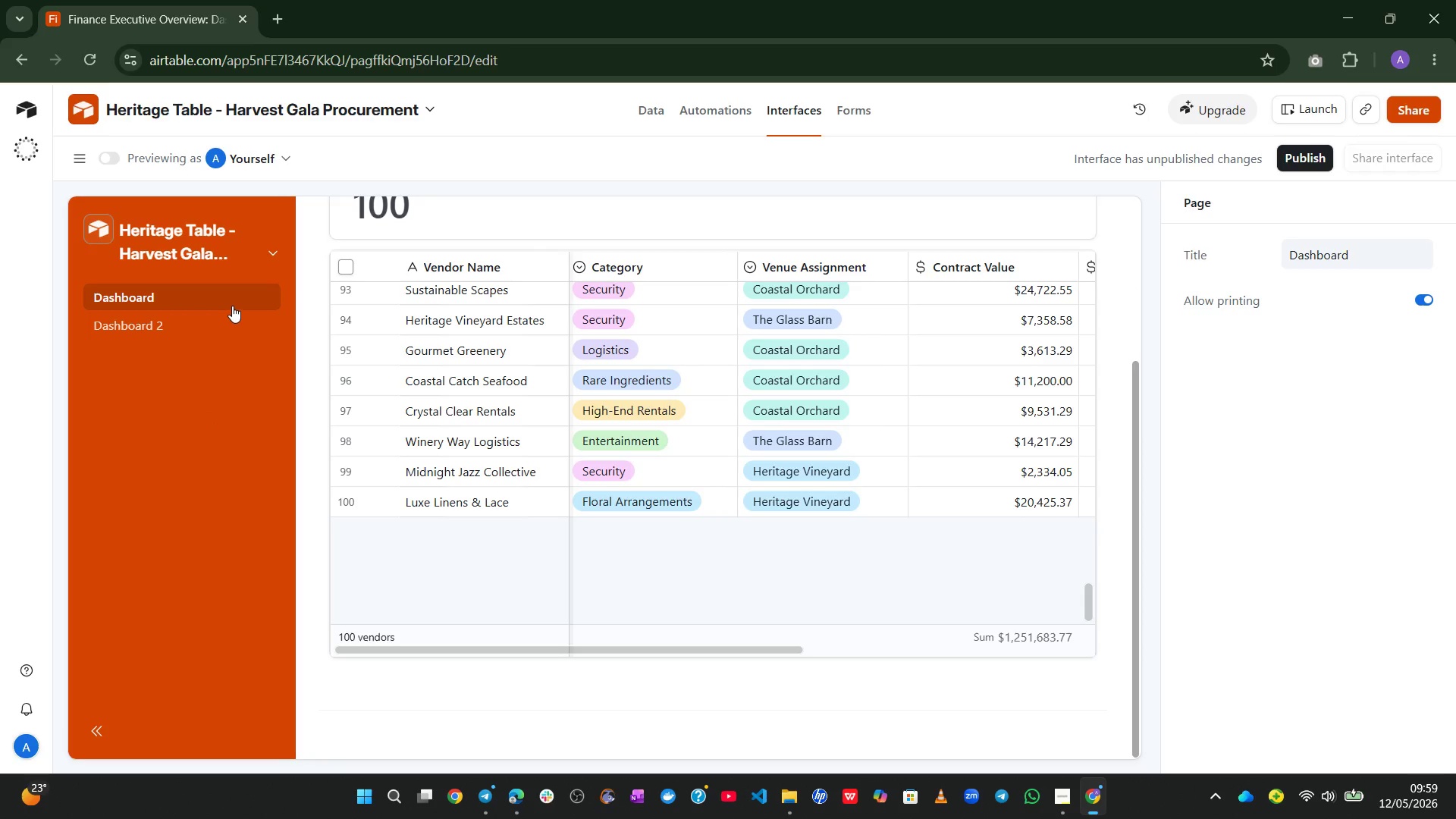 
left_click([232, 306])
 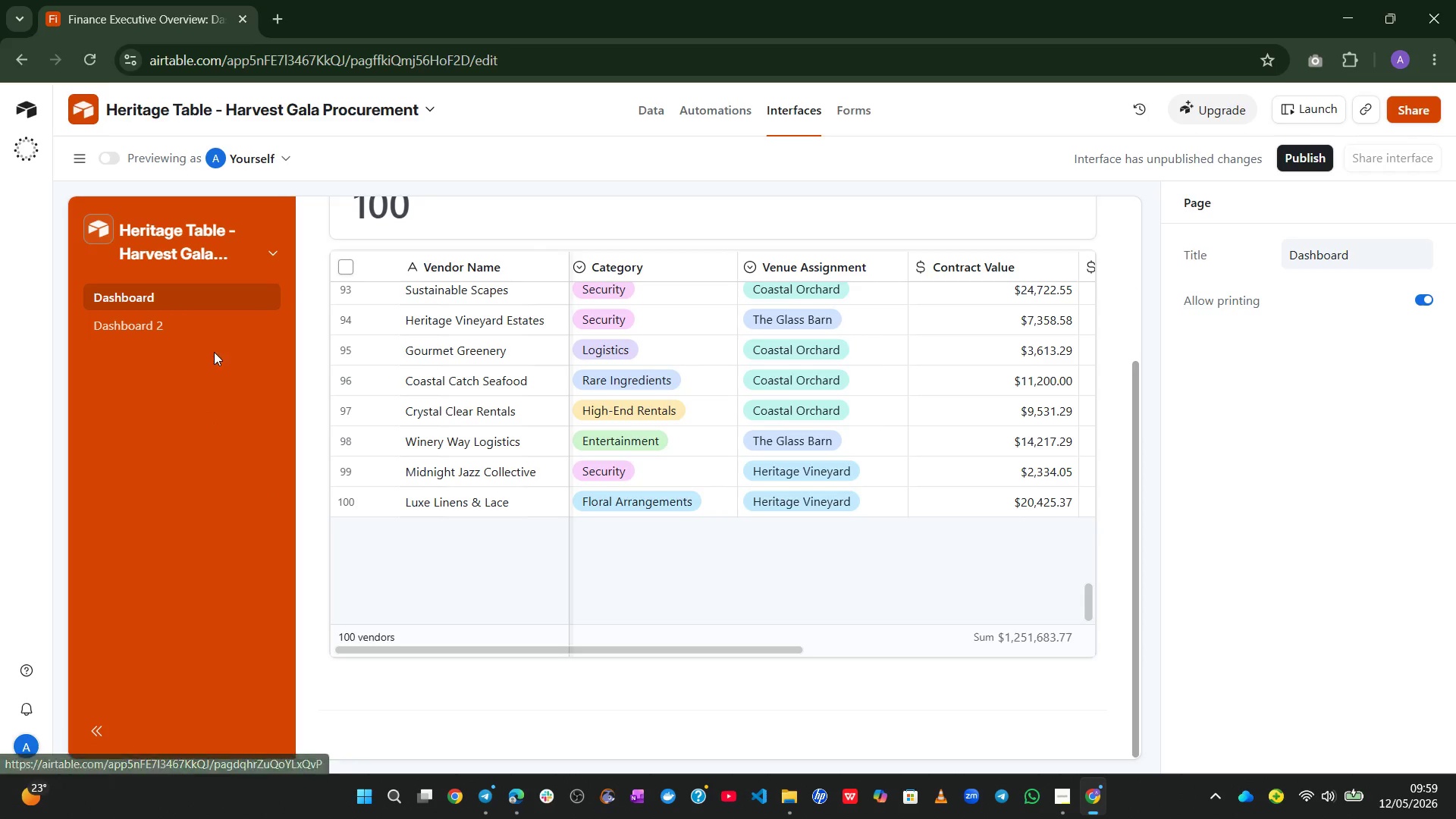 
left_click_drag(start_coordinate=[214, 352], to_coordinate=[216, 330])
 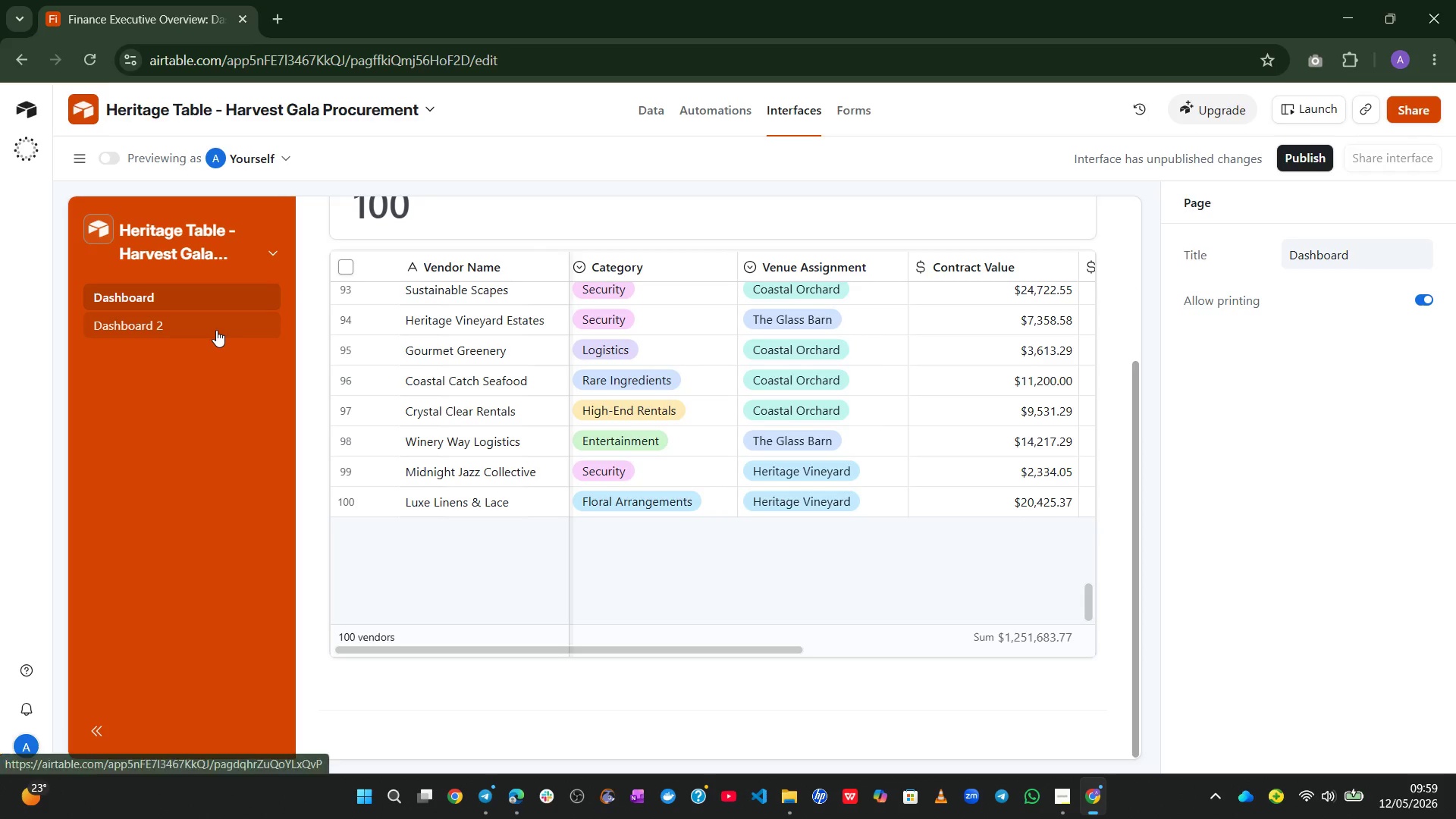 
left_click([216, 330])
 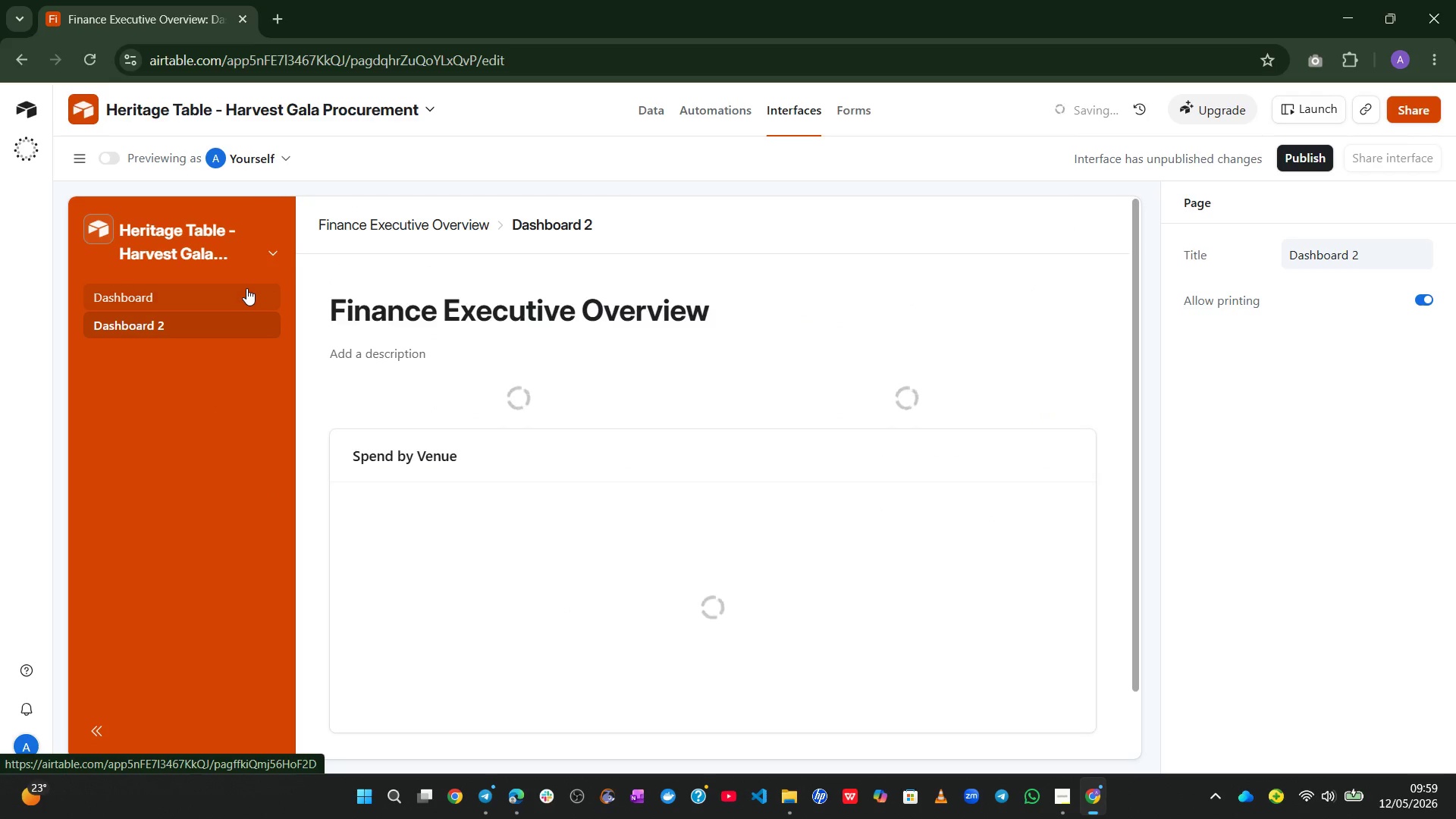 
left_click([246, 288])
 